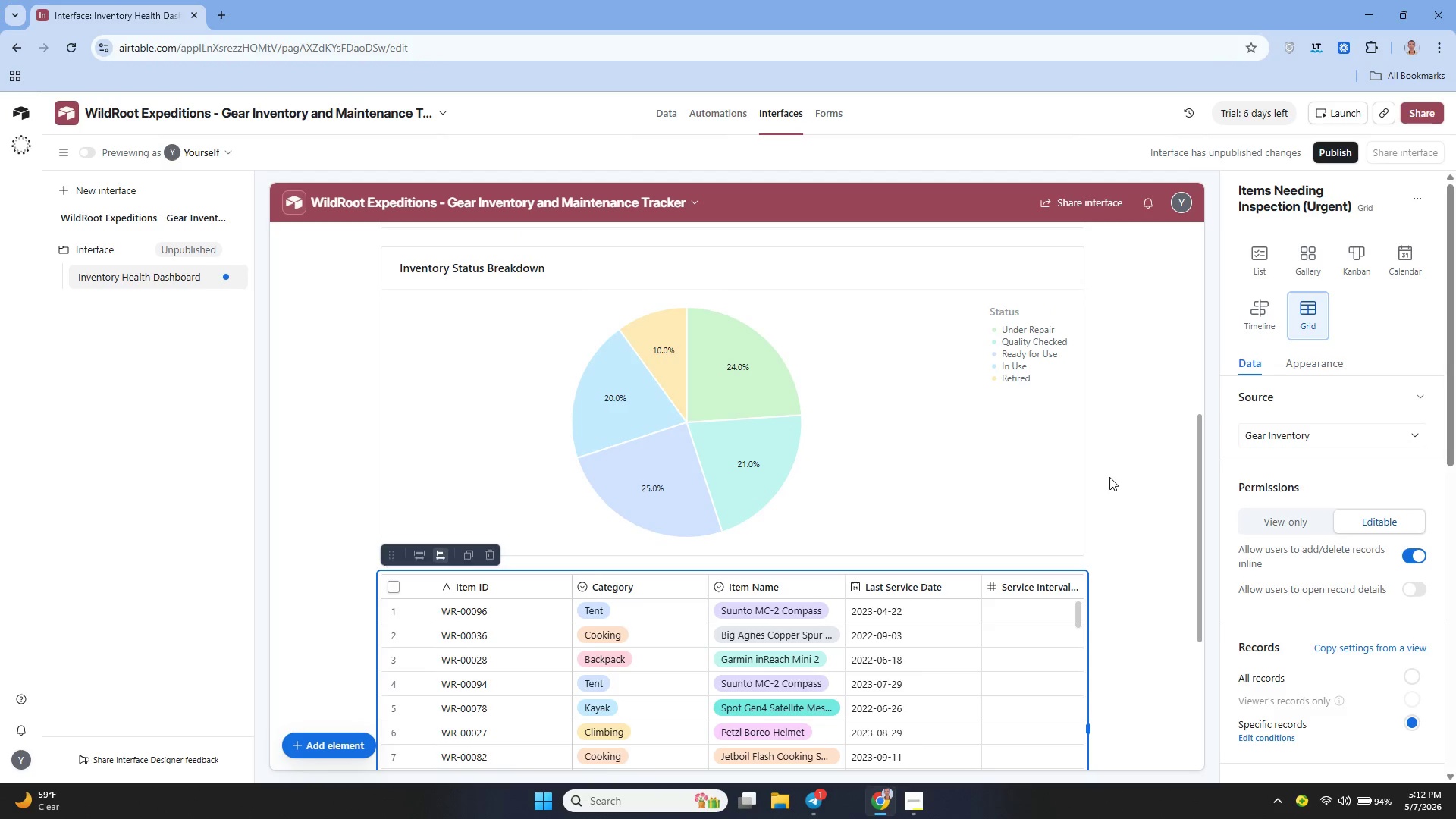 
key(Meta+Shift+S)
 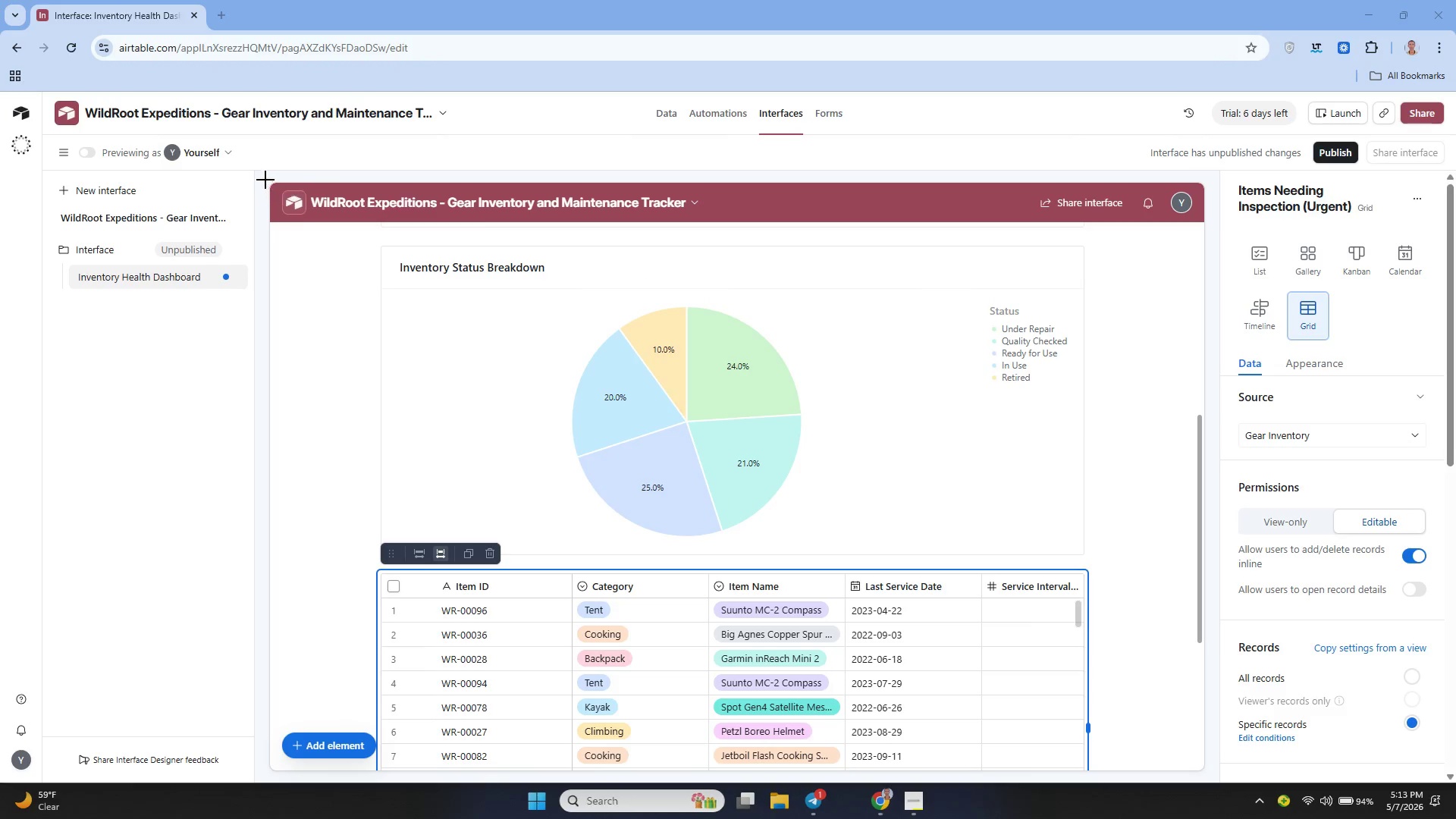 
left_click_drag(start_coordinate=[263, 178], to_coordinate=[1199, 789])
 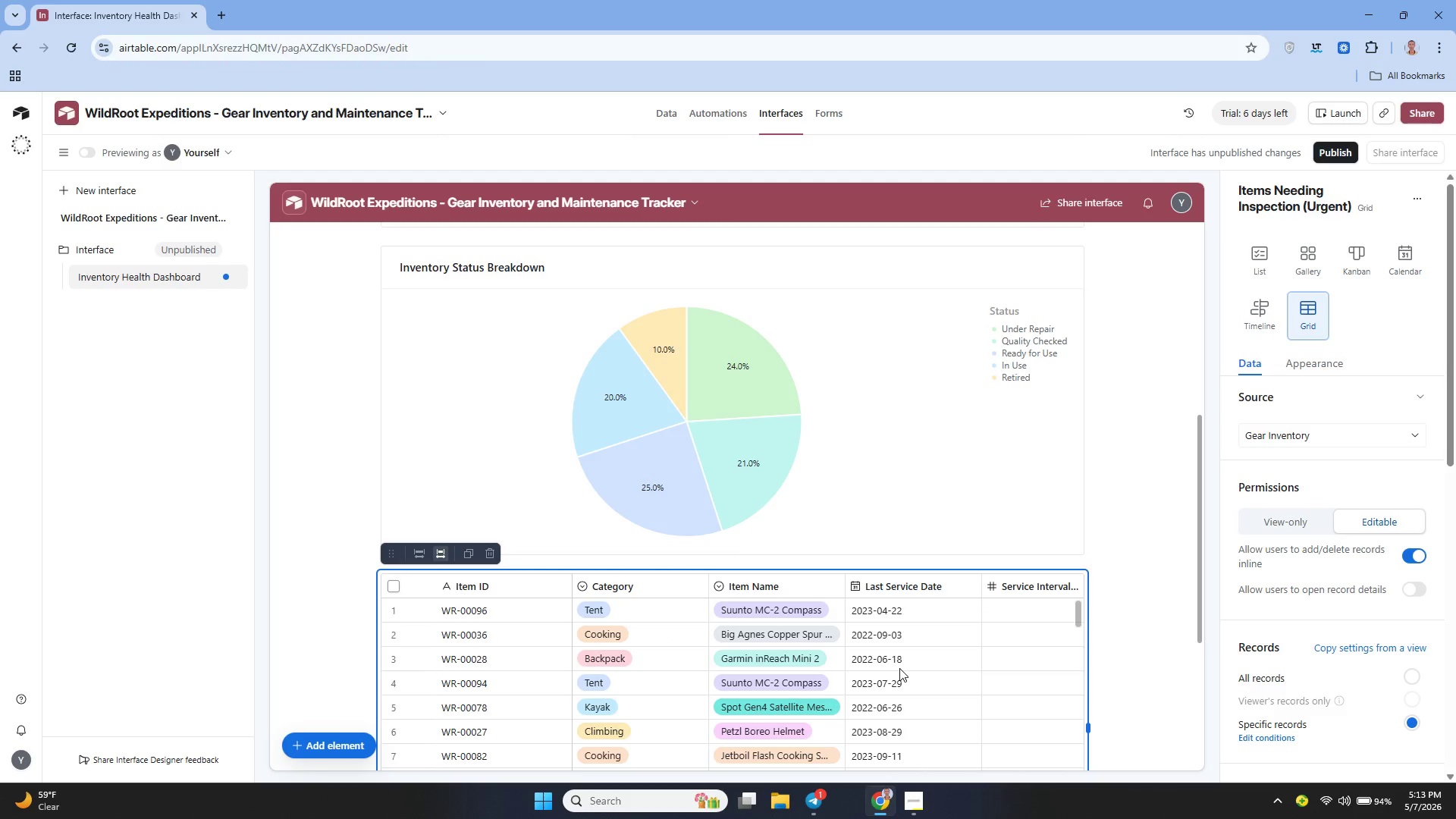 
left_click_drag(start_coordinate=[1090, 502], to_coordinate=[1169, 502])
 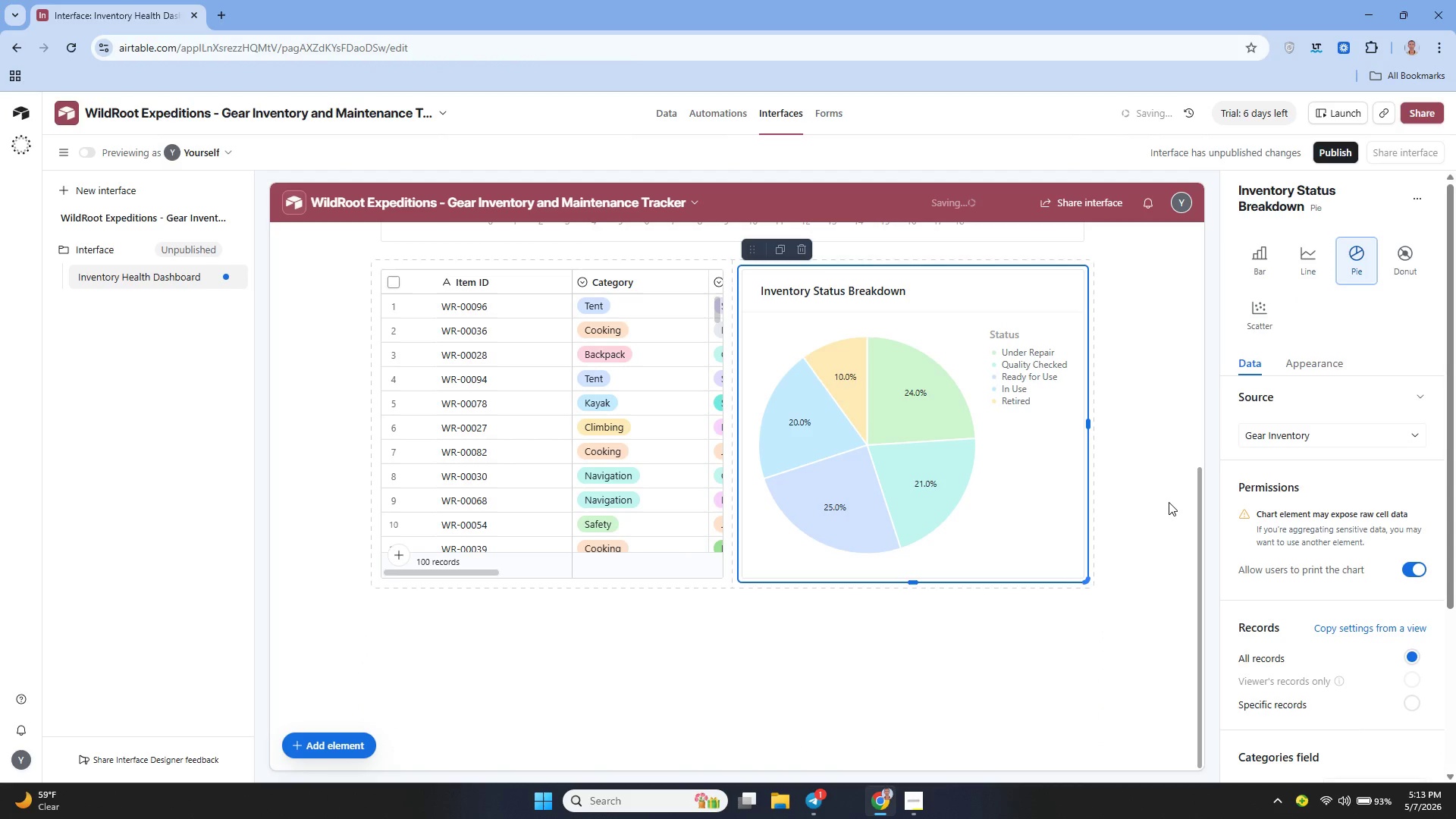 
key(Control+ControlLeft)
 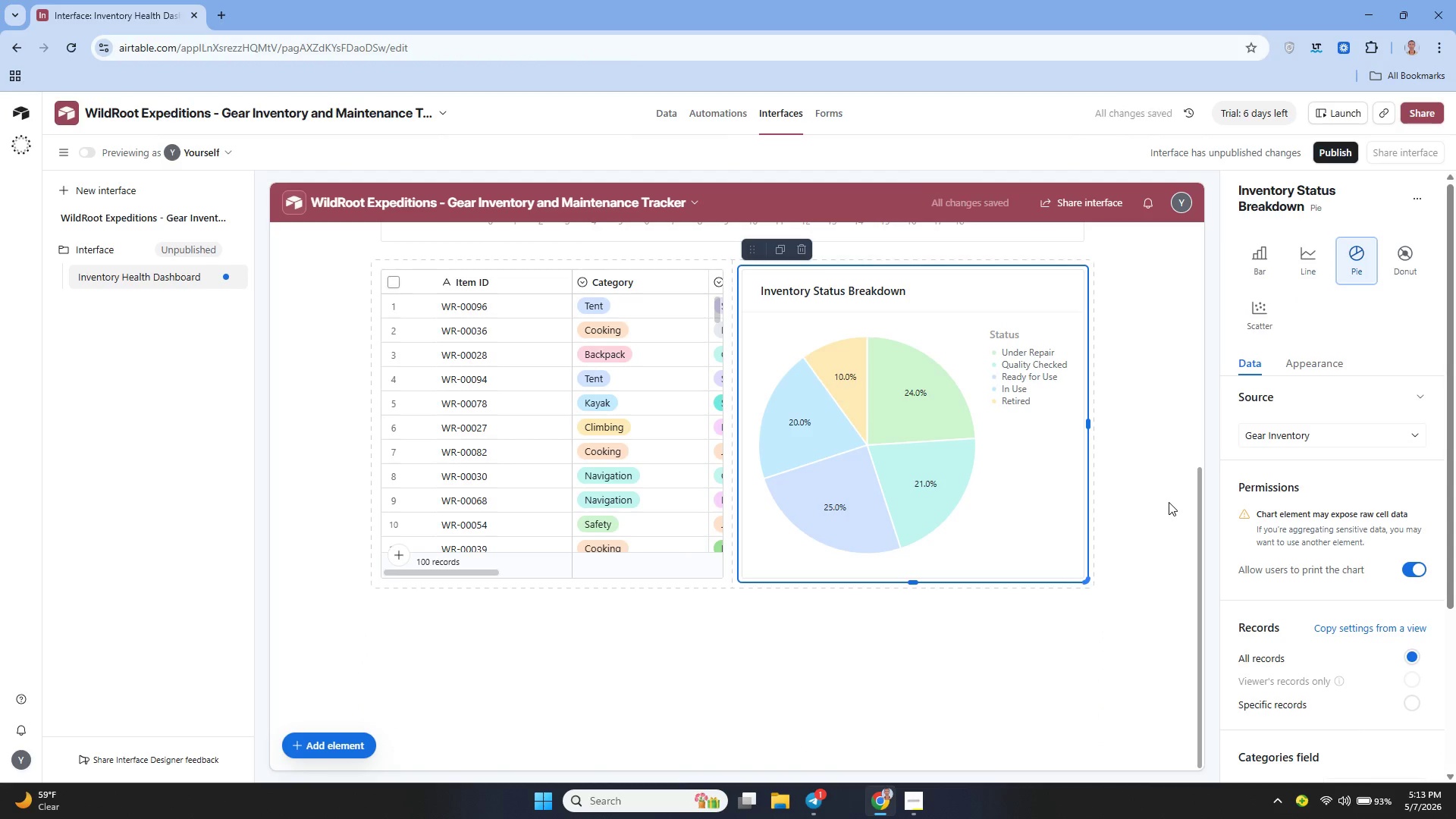 
key(Control+Z)
 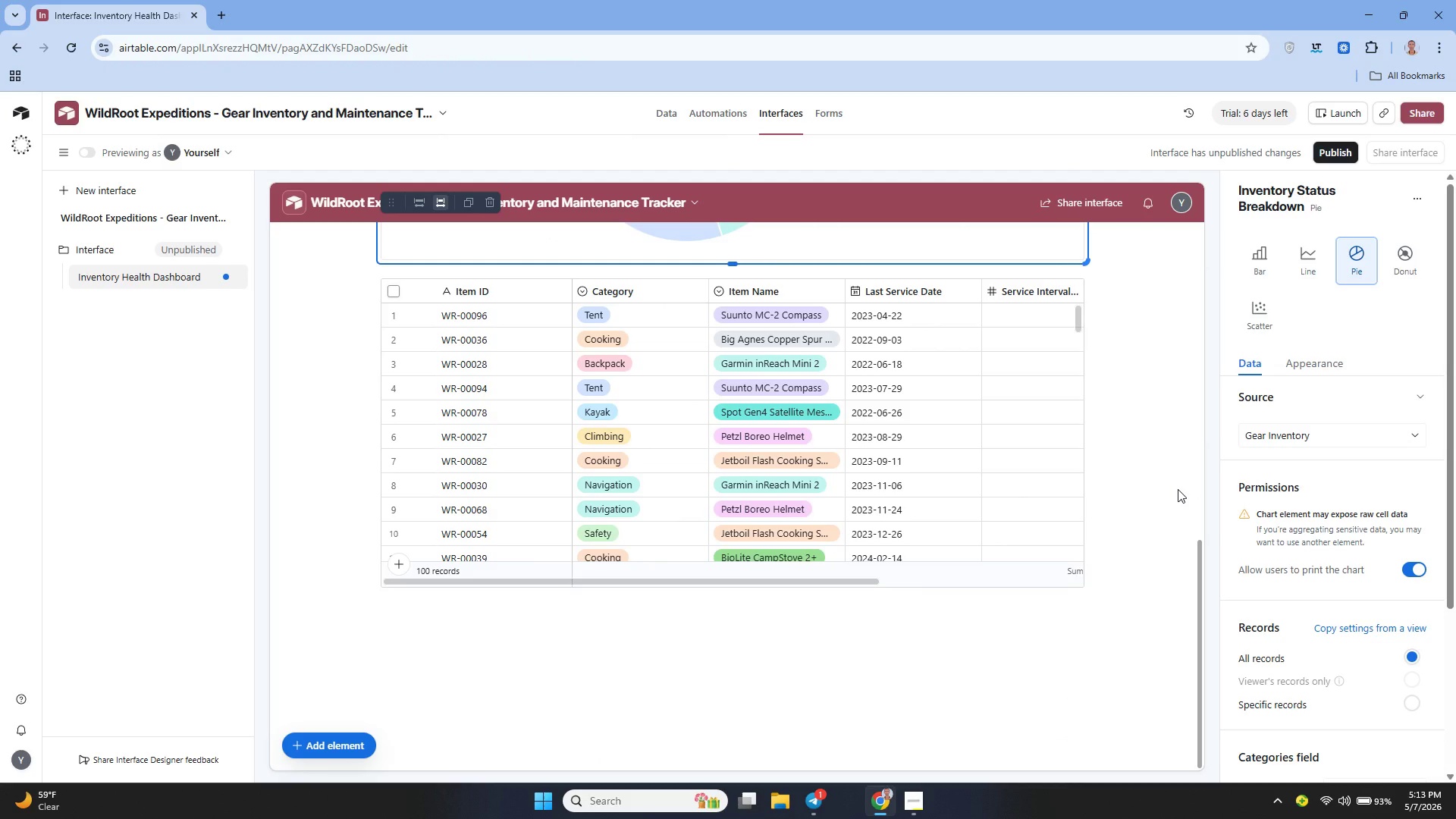 
wait(16.3)
 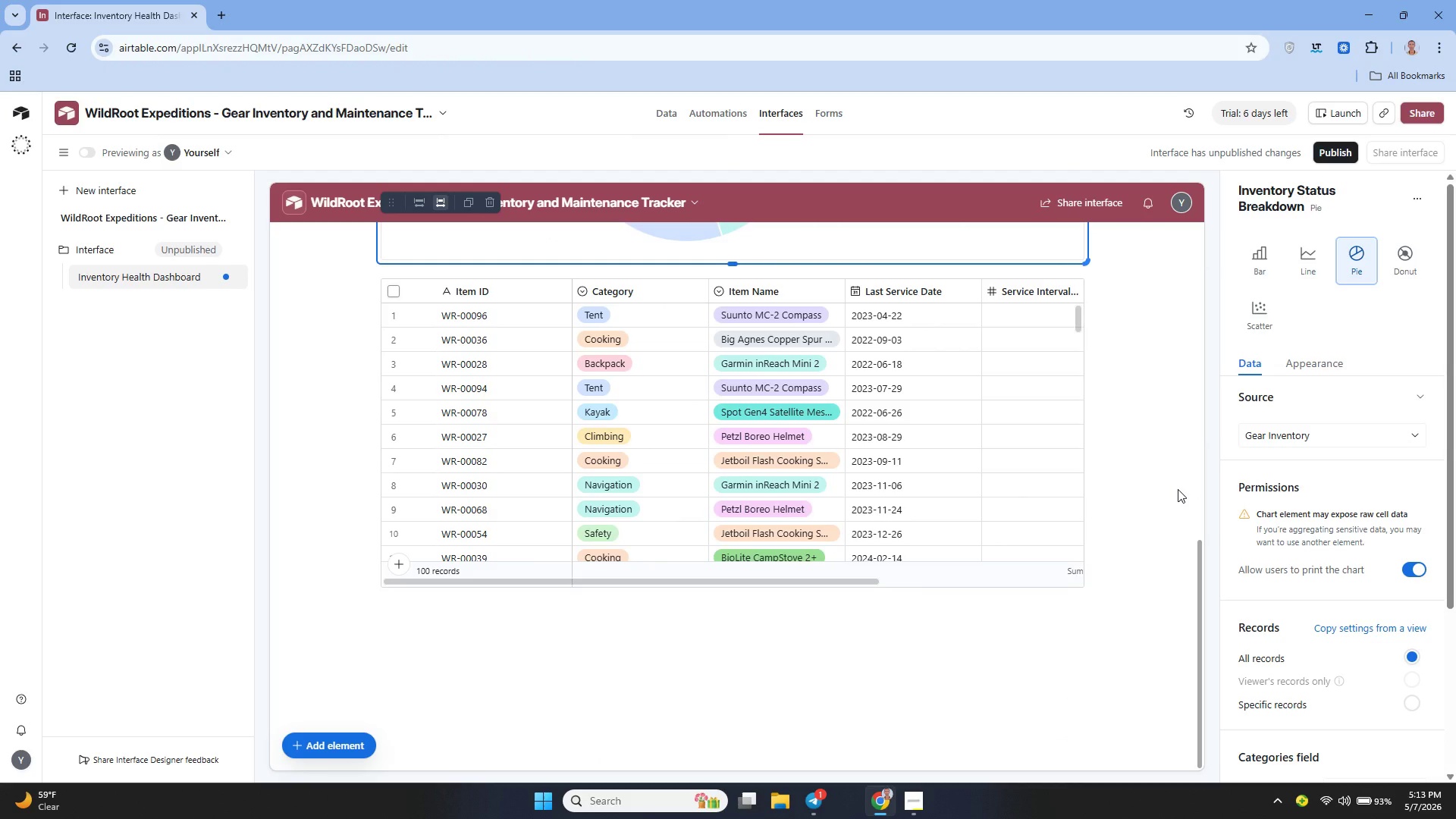 
left_click([220, 18])
 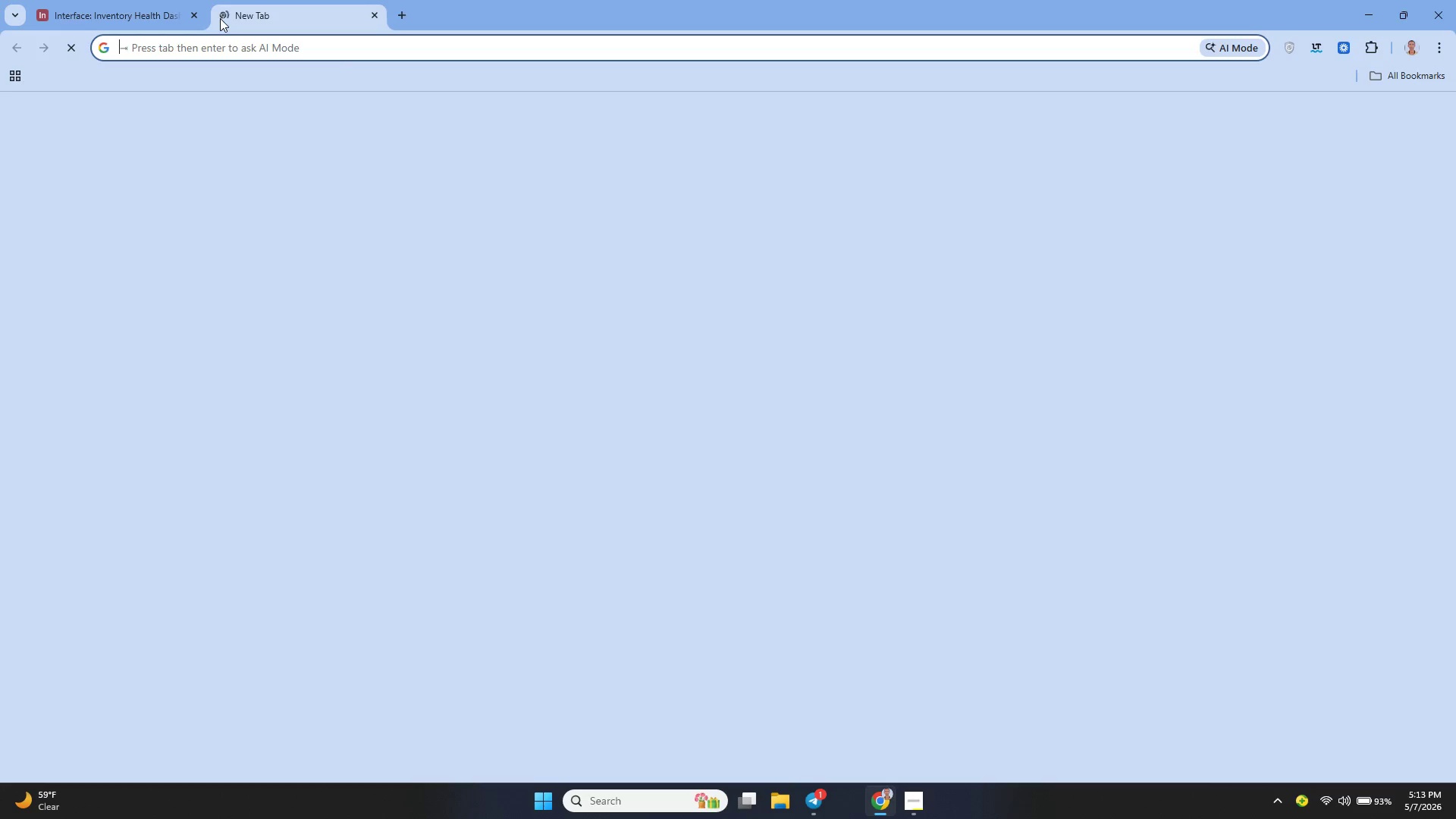 
type(doc)
 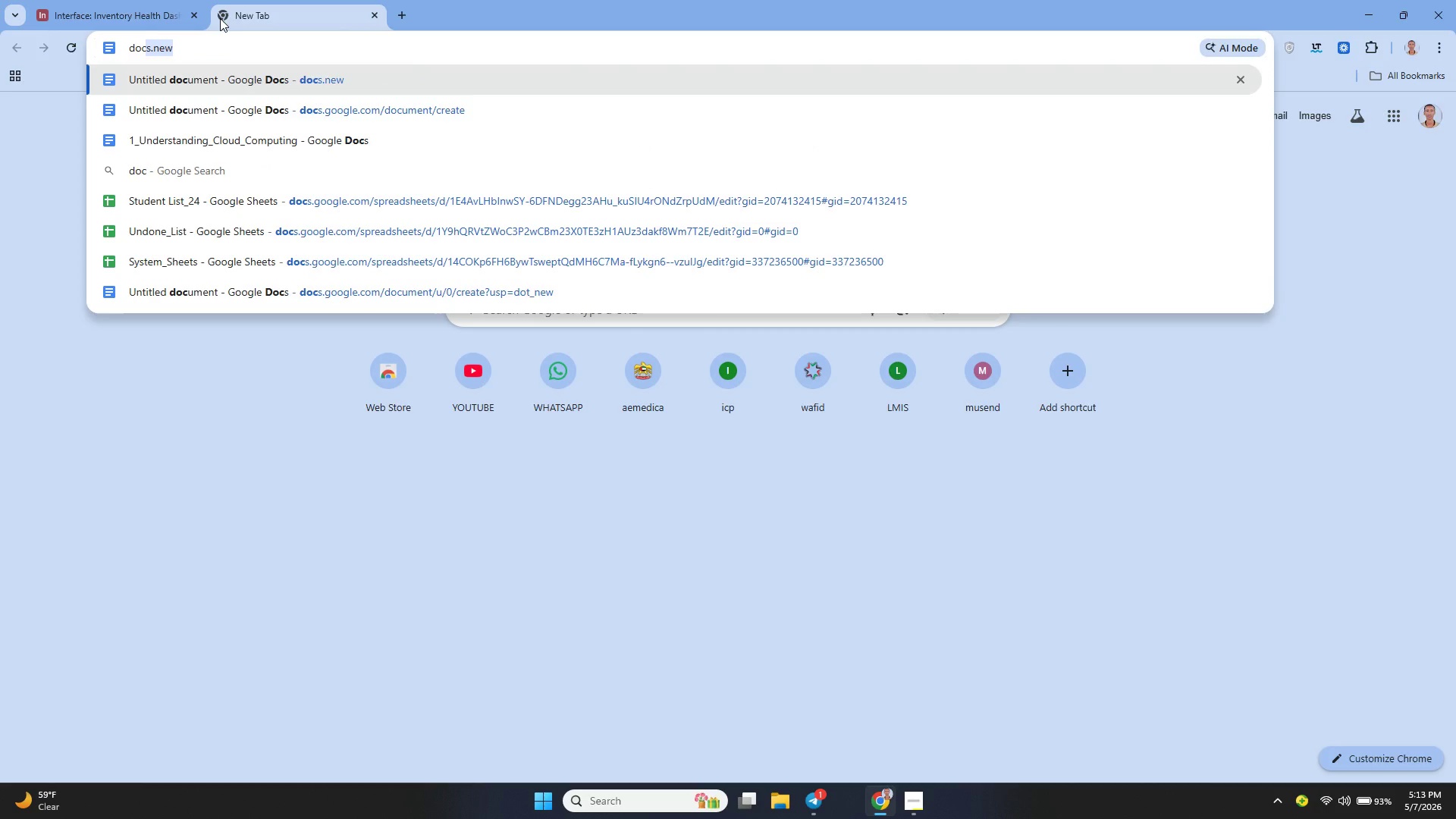 
key(ArrowRight)
 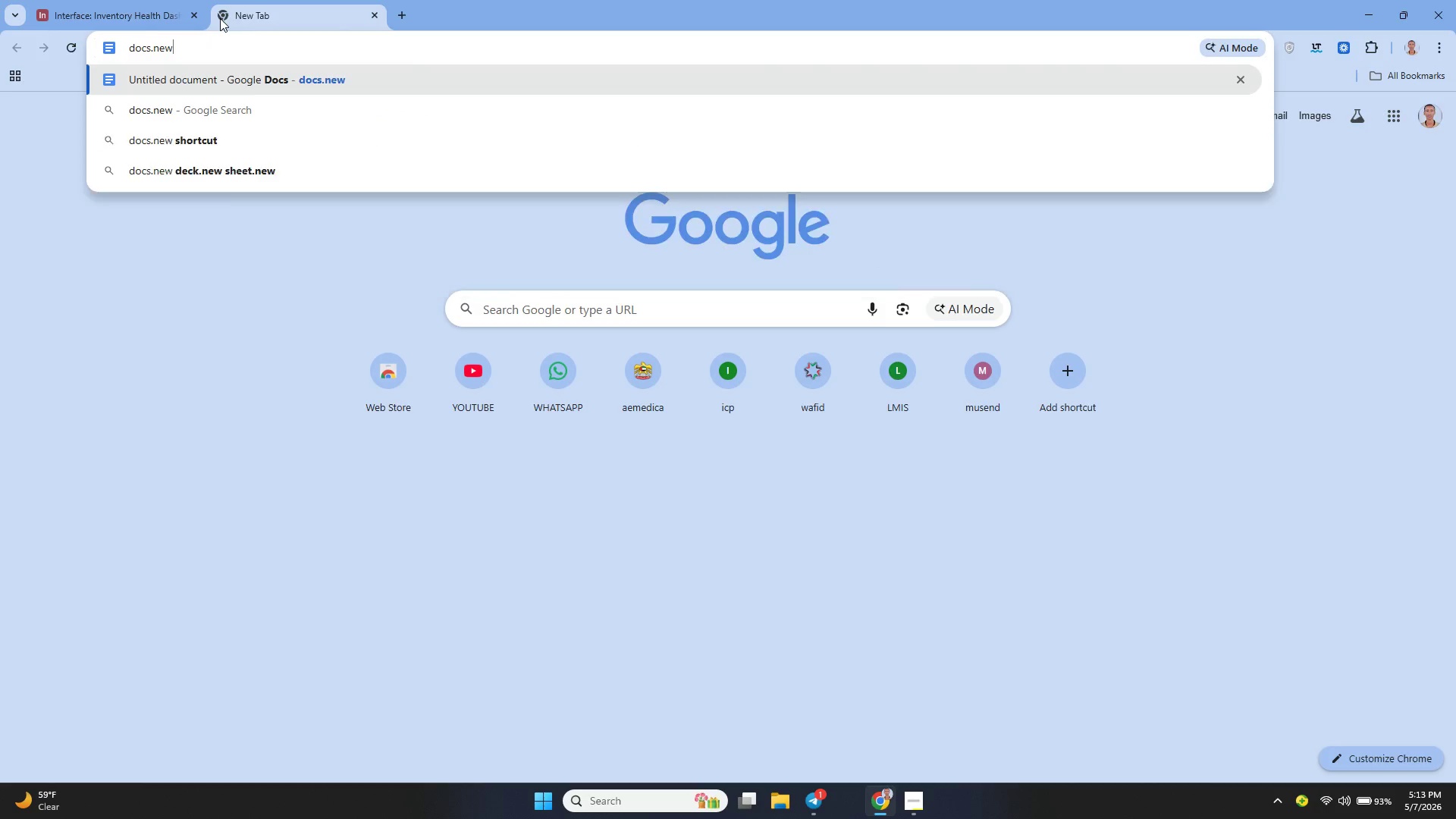 
key(Enter)
 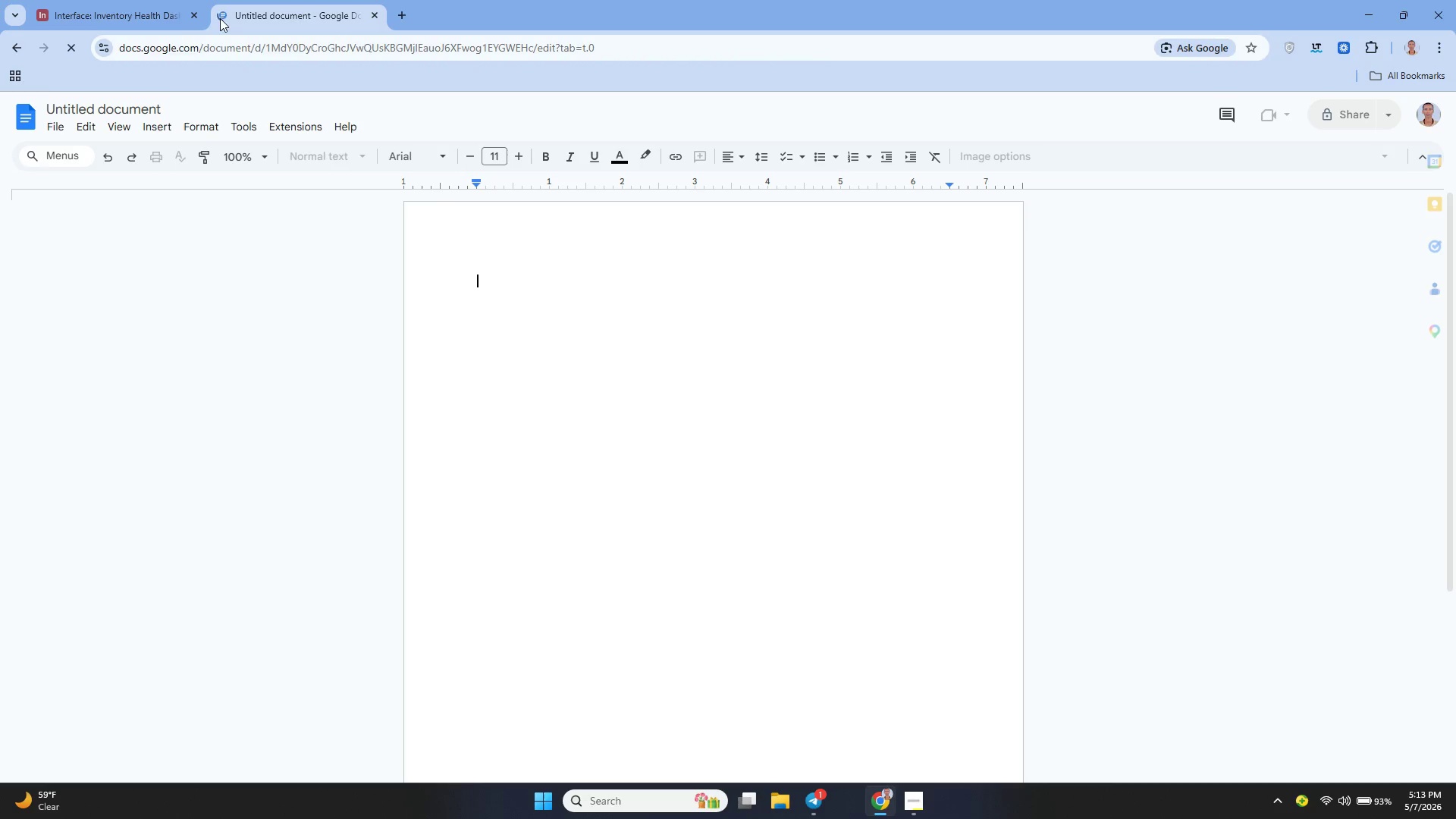 
wait(7.48)
 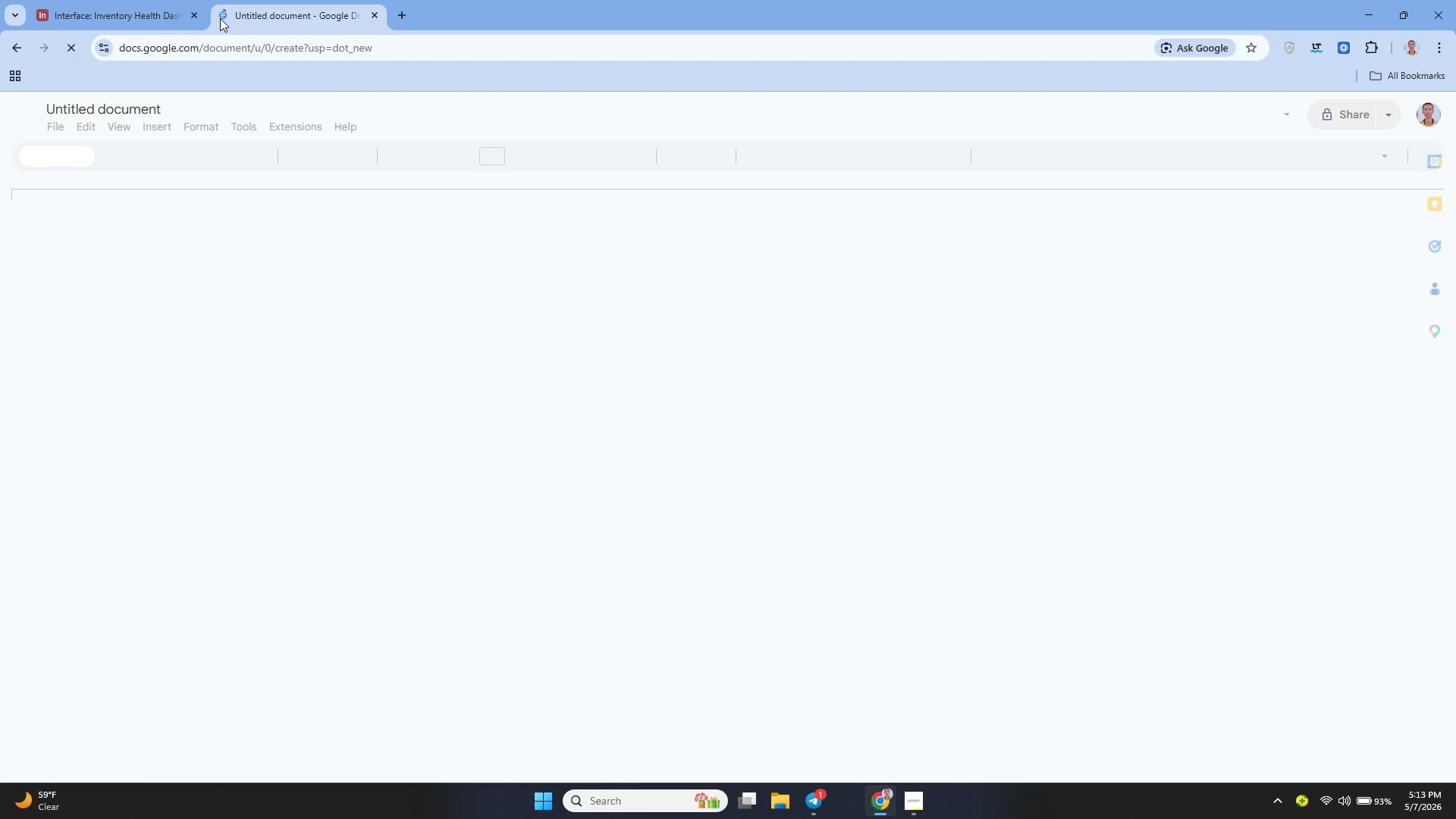 
double_click([78, 108])
 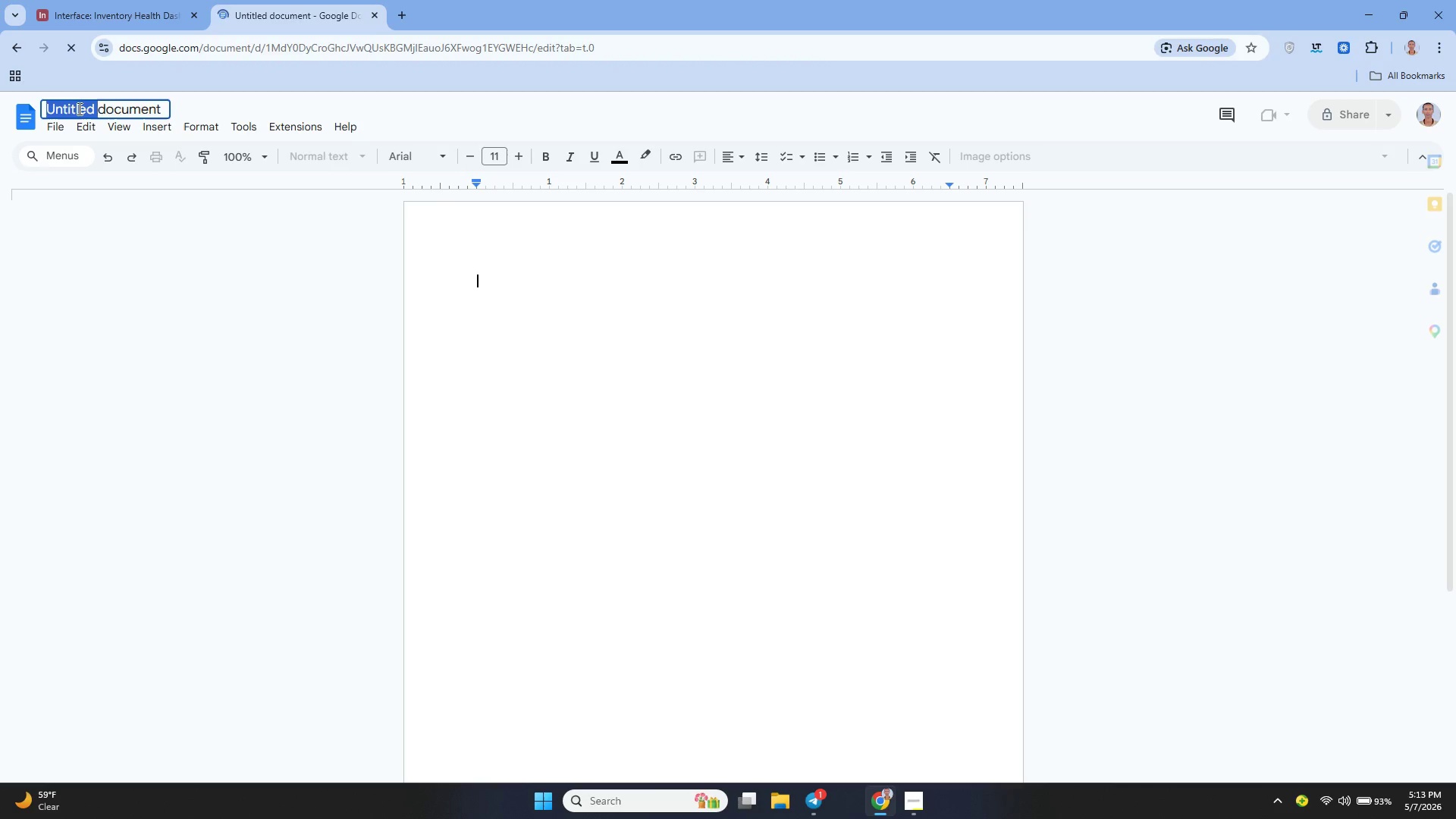 
triple_click([78, 108])
 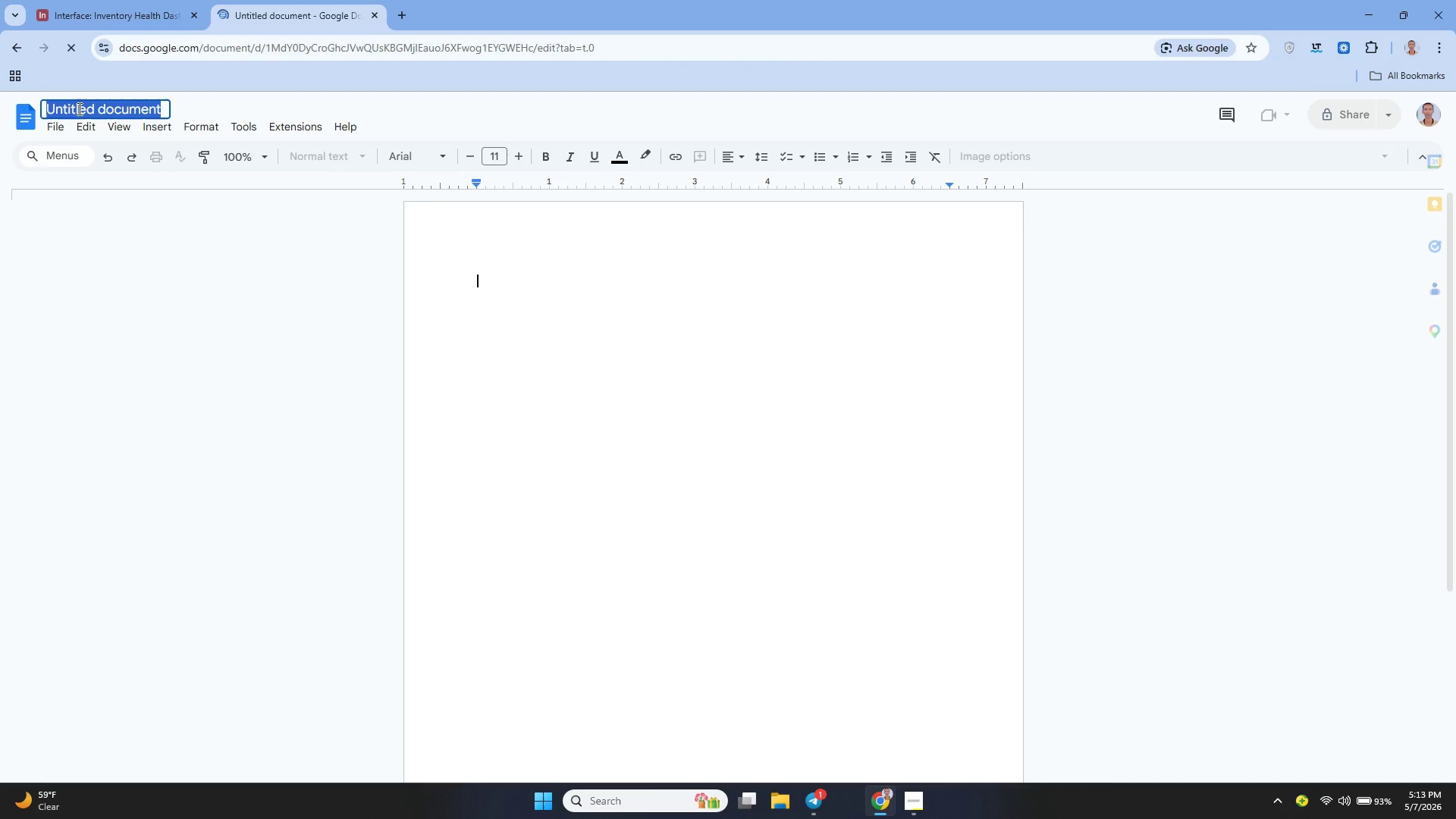 
key(Backspace)
type(WildRoot )
 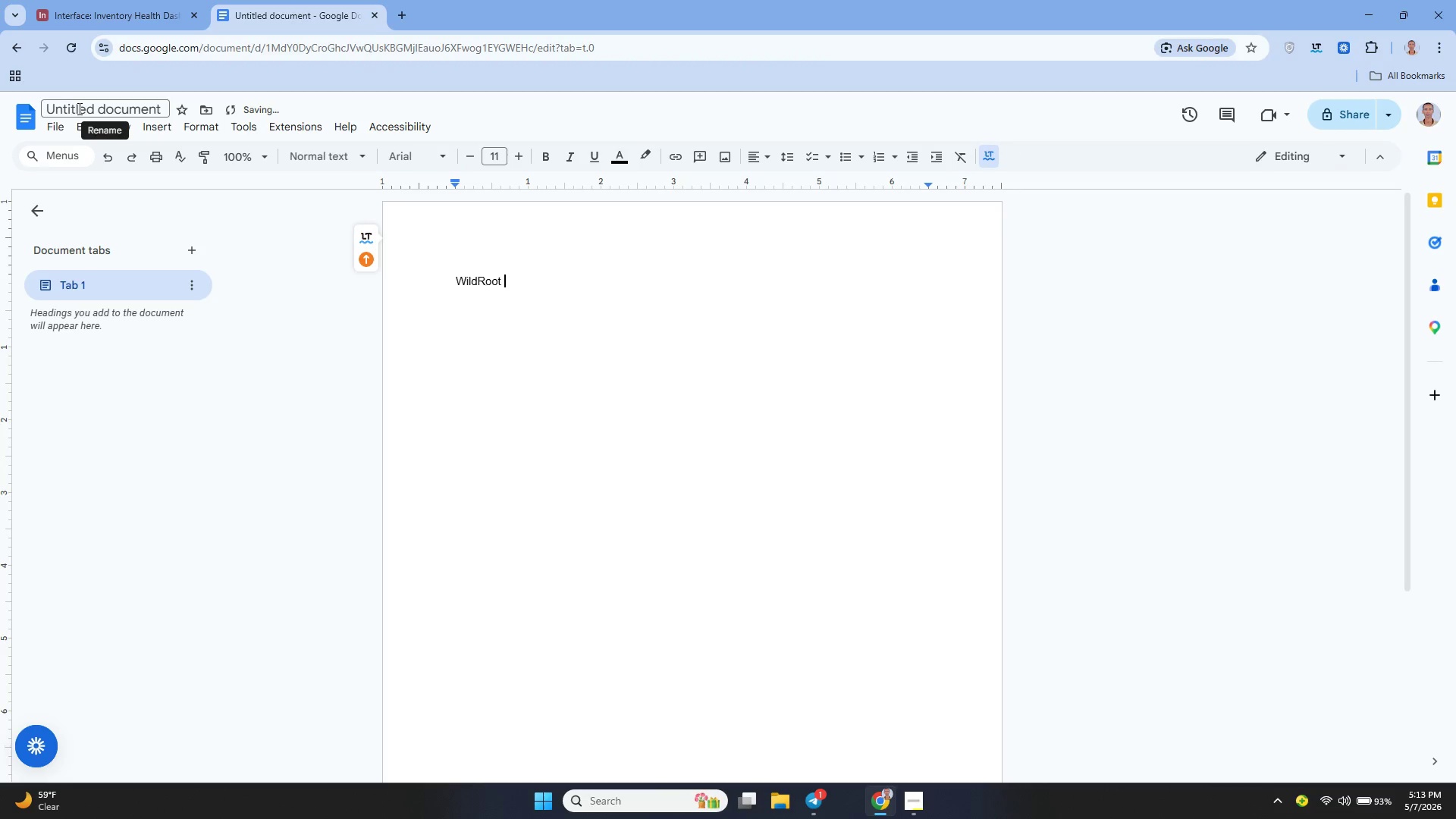 
double_click([89, 108])
 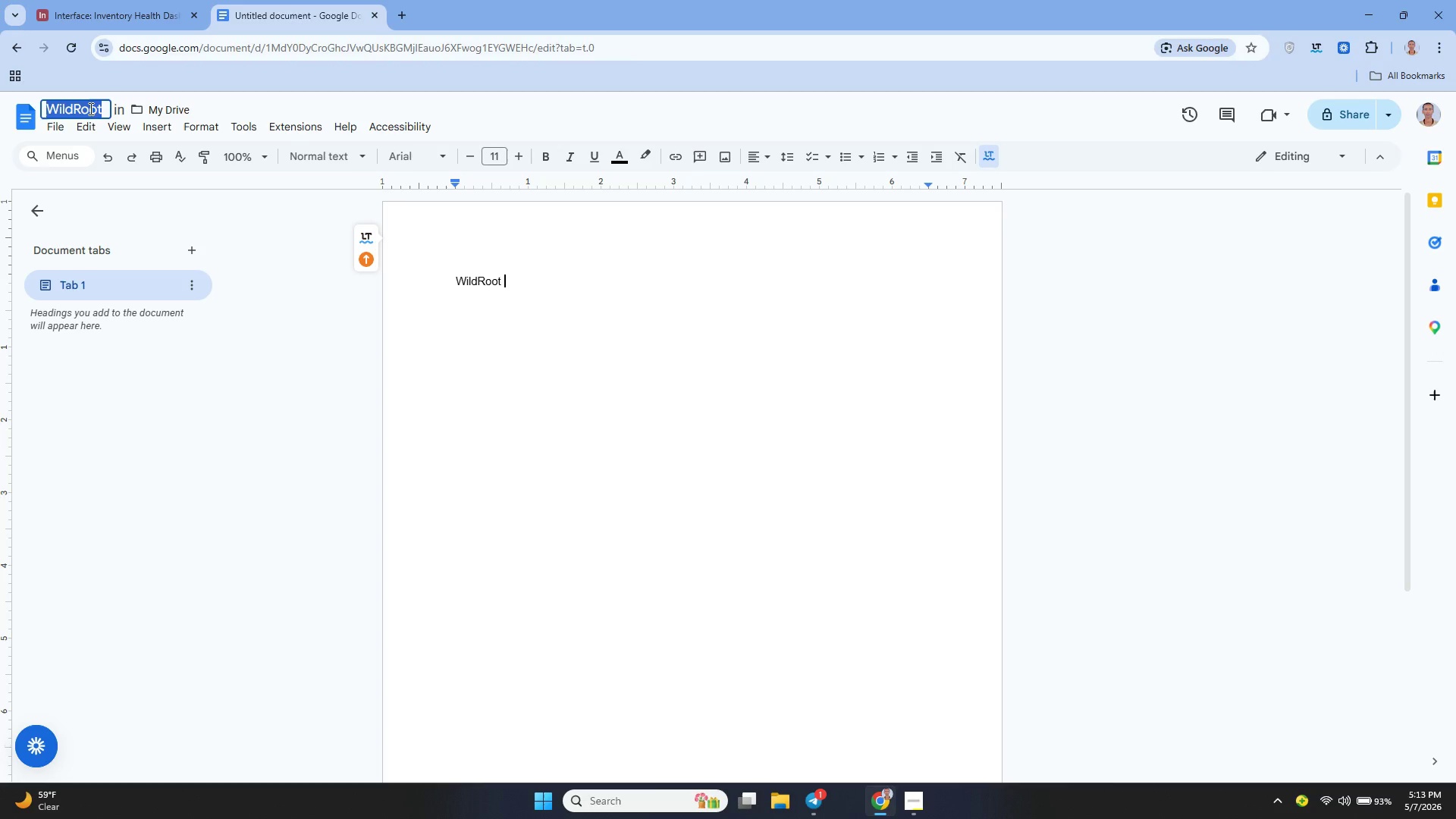 
triple_click([89, 108])
 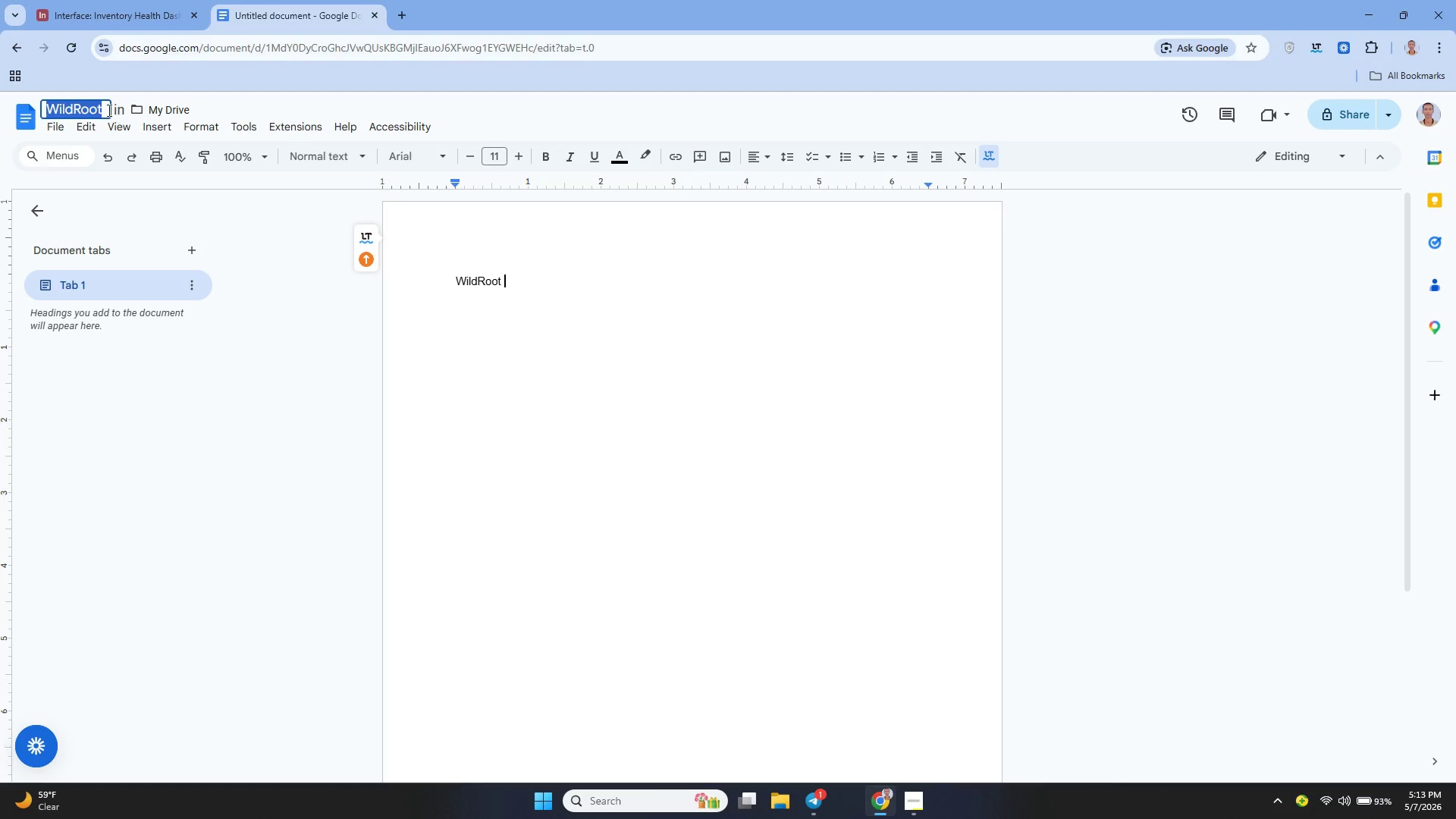 
left_click([107, 110])
 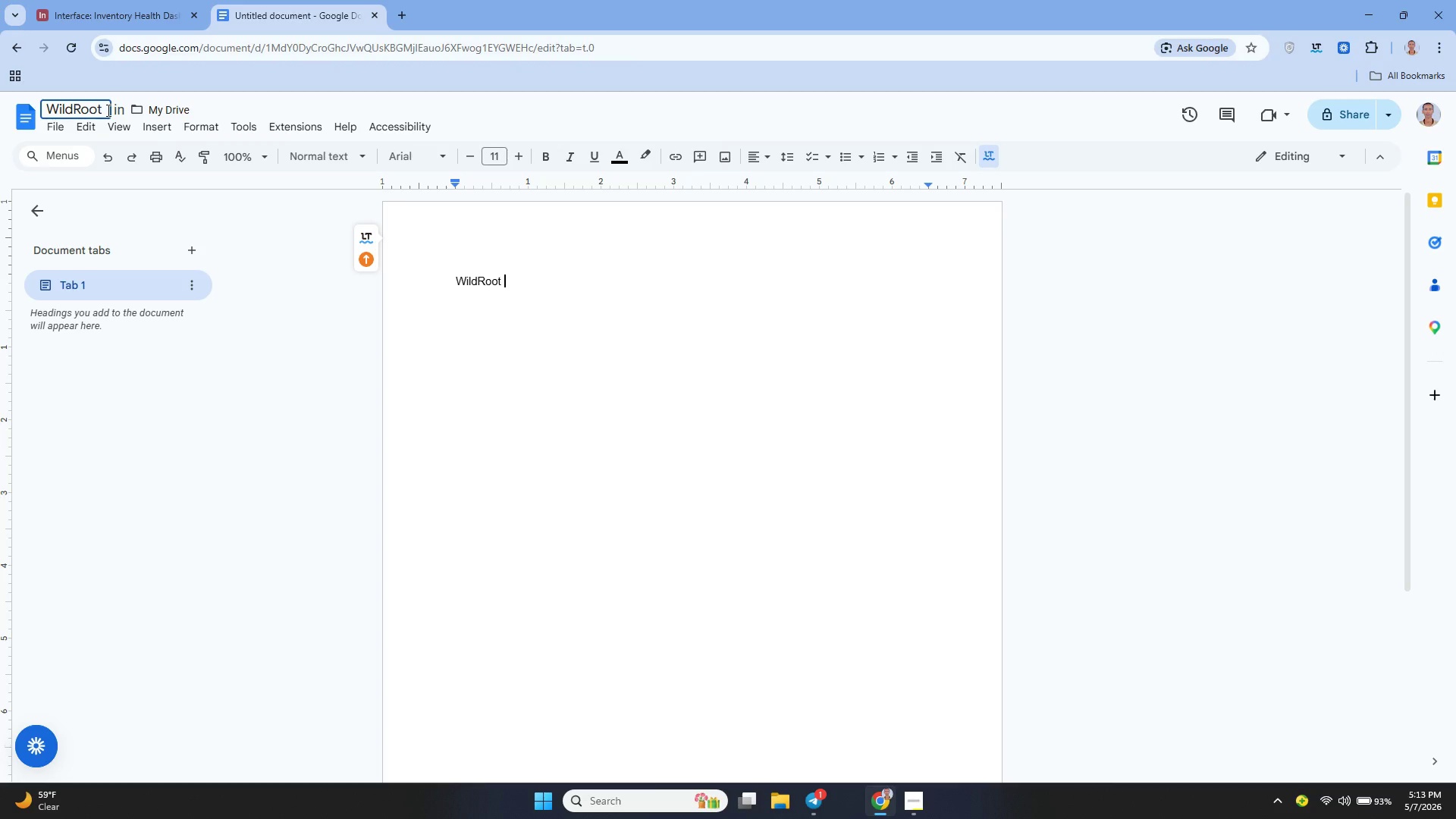 
type( Expeditions)
 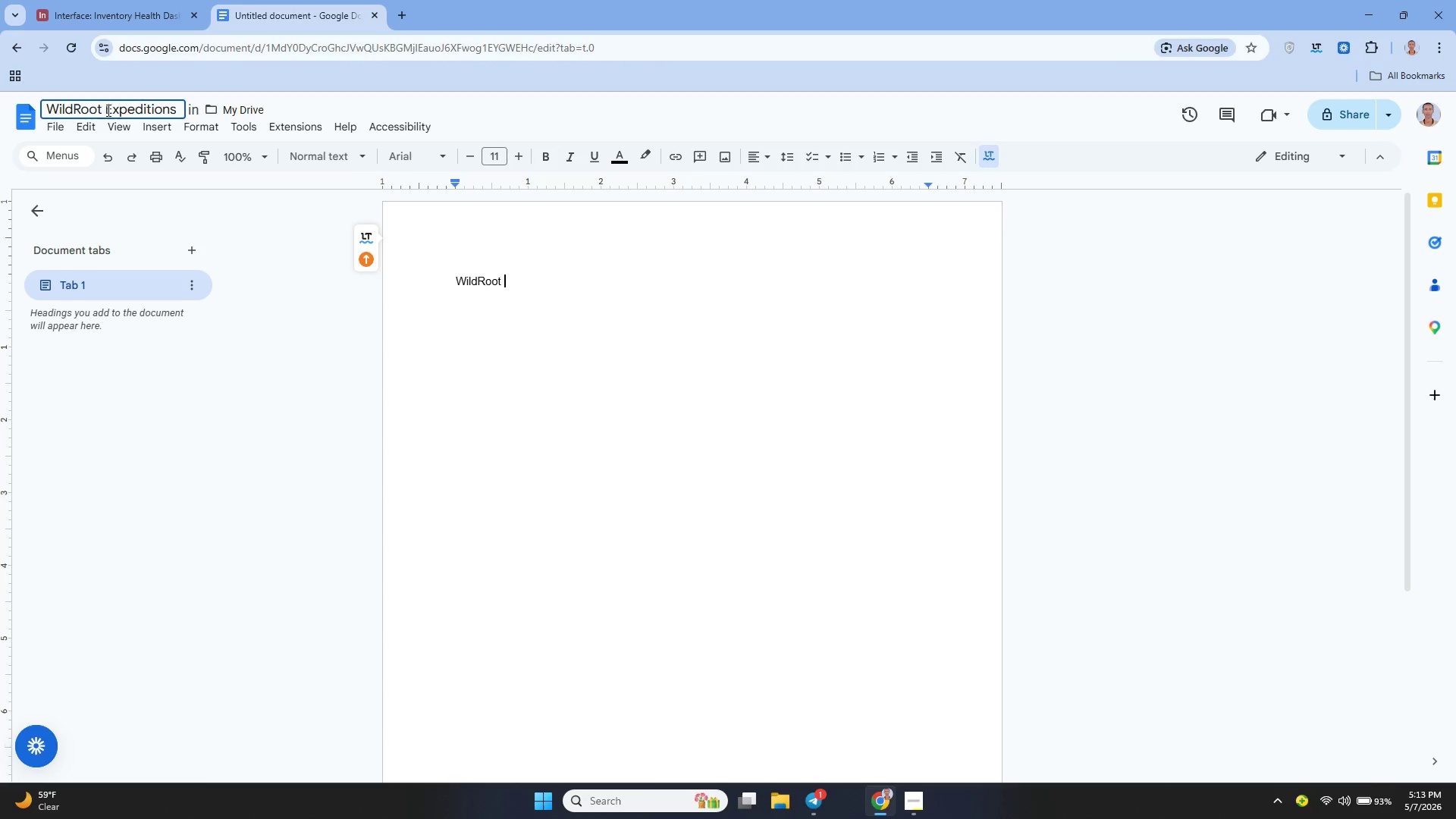 
double_click([484, 287])
 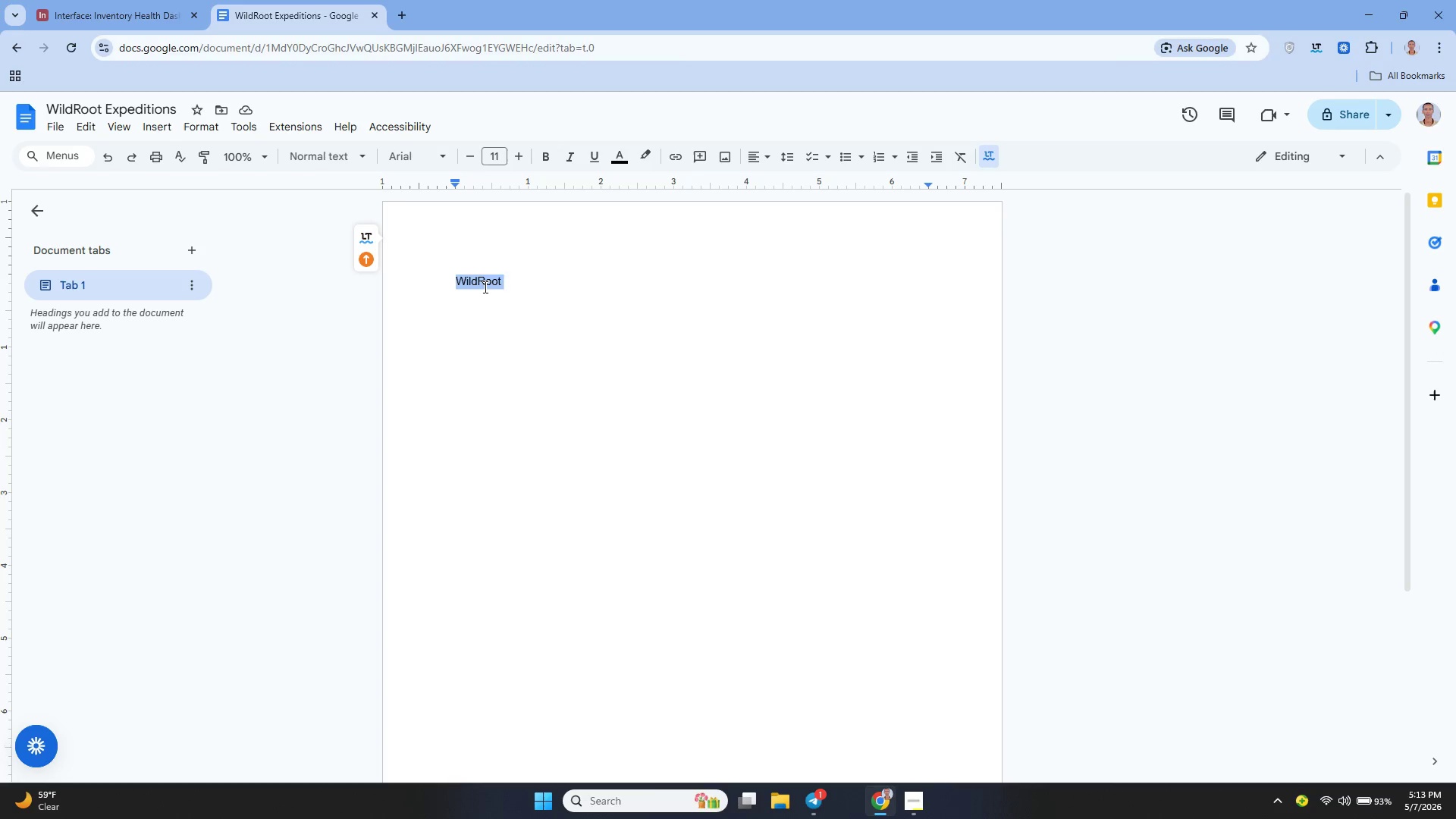 
triple_click([484, 287])
 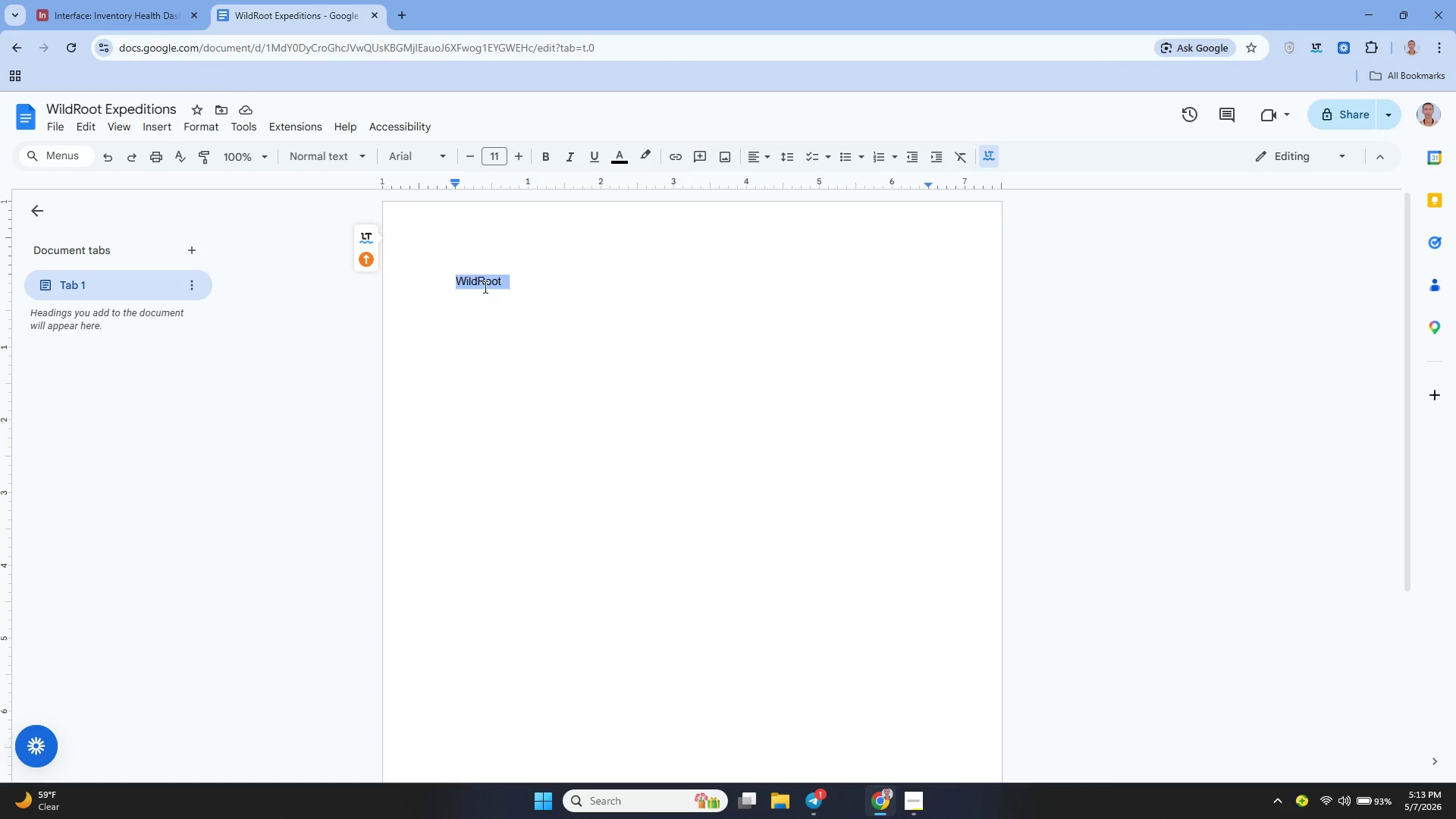 
key(Backspace)
 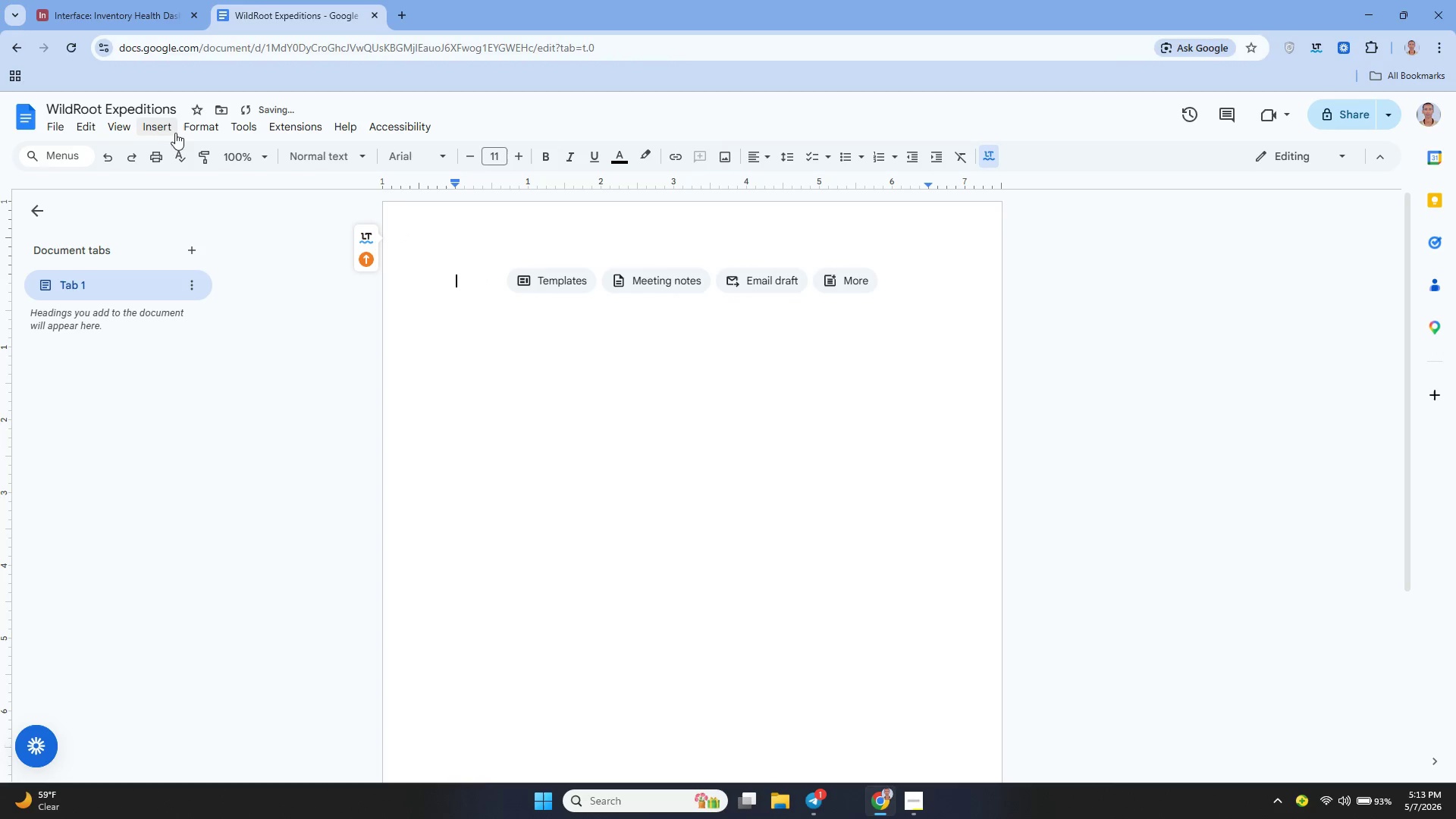 
left_click([165, 127])
 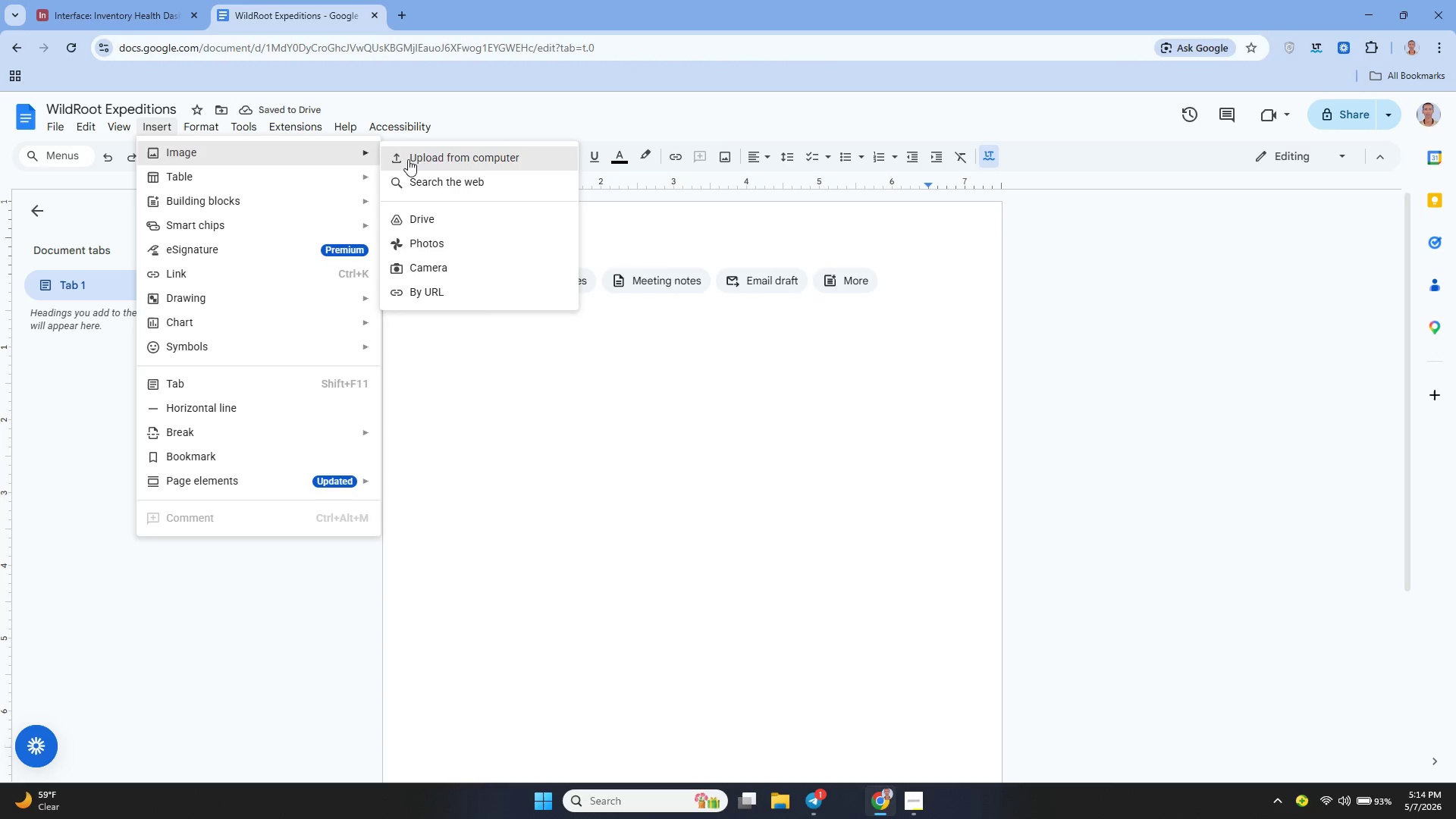 
left_click([437, 158])
 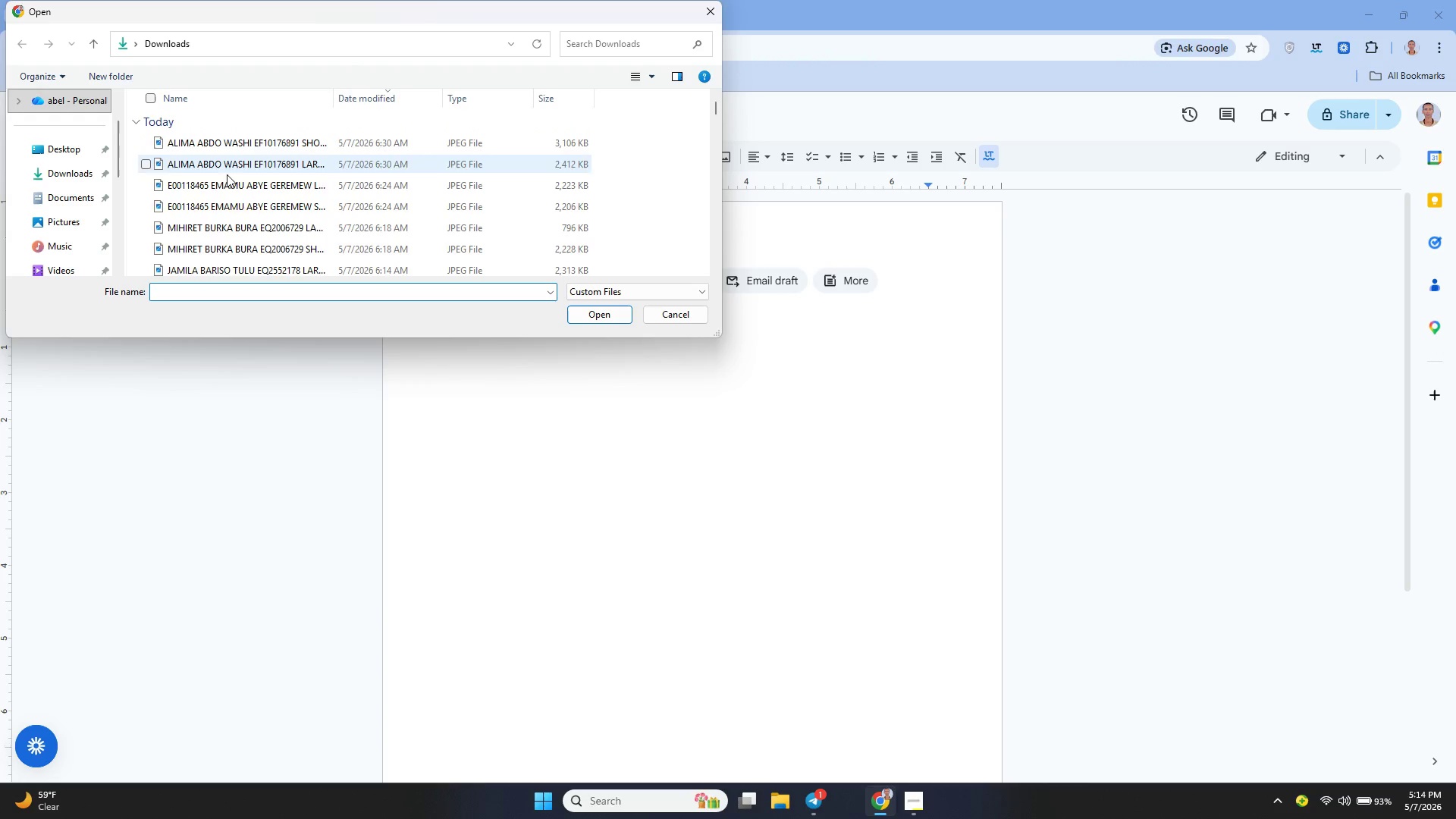 
left_click([72, 223])
 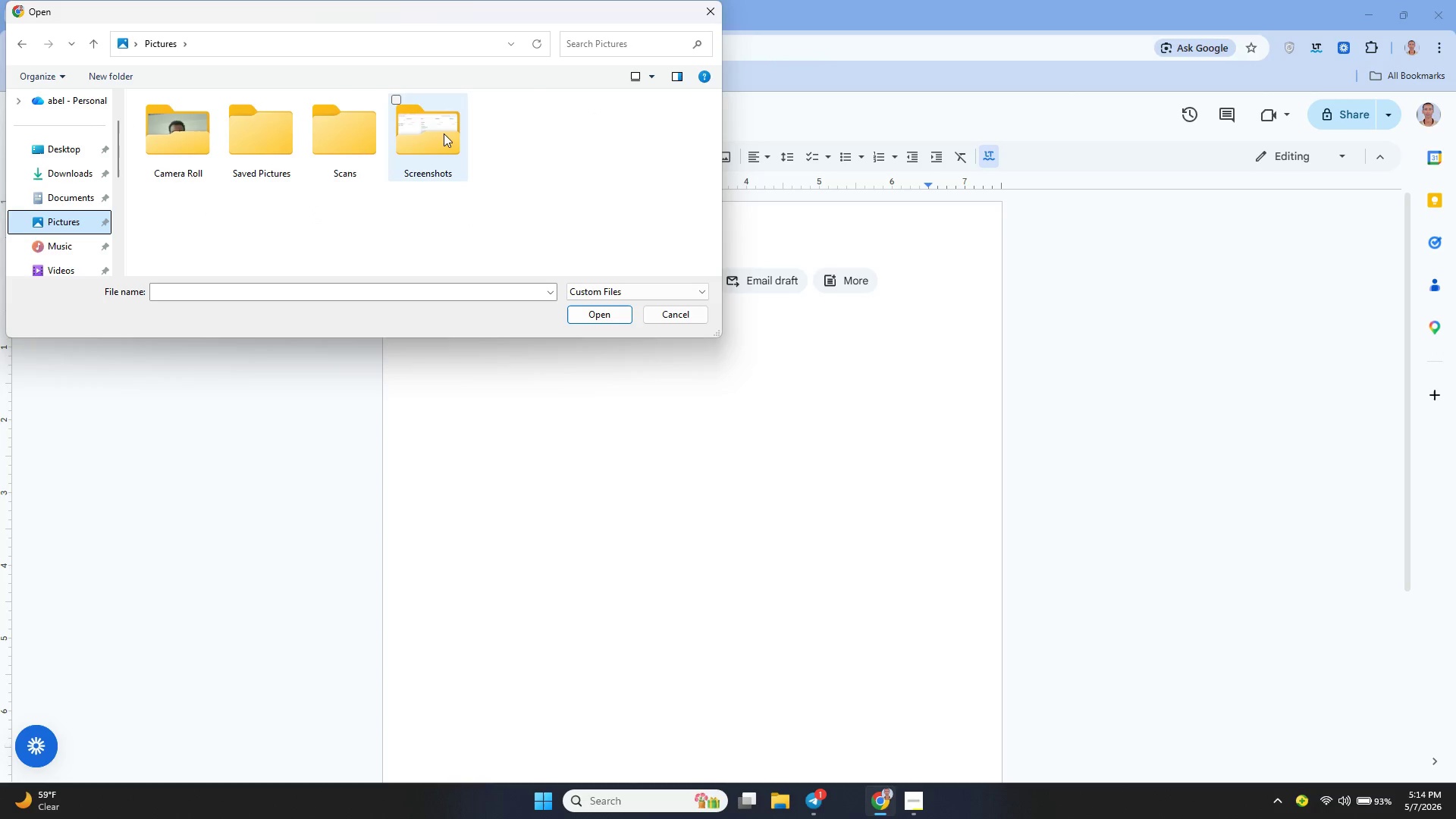 
double_click([444, 133])
 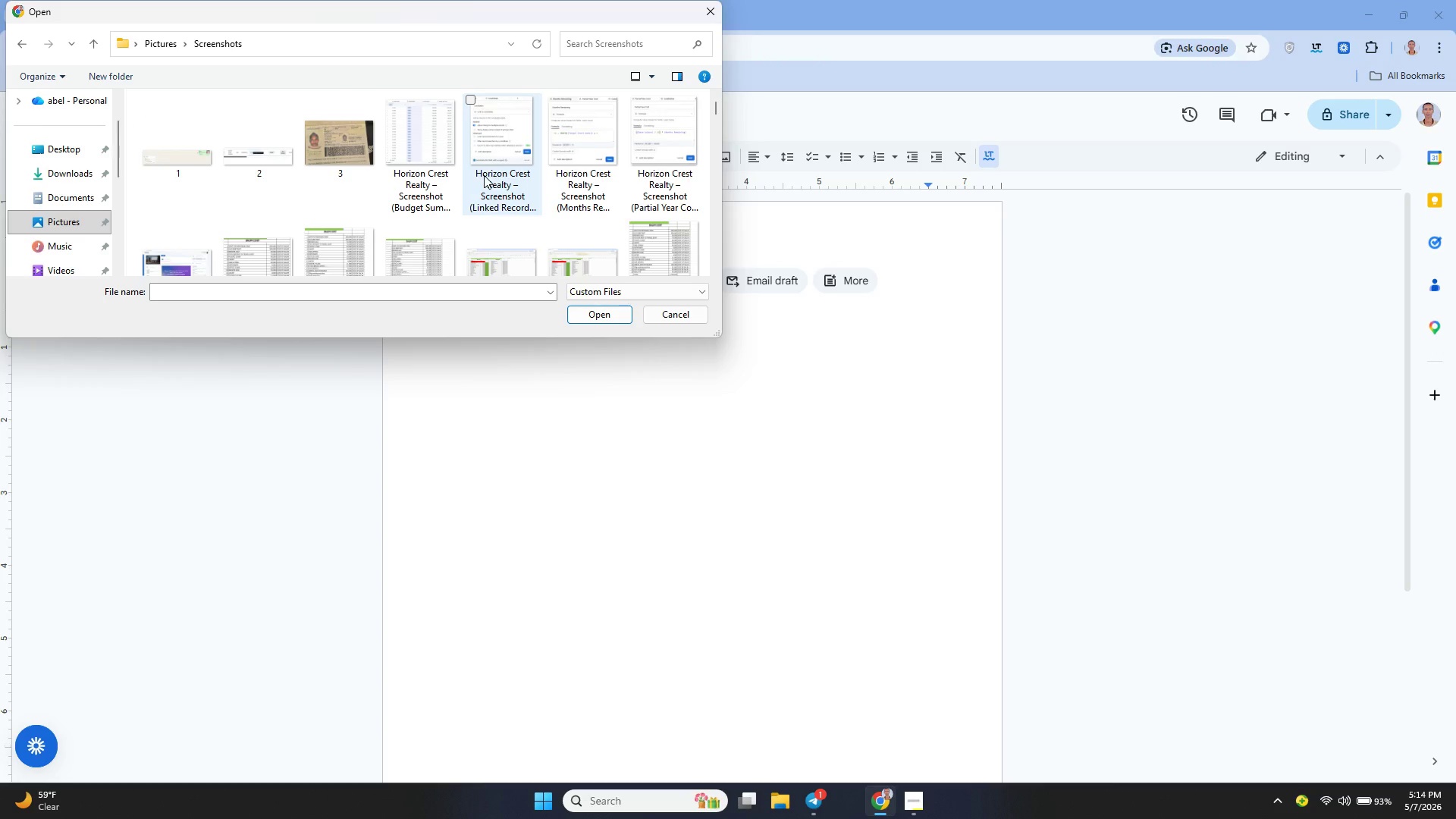 
scroll: coordinate [484, 175], scroll_direction: down, amount: 38.0
 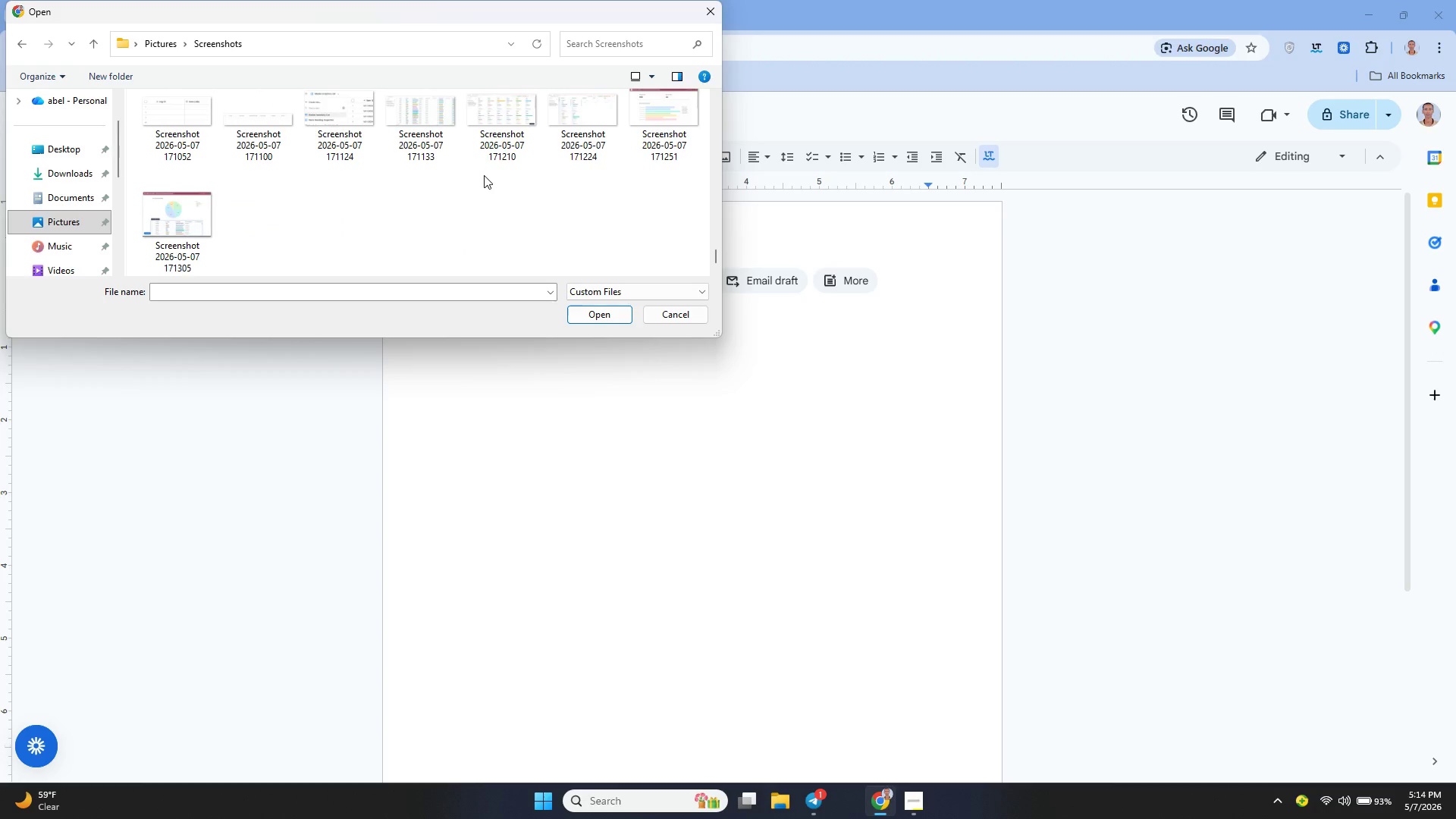 
scroll: coordinate [484, 175], scroll_direction: none, amount: 0.0
 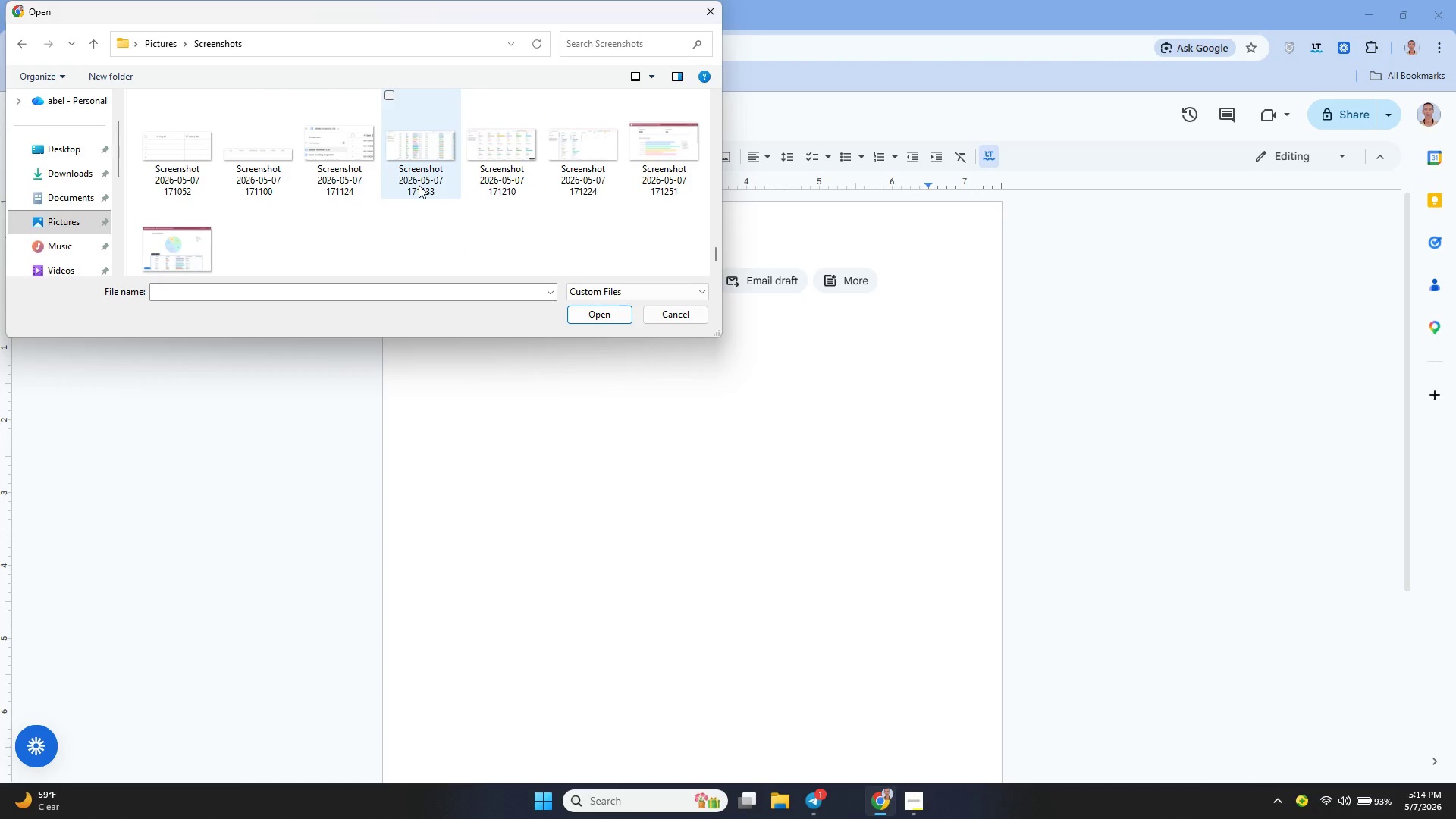 
scroll: coordinate [419, 185], scroll_direction: up, amount: 1.0
 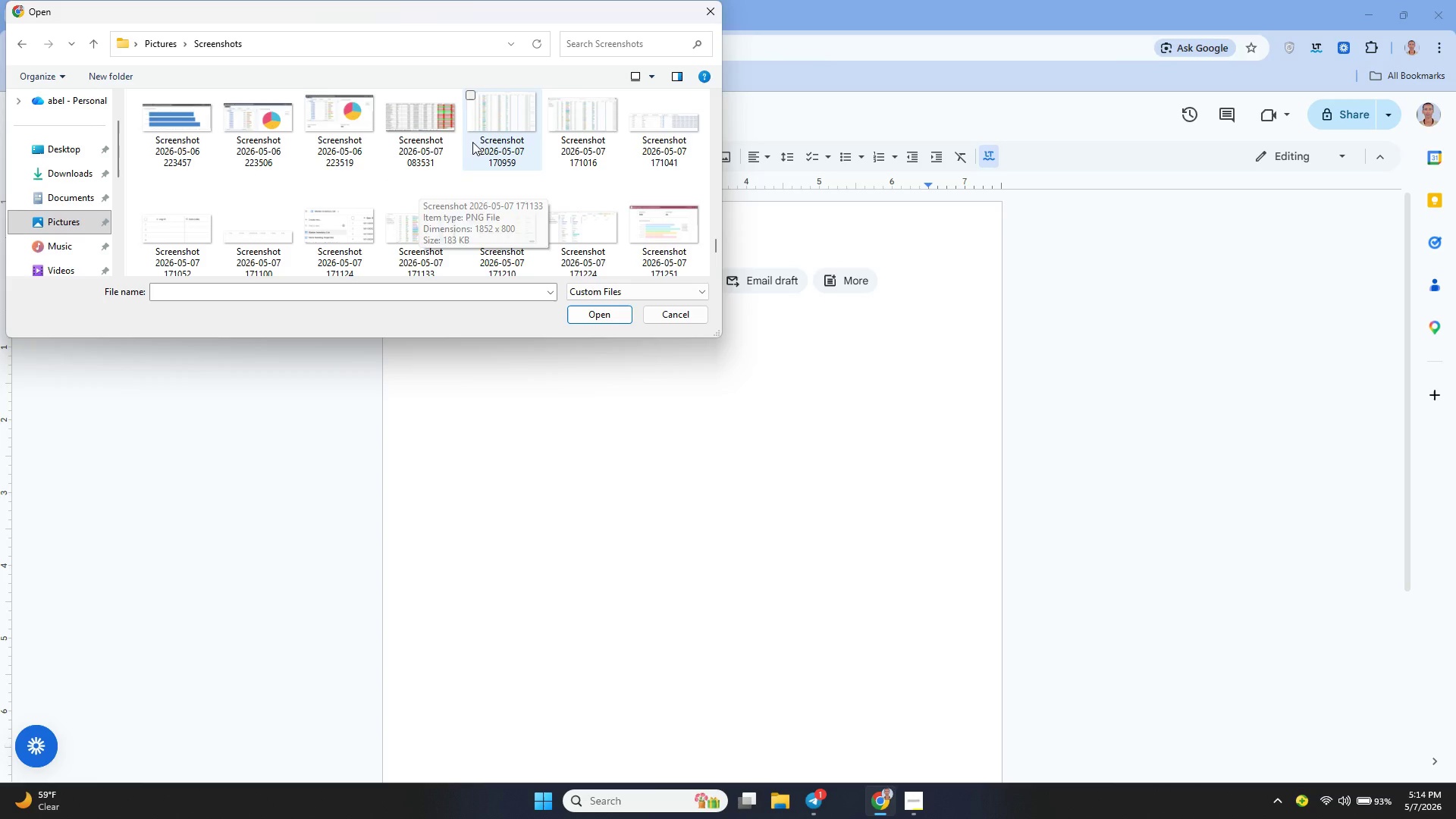 
left_click([435, 127])
 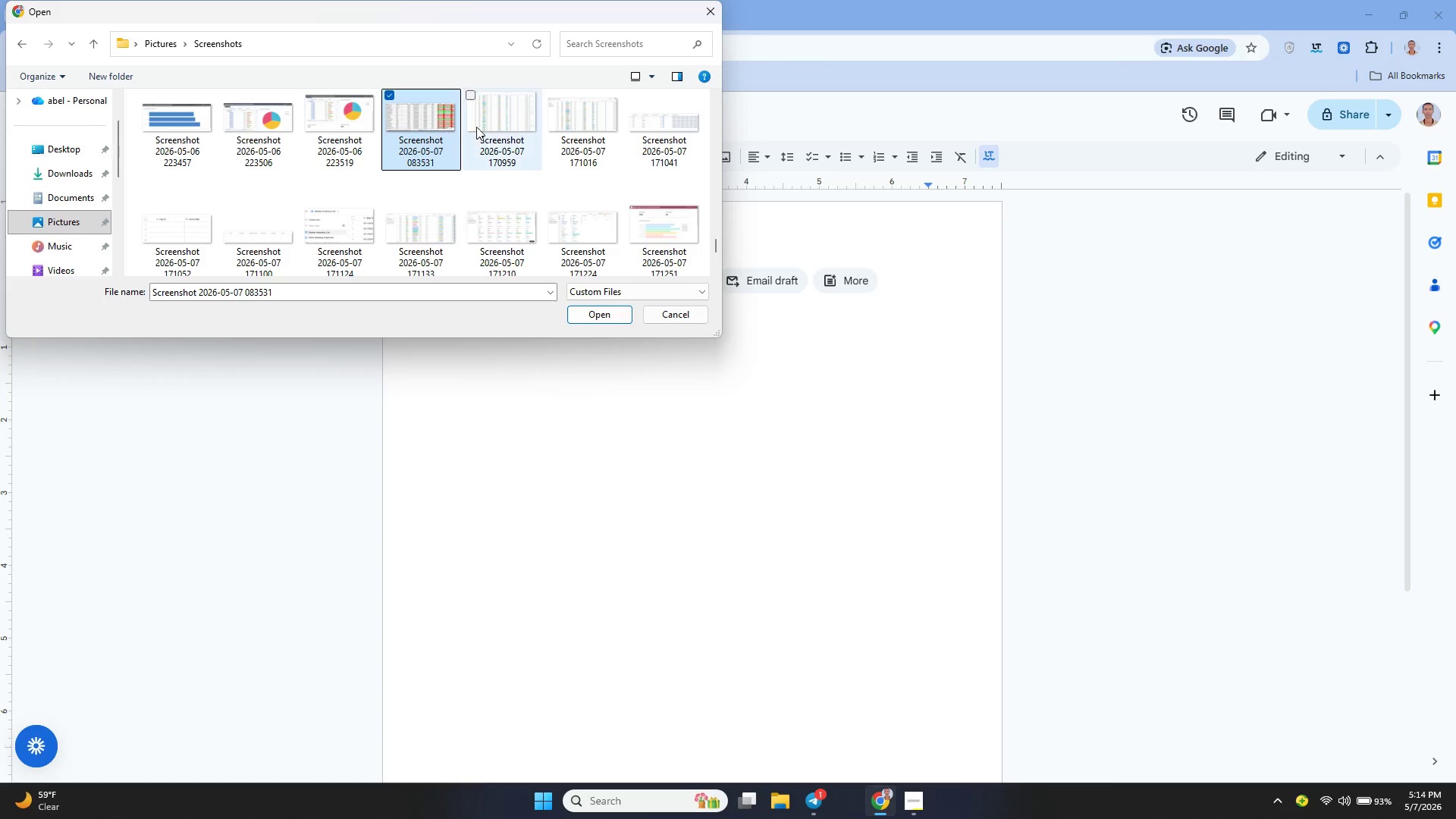 
hold_key(key=ControlLeft, duration=6.16)
left_click([489, 126])
 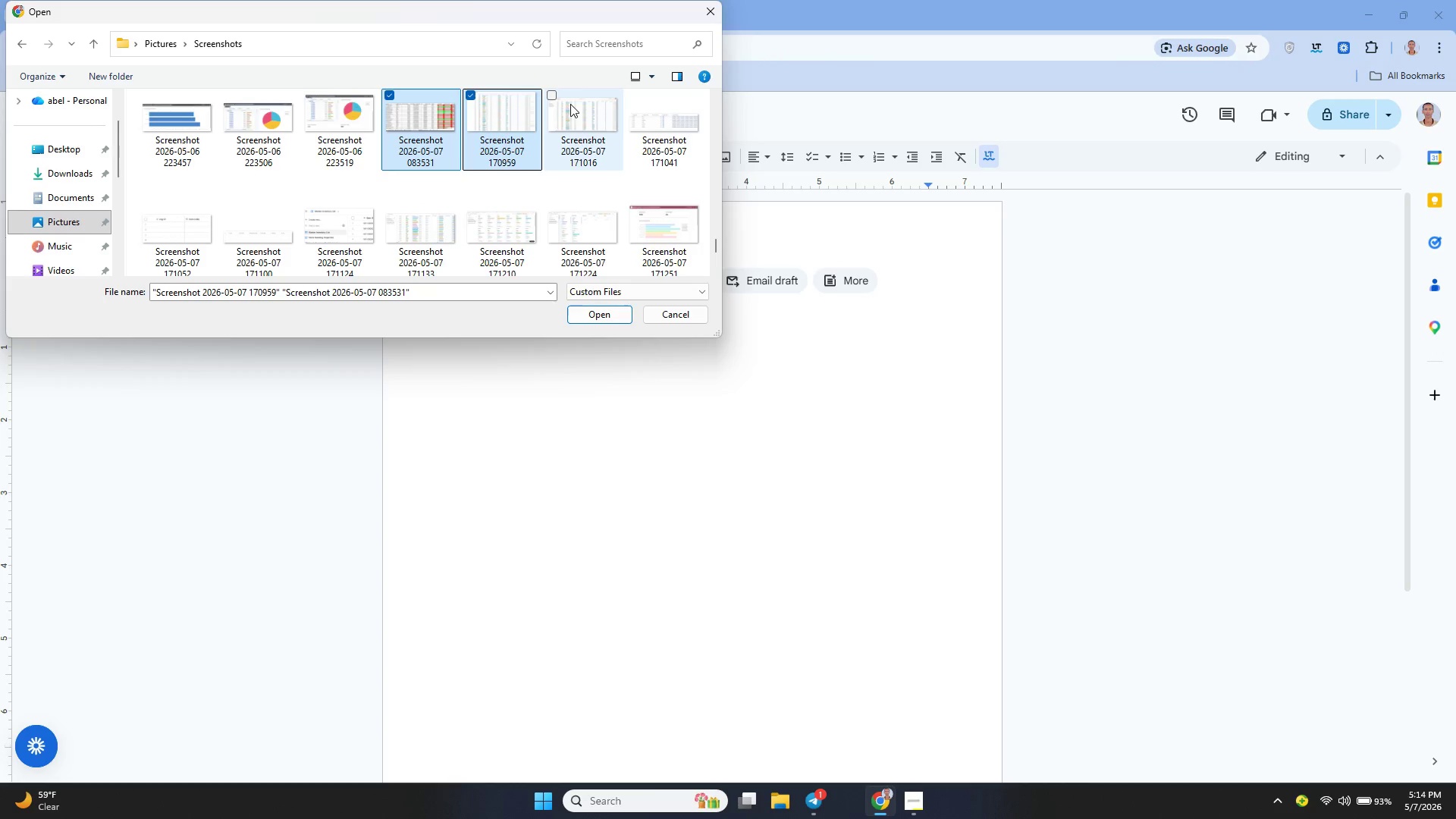 
left_click([570, 104])
 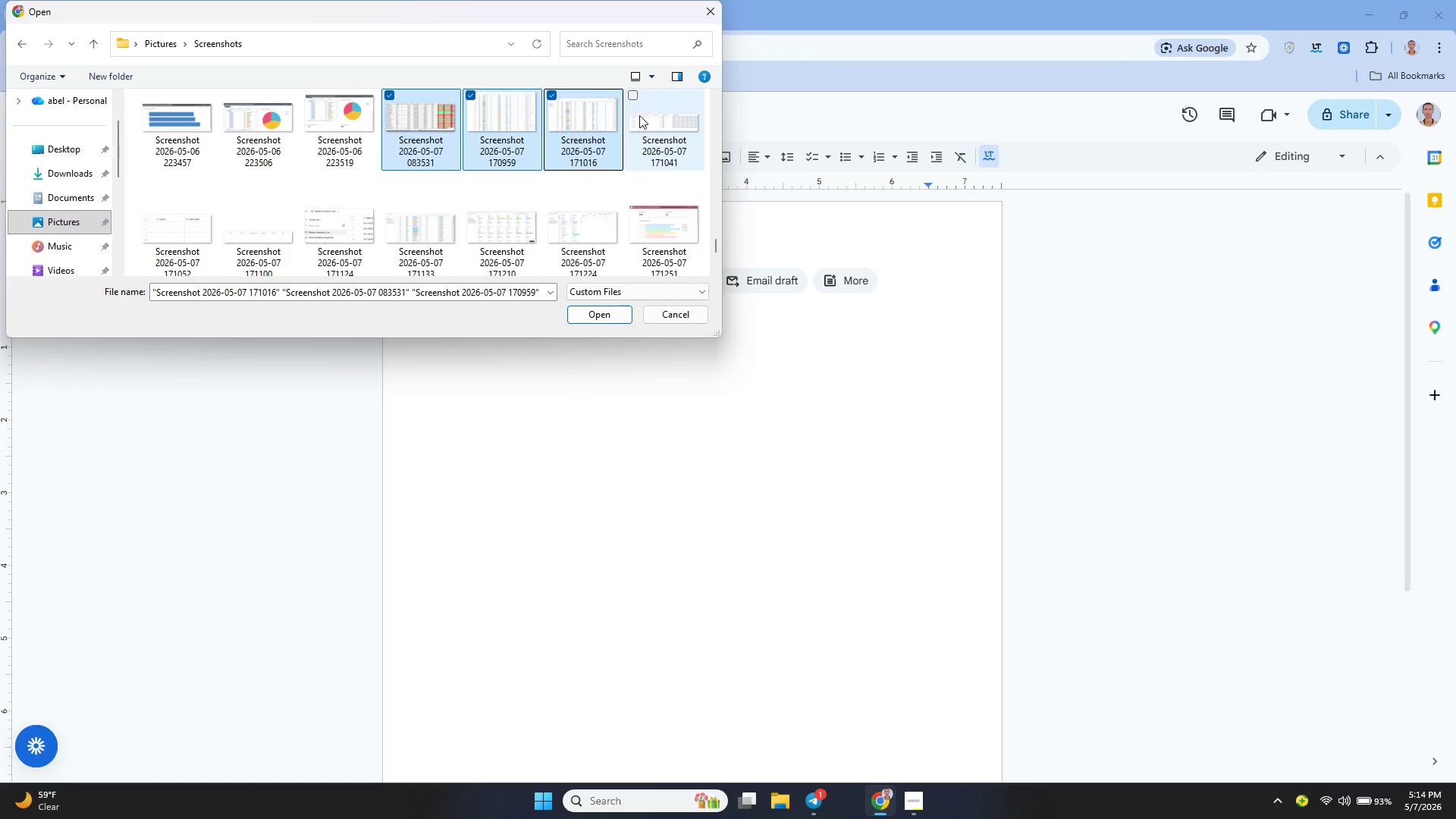 
left_click([639, 115])
 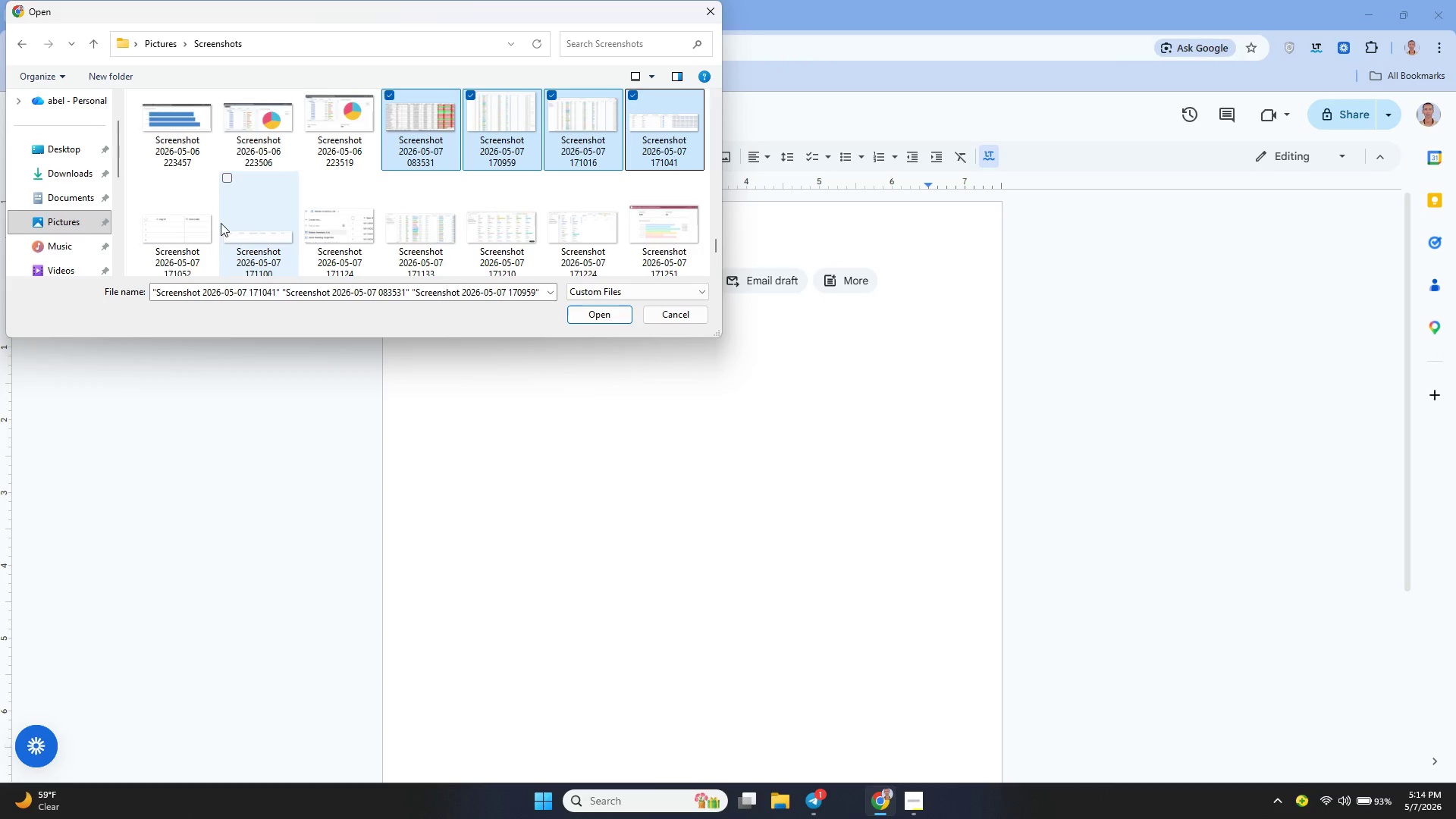 
left_click([196, 229])
 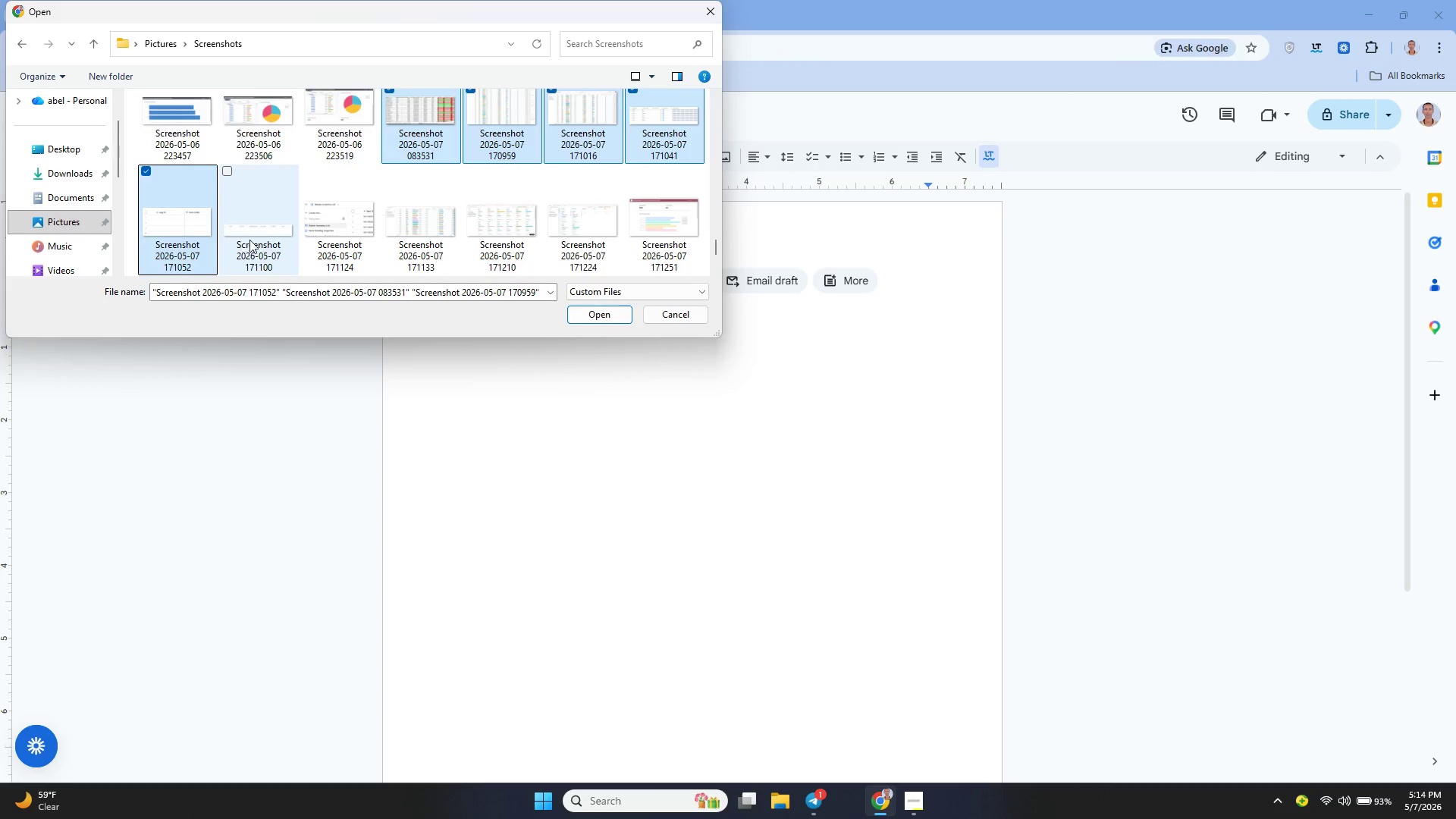 
left_click([249, 240])
 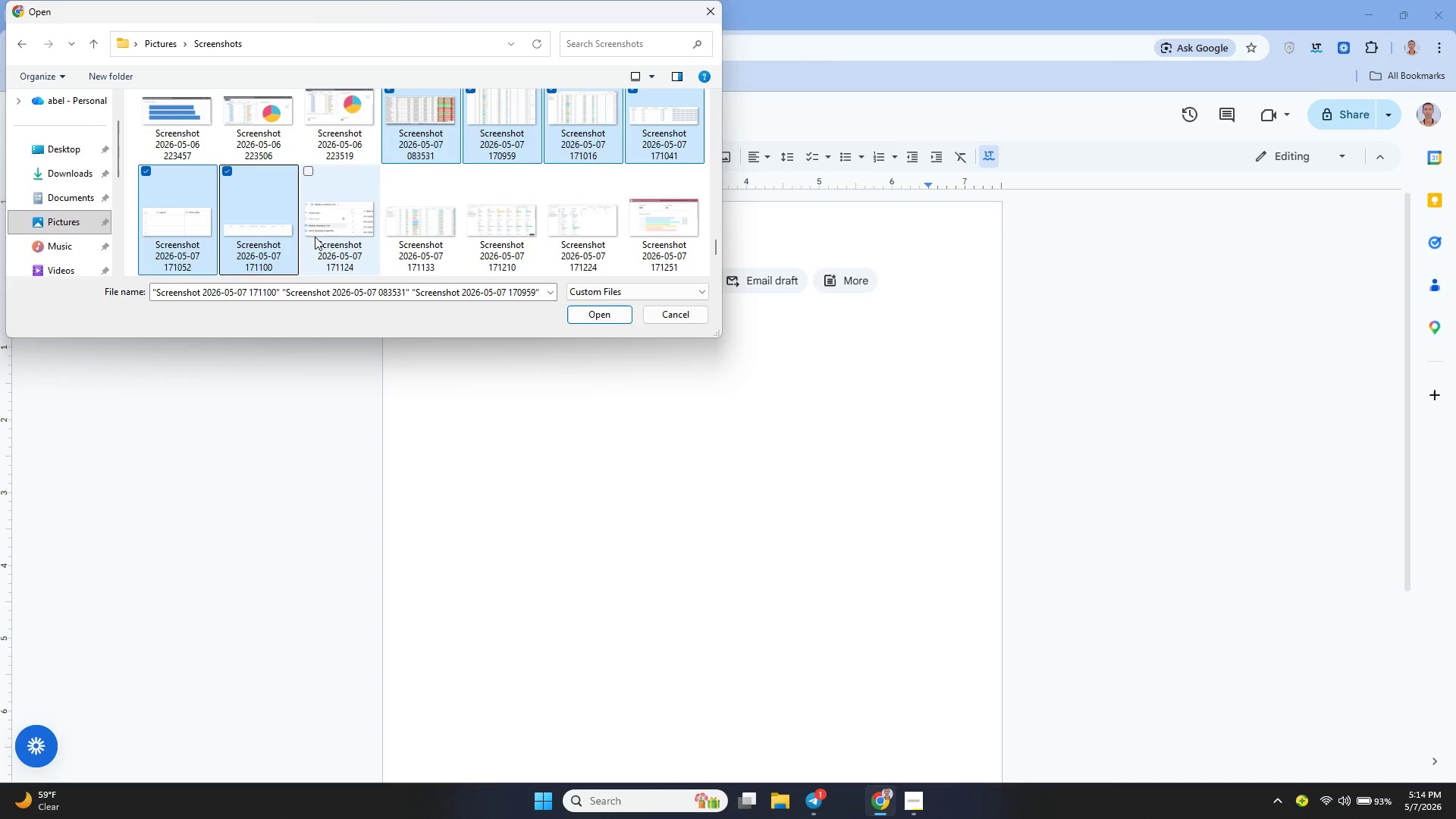 
left_click_drag(start_coordinate=[315, 237], to_coordinate=[444, 229])
 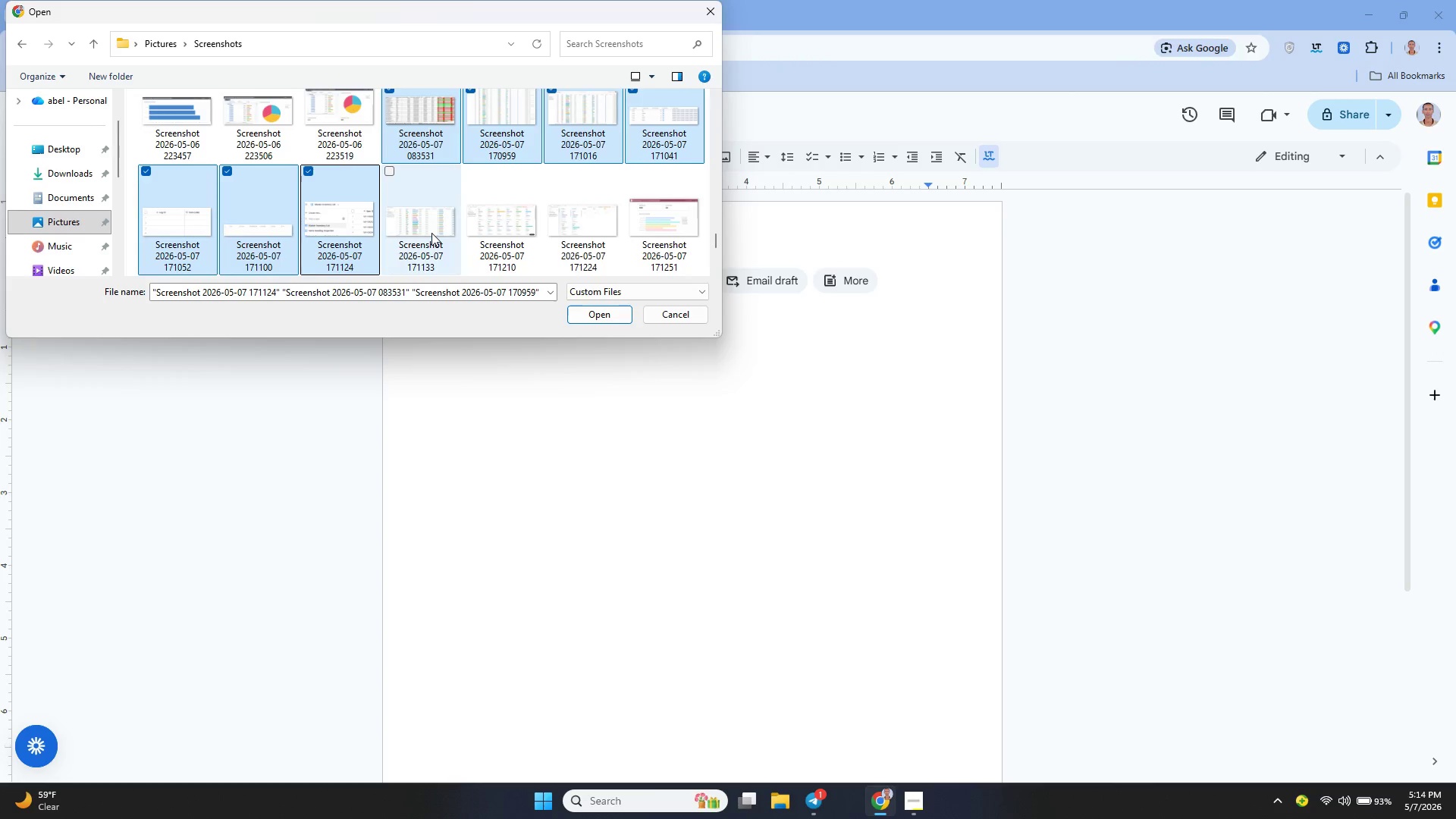 
left_click([431, 233])
 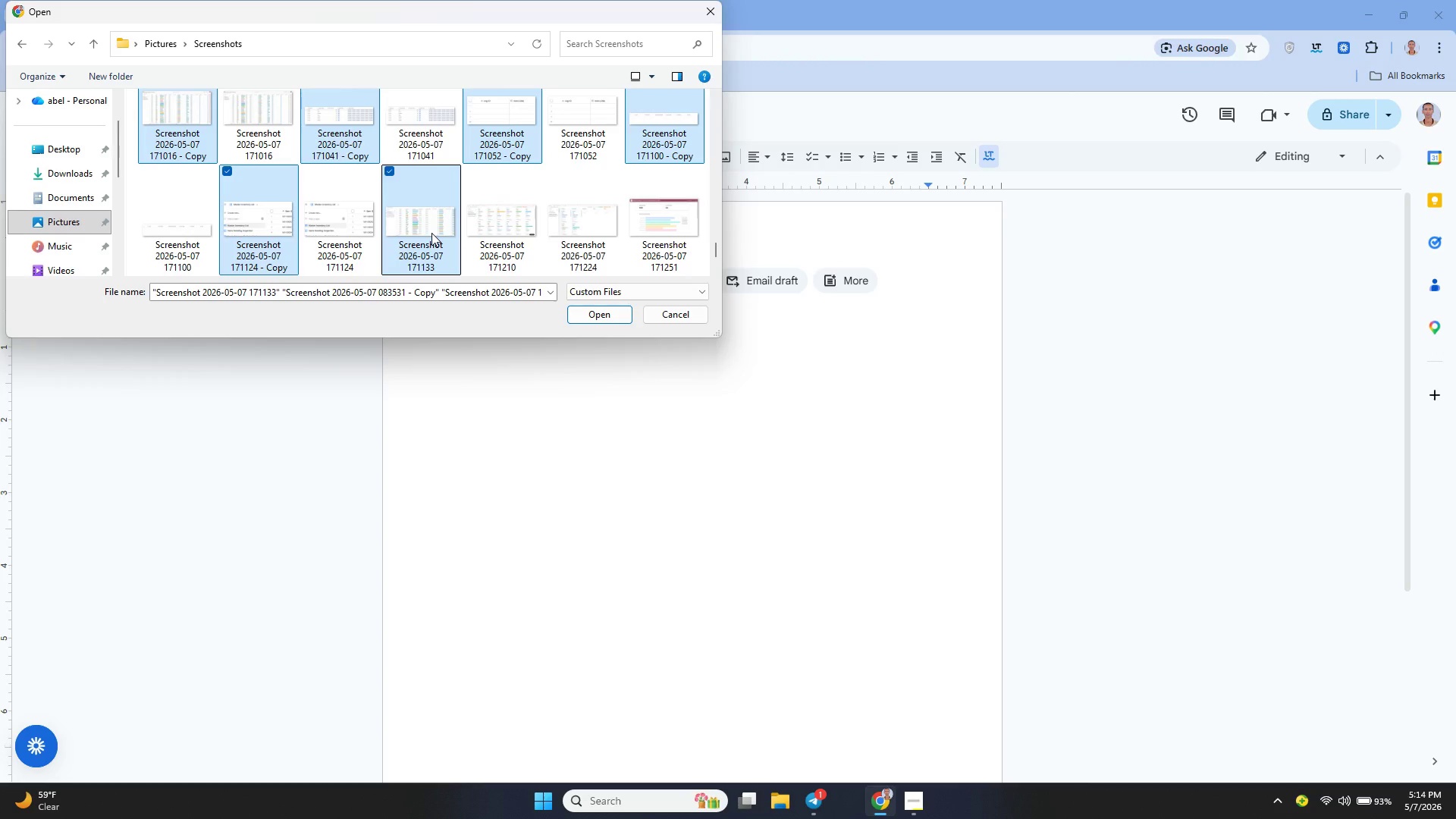 
key(Control+Z)
 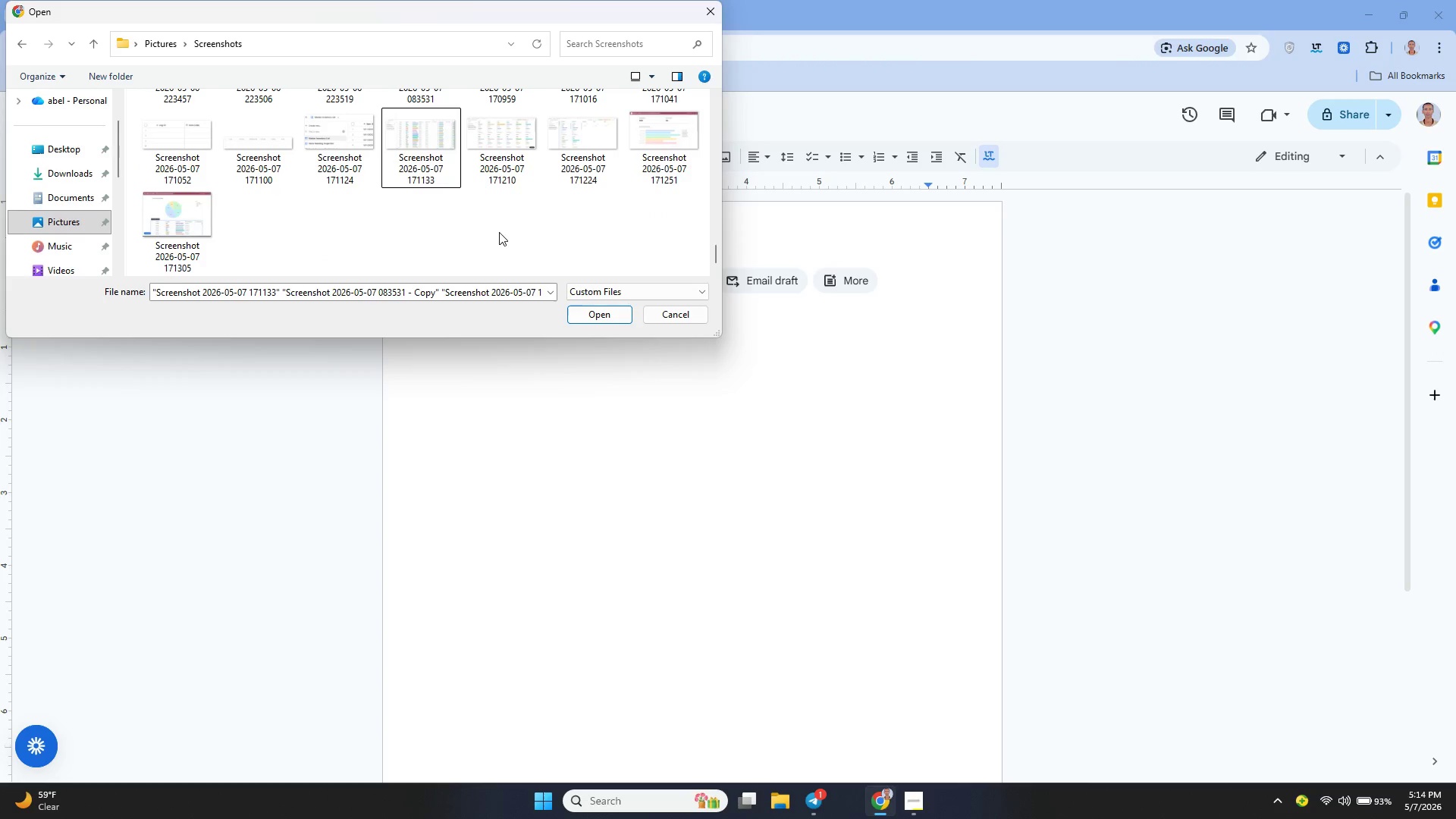 
hold_key(key=ControlLeft, duration=2.0)
 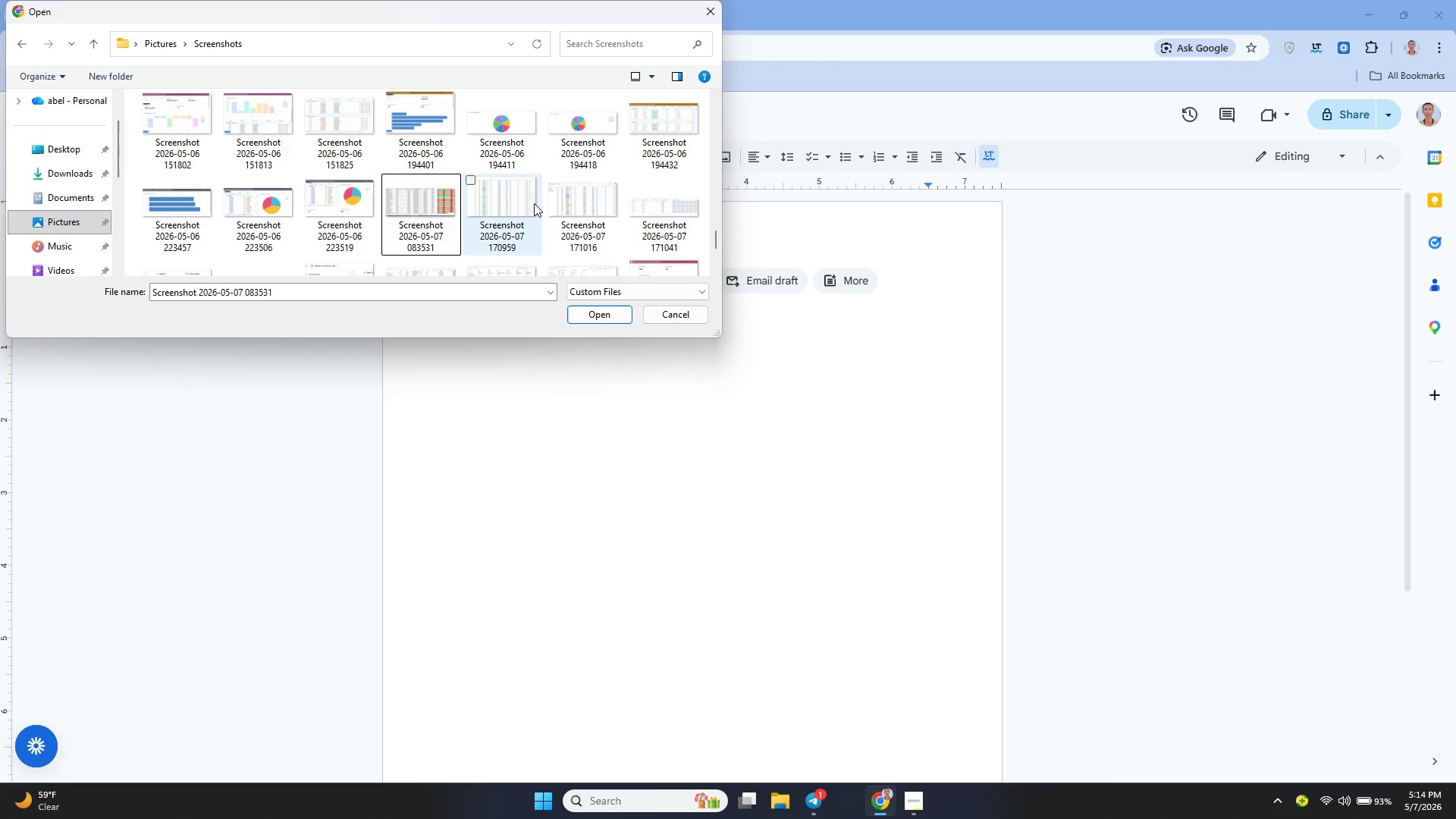 
scroll: coordinate [495, 231], scroll_direction: up, amount: 3.0
 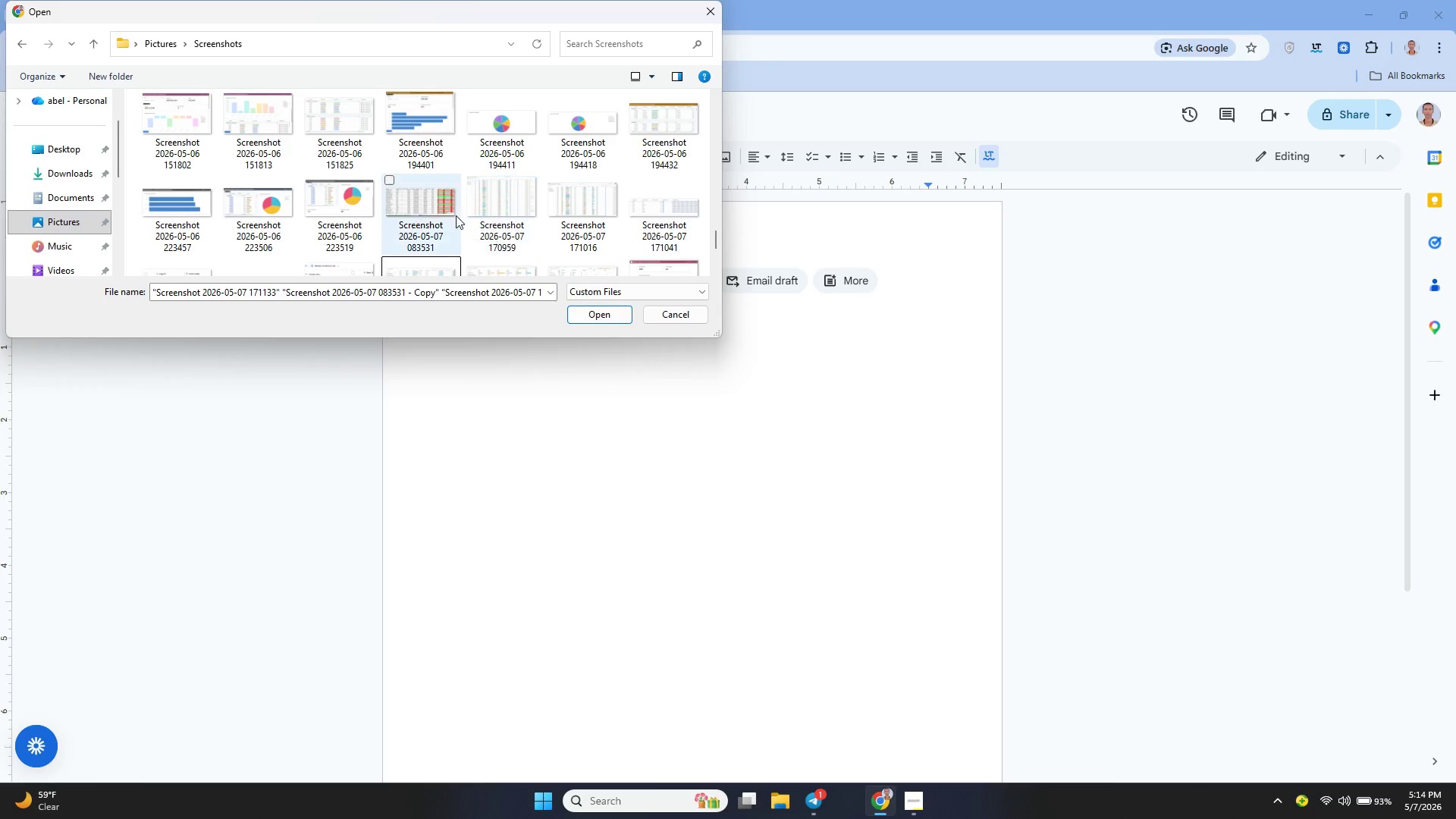 
left_click([435, 205])
 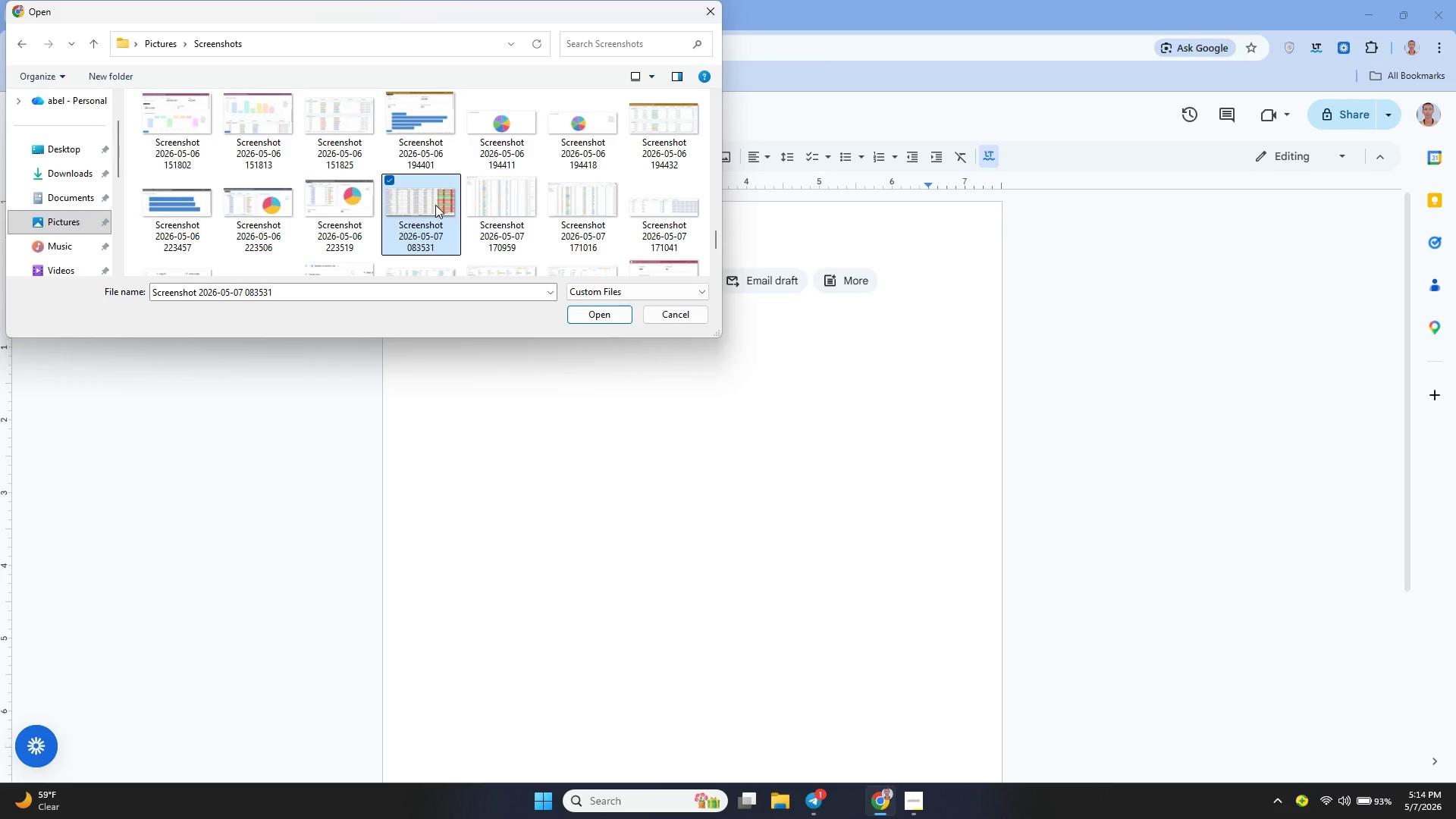 
left_click([435, 205])
 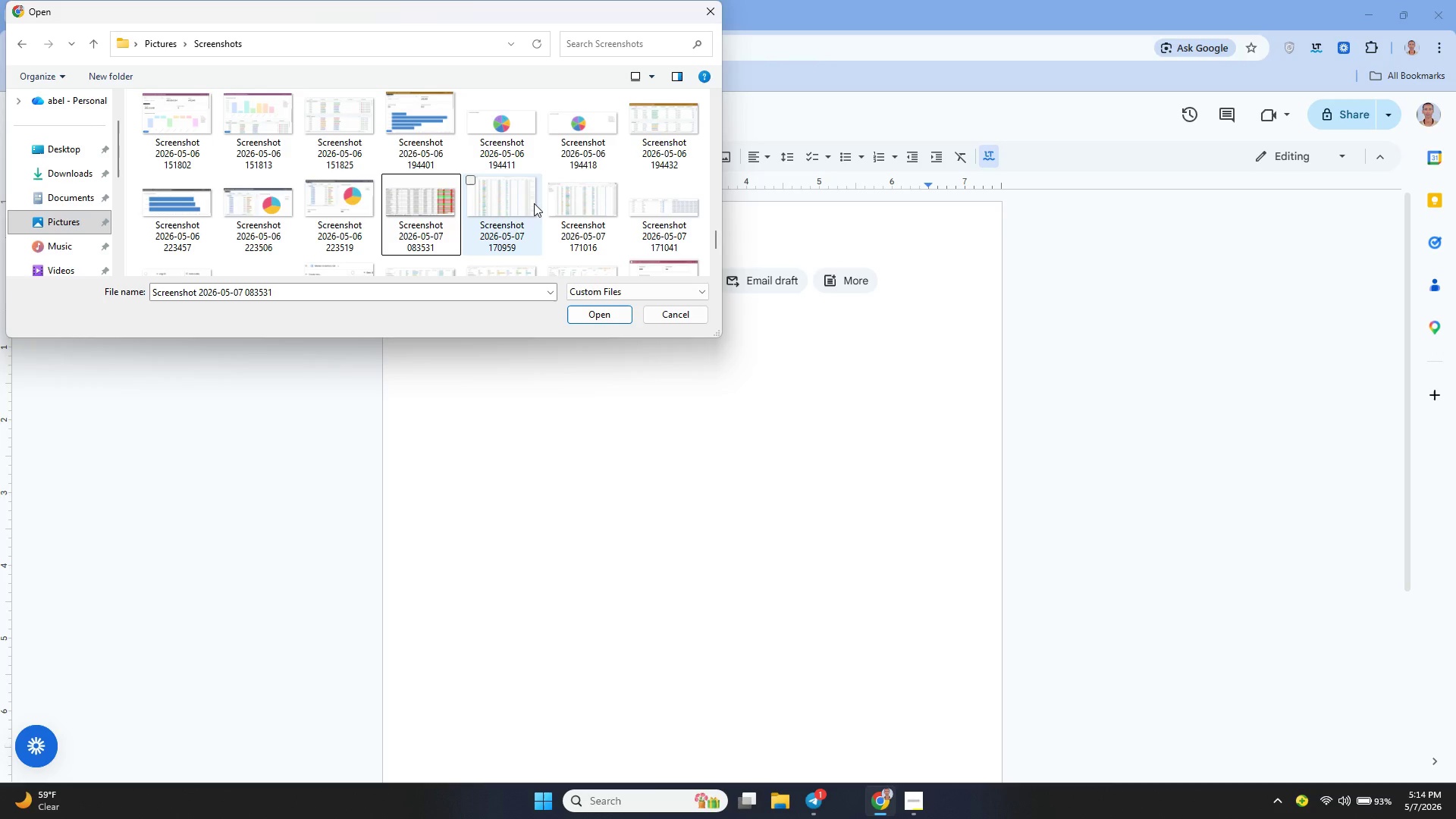 
hold_key(key=ControlLeft, duration=3.08)
left_click([435, 192])
 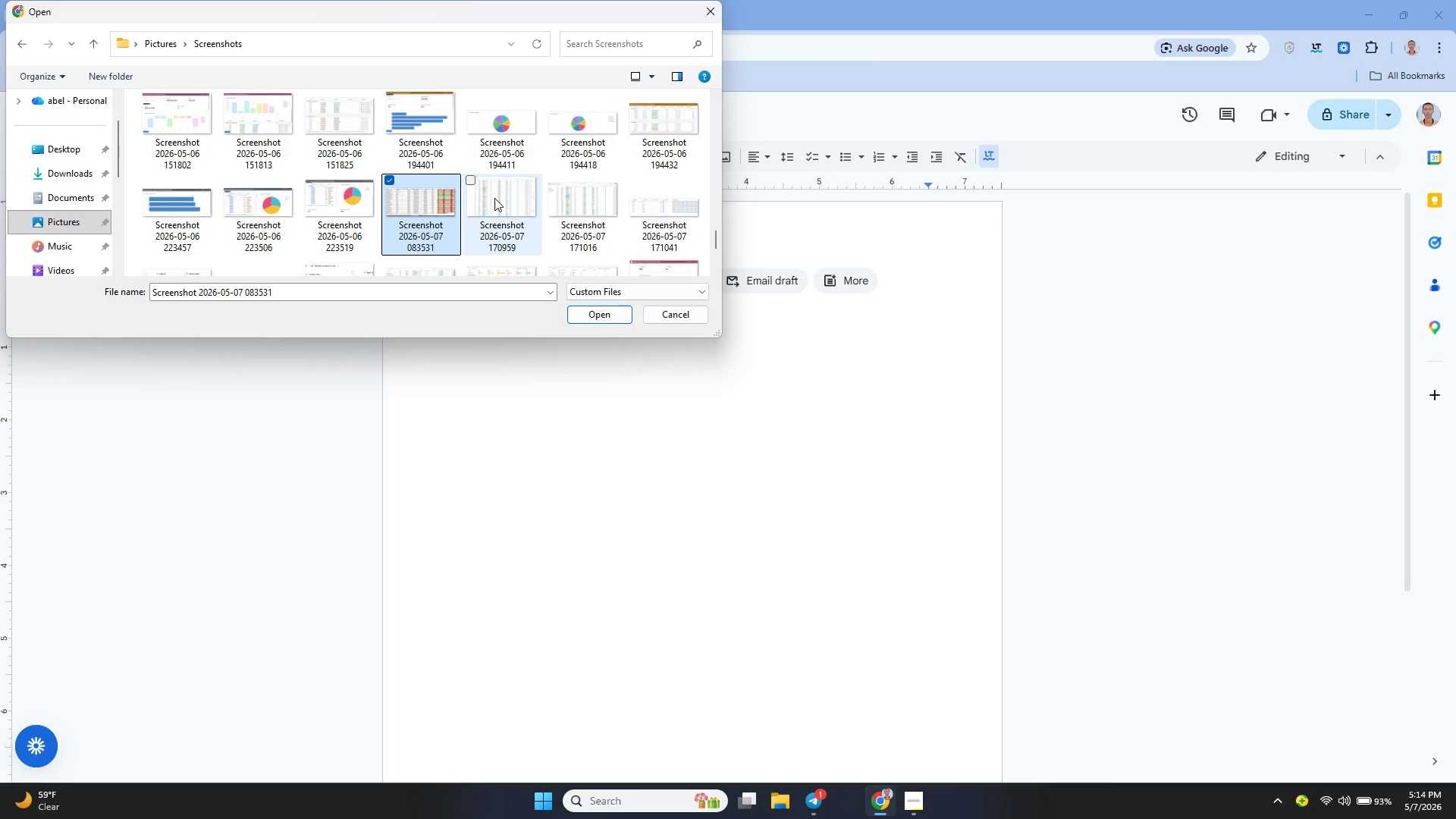 
left_click([494, 198])
 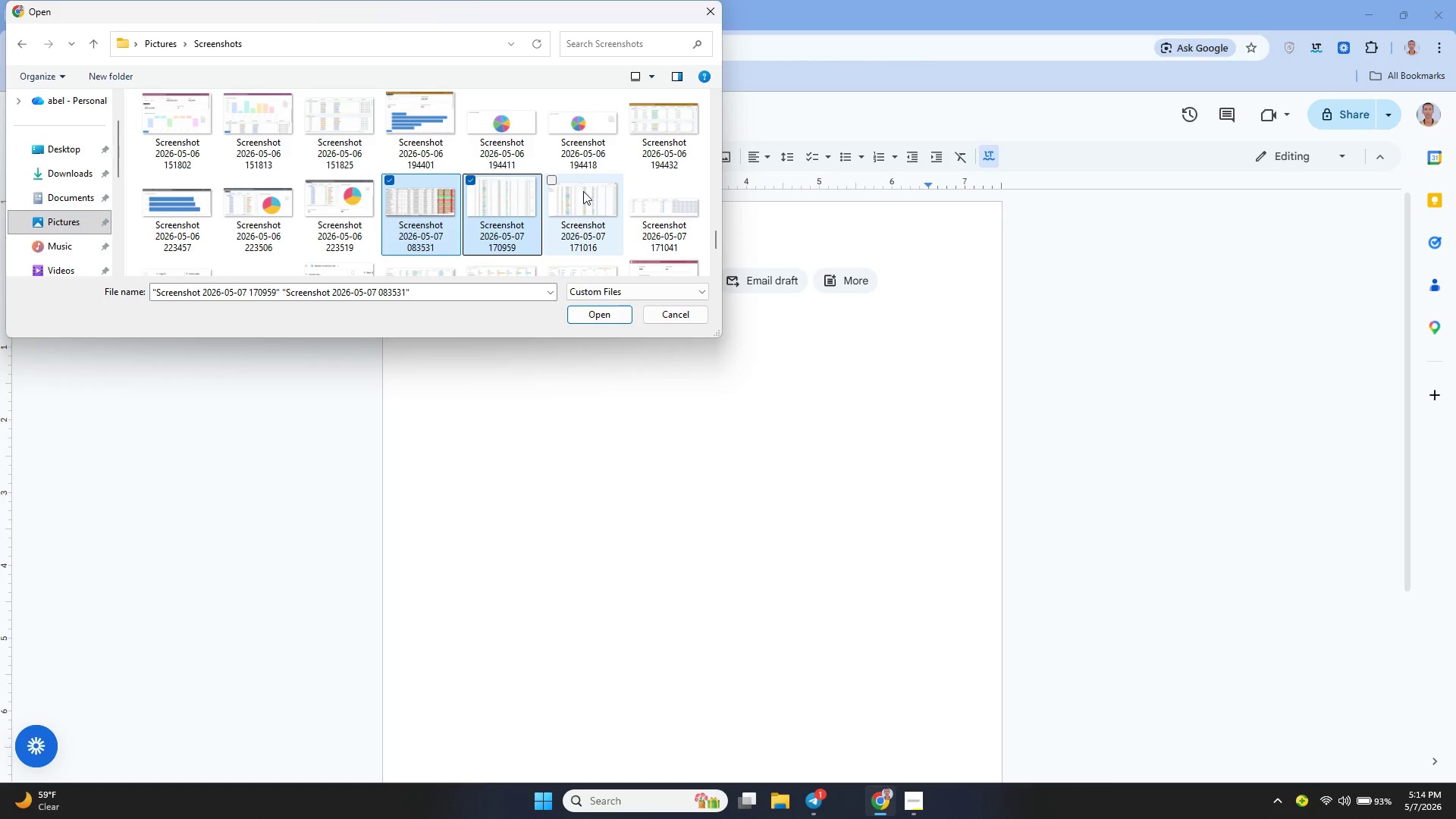 
left_click([583, 191])
 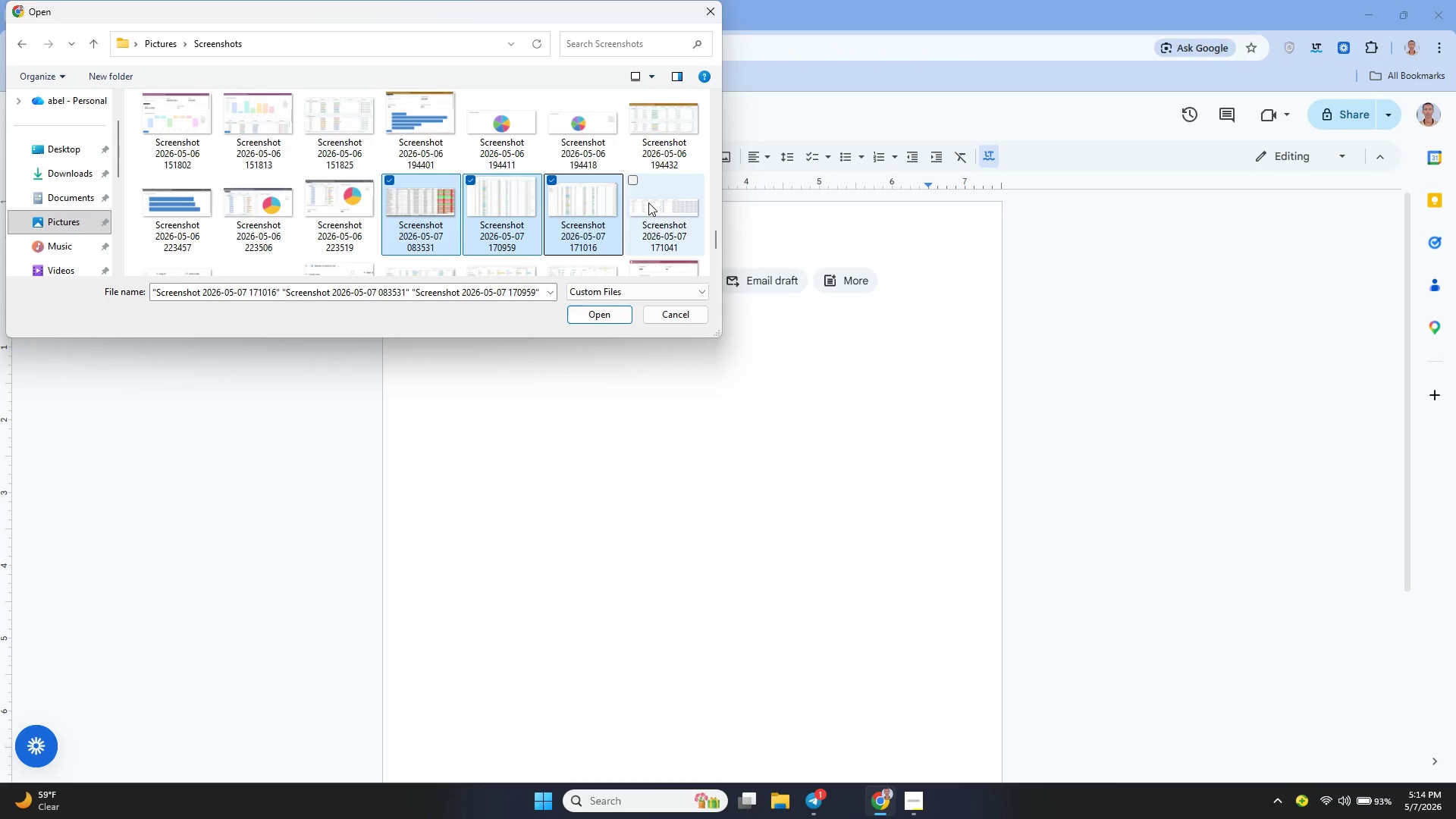 
left_click([648, 202])
 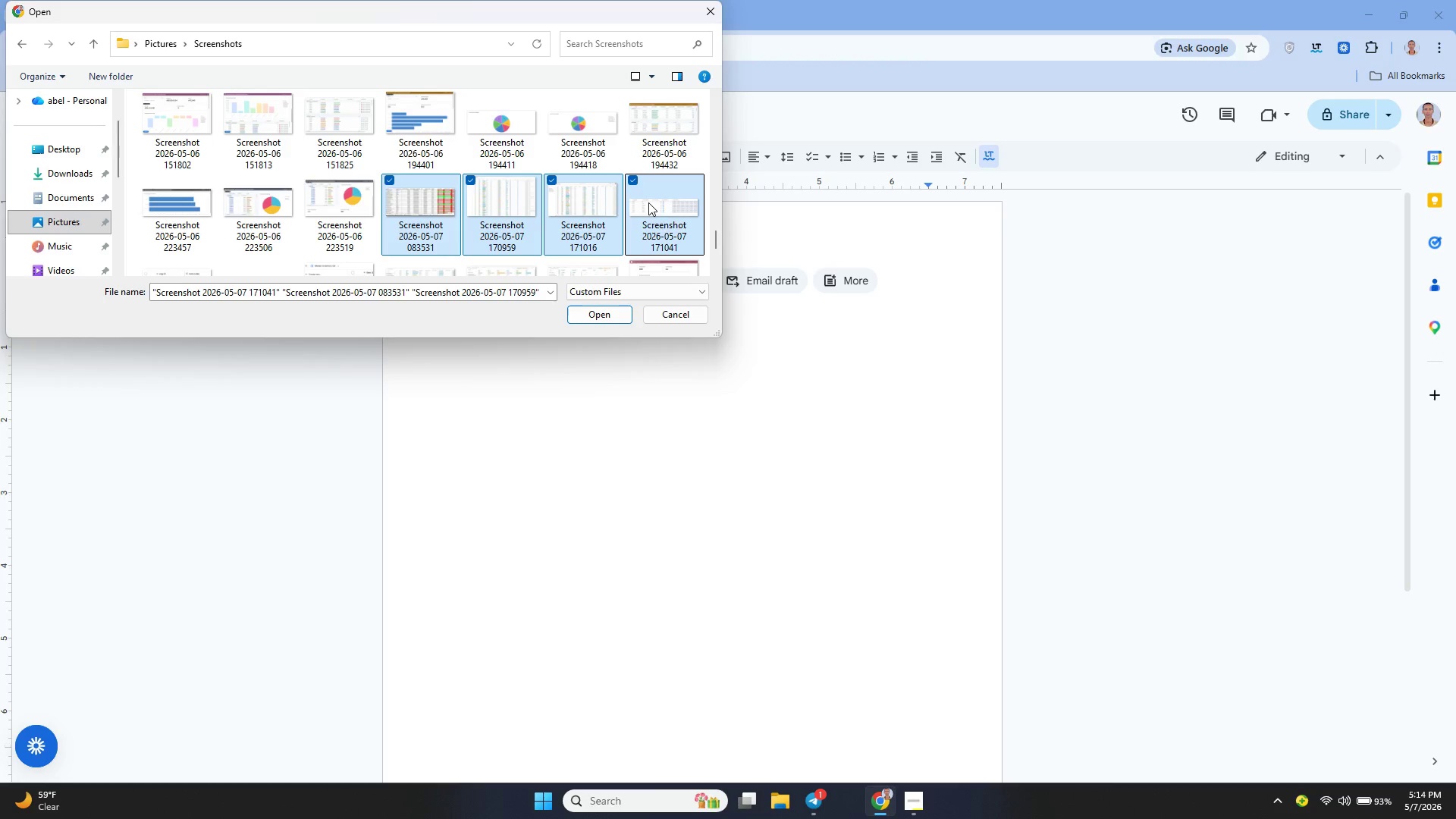 
scroll: coordinate [648, 202], scroll_direction: none, amount: 0.0
 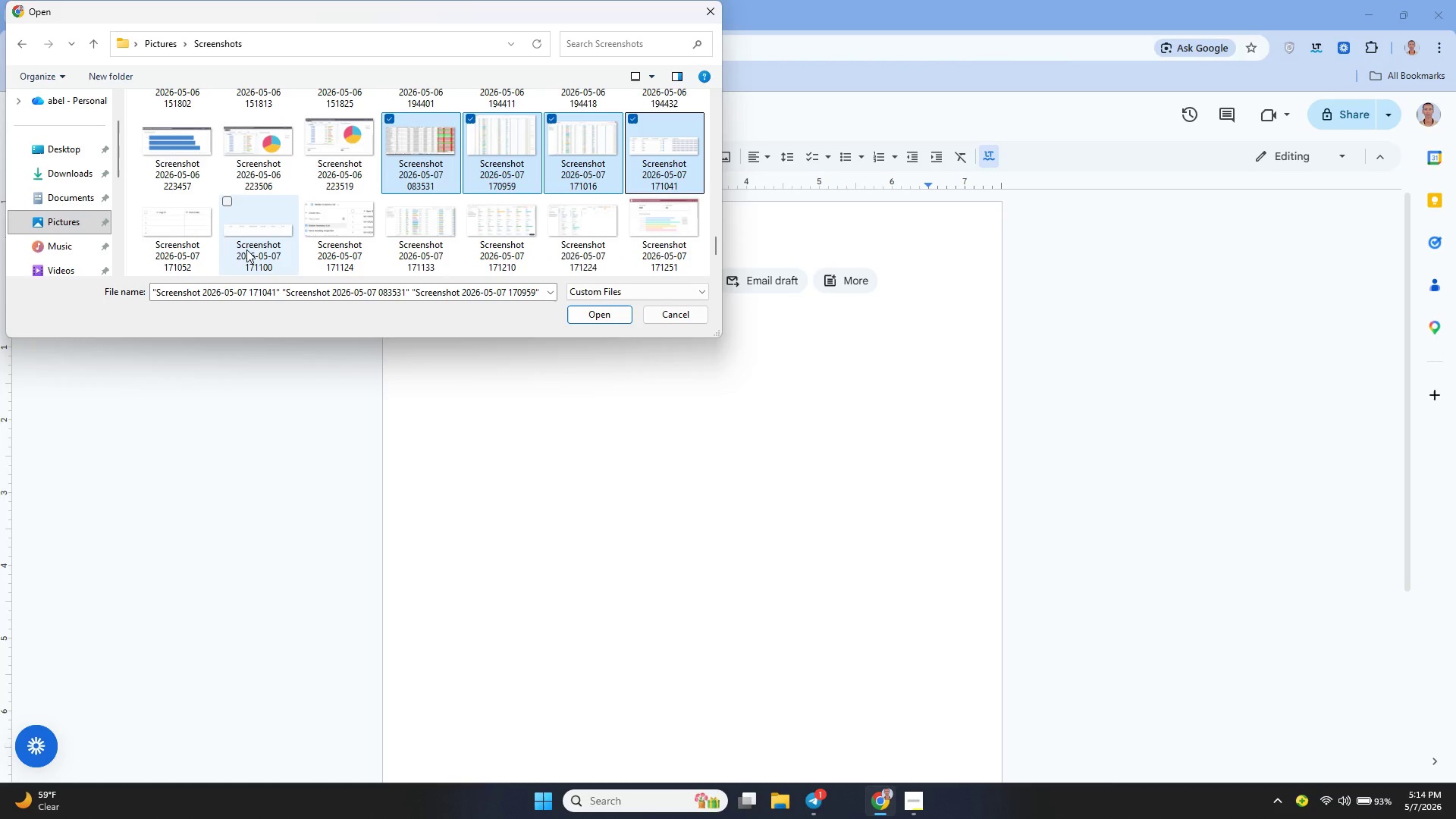 
hold_key(key=ControlLeft, duration=4.94)
left_click([201, 225])
 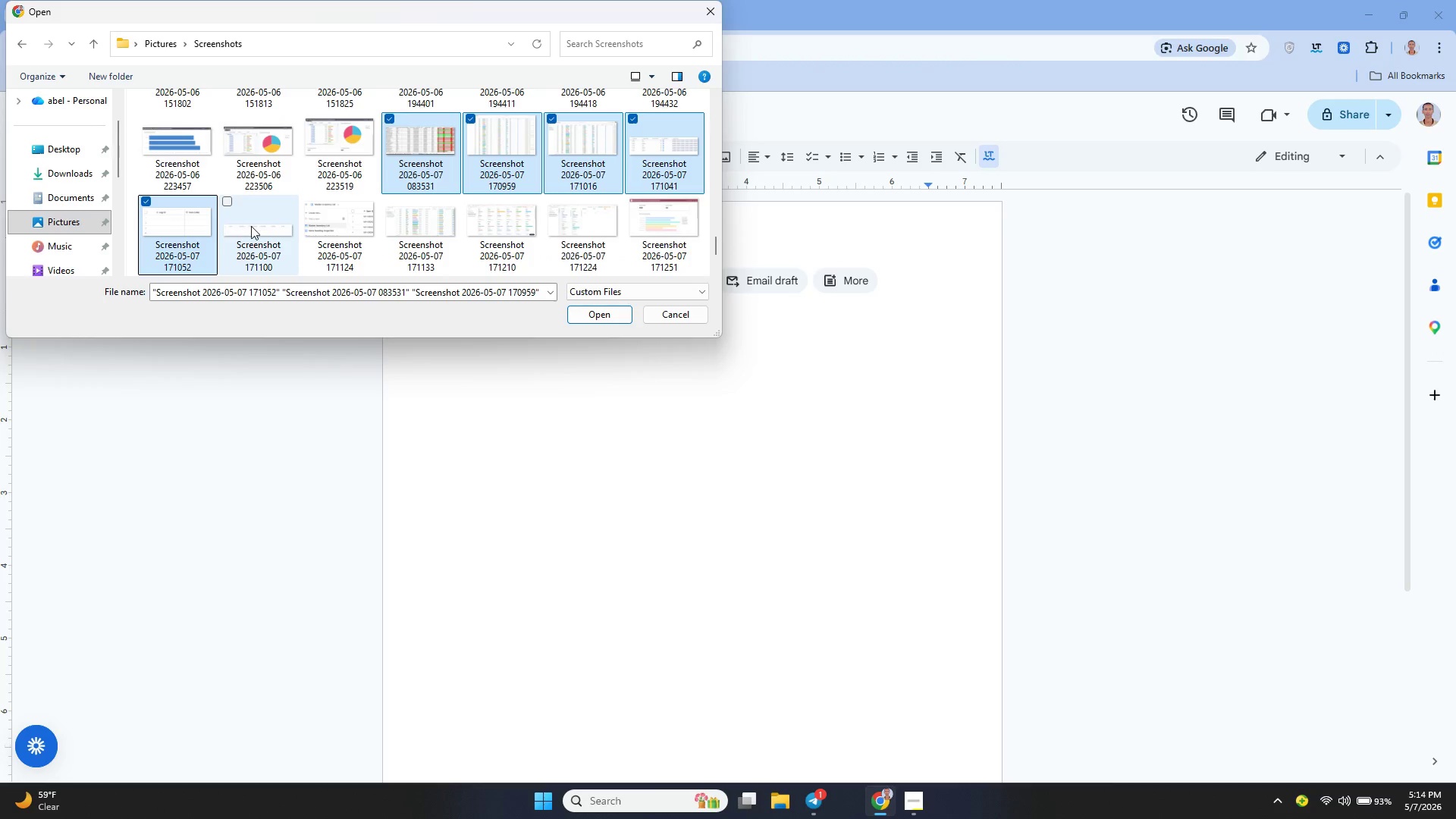 
left_click([252, 226])
 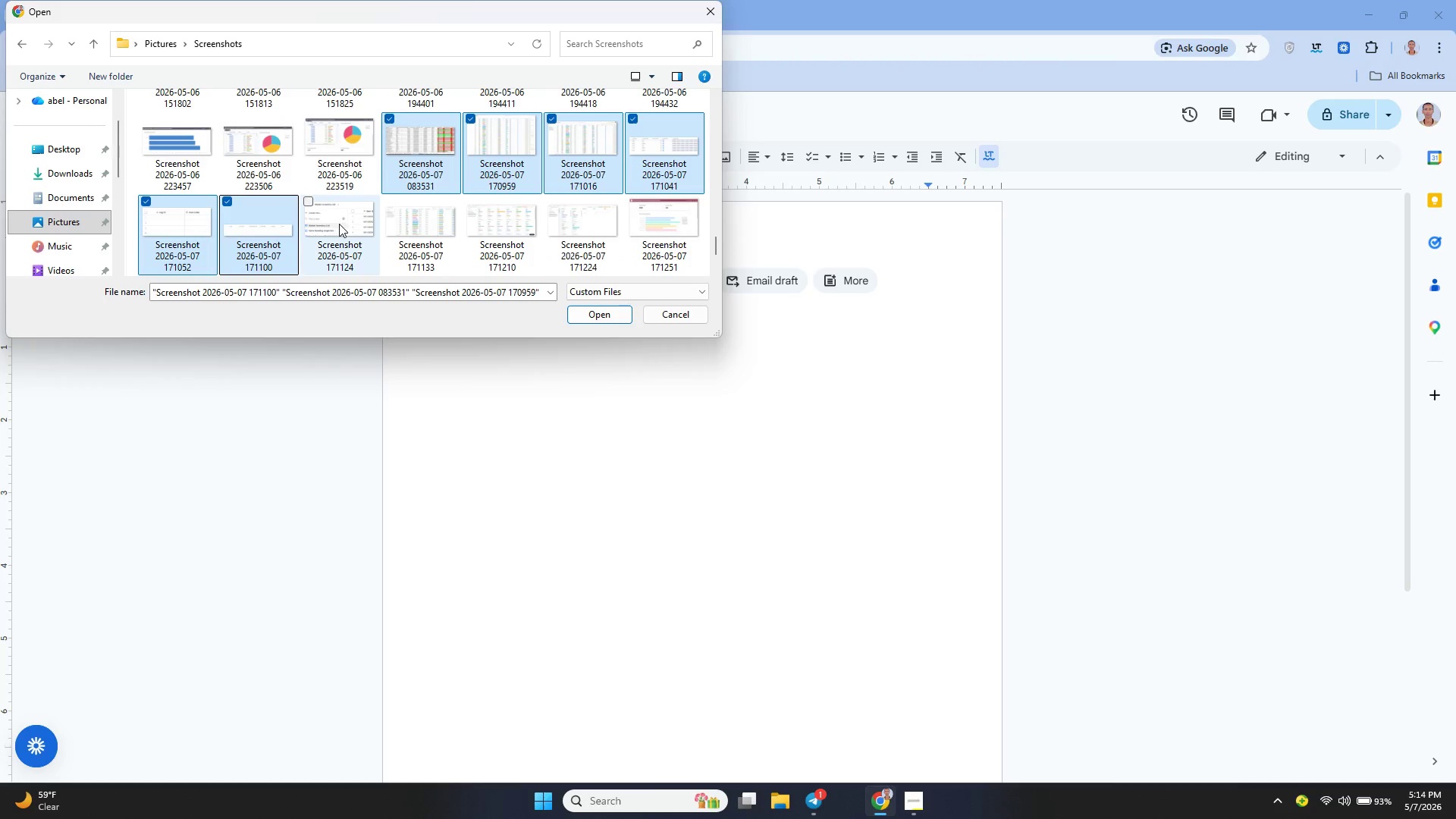 
left_click([339, 224])
 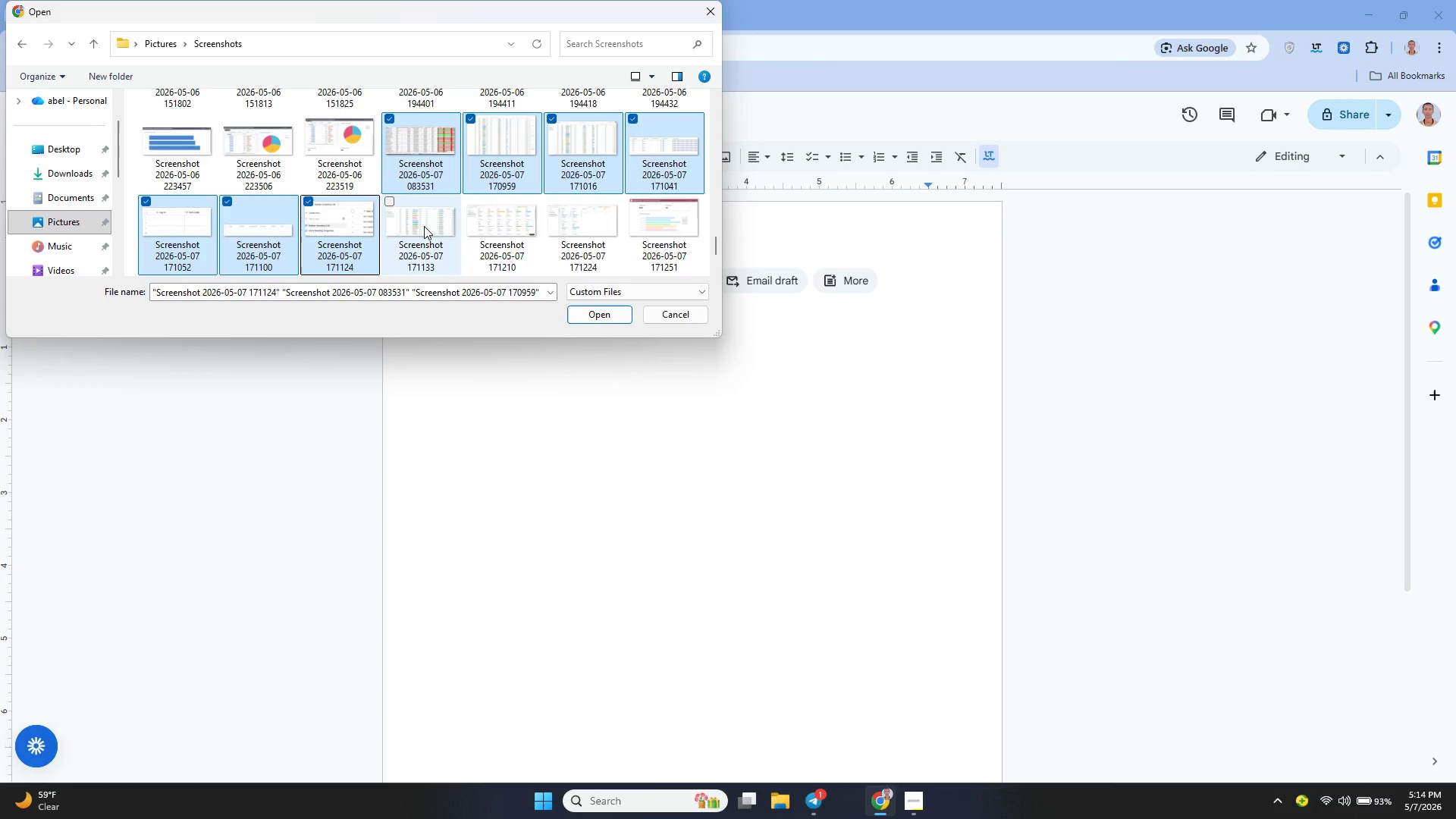 
left_click([424, 226])
 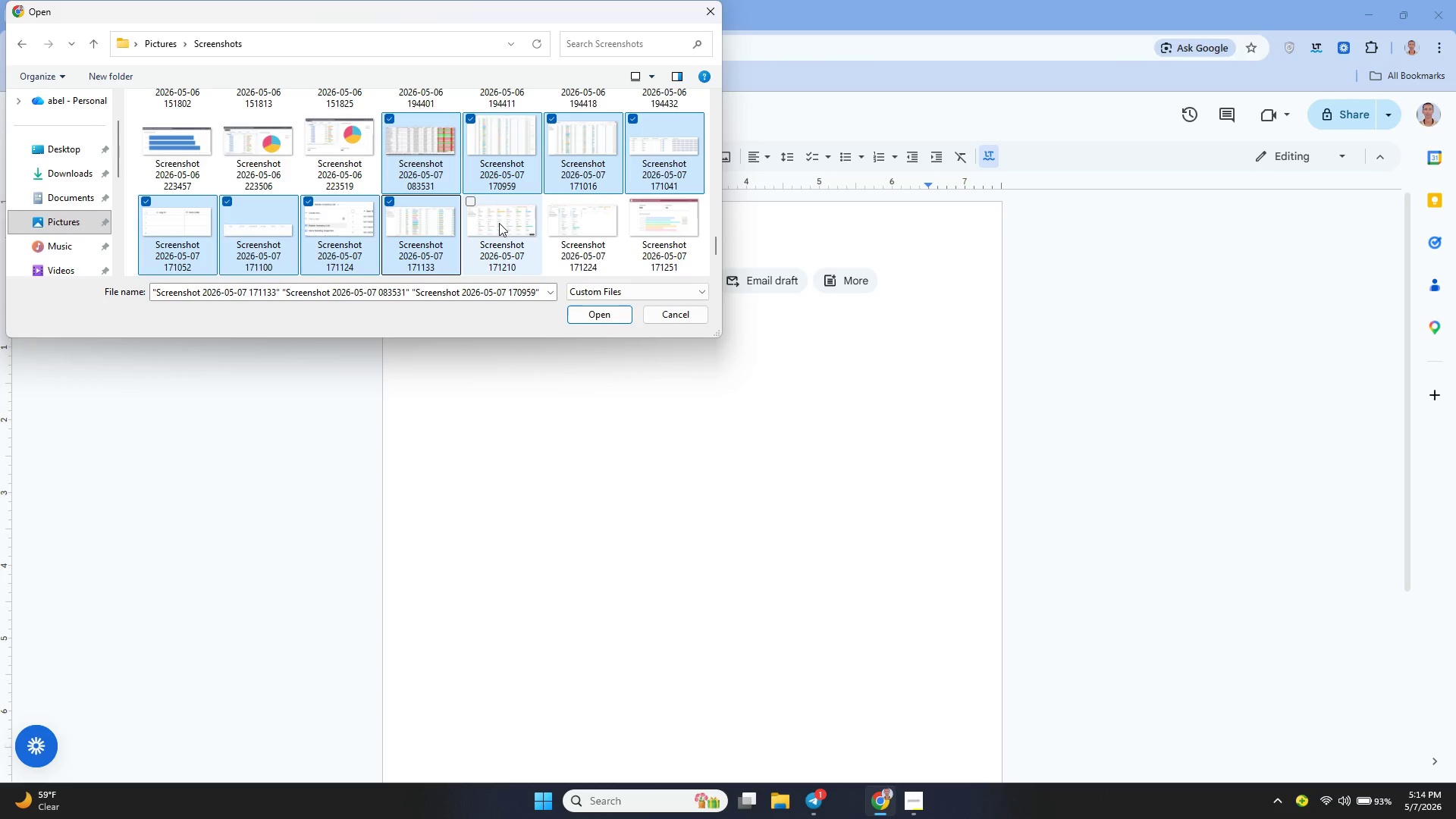 
left_click([499, 223])
 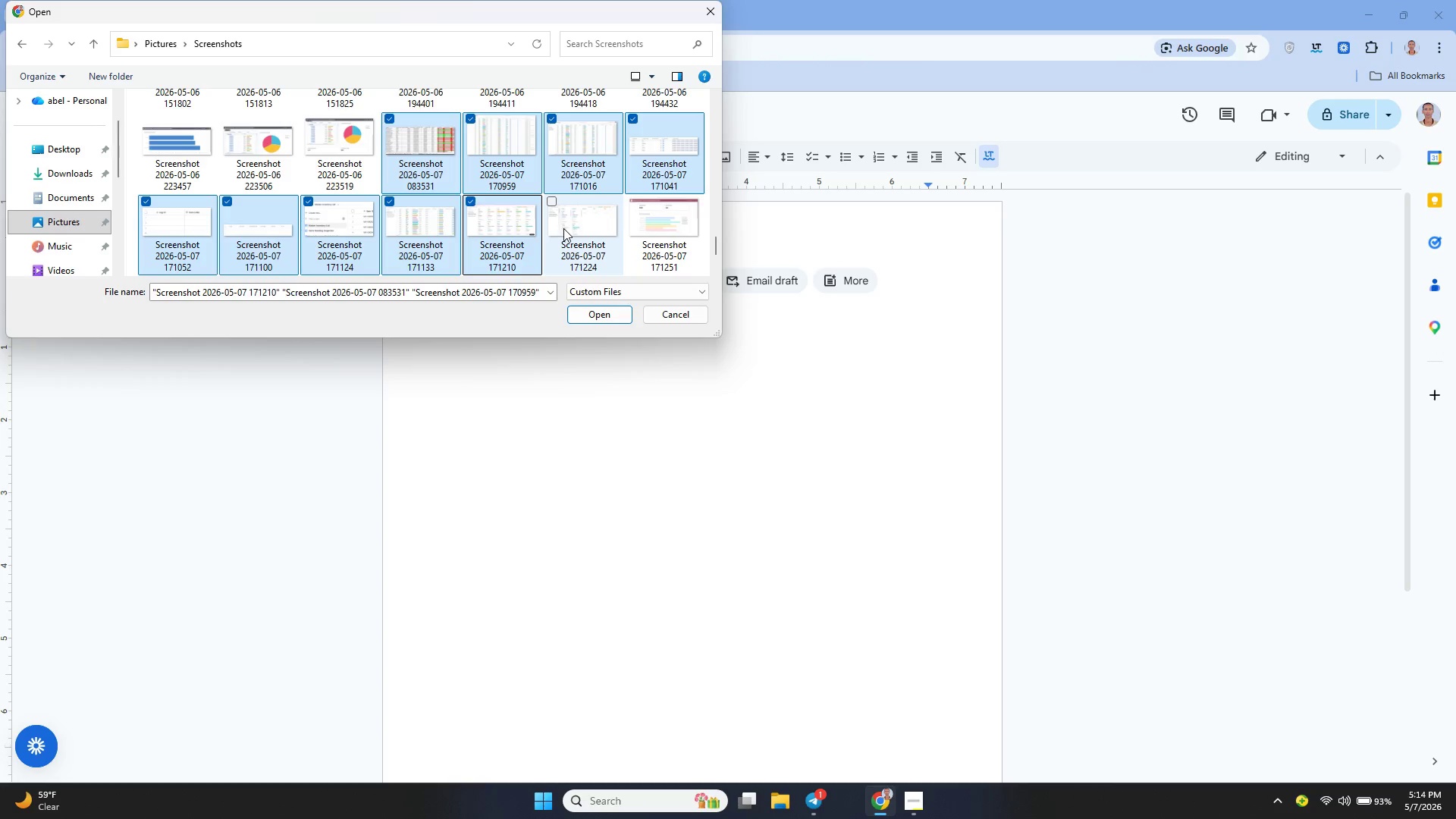 
left_click([563, 228])
 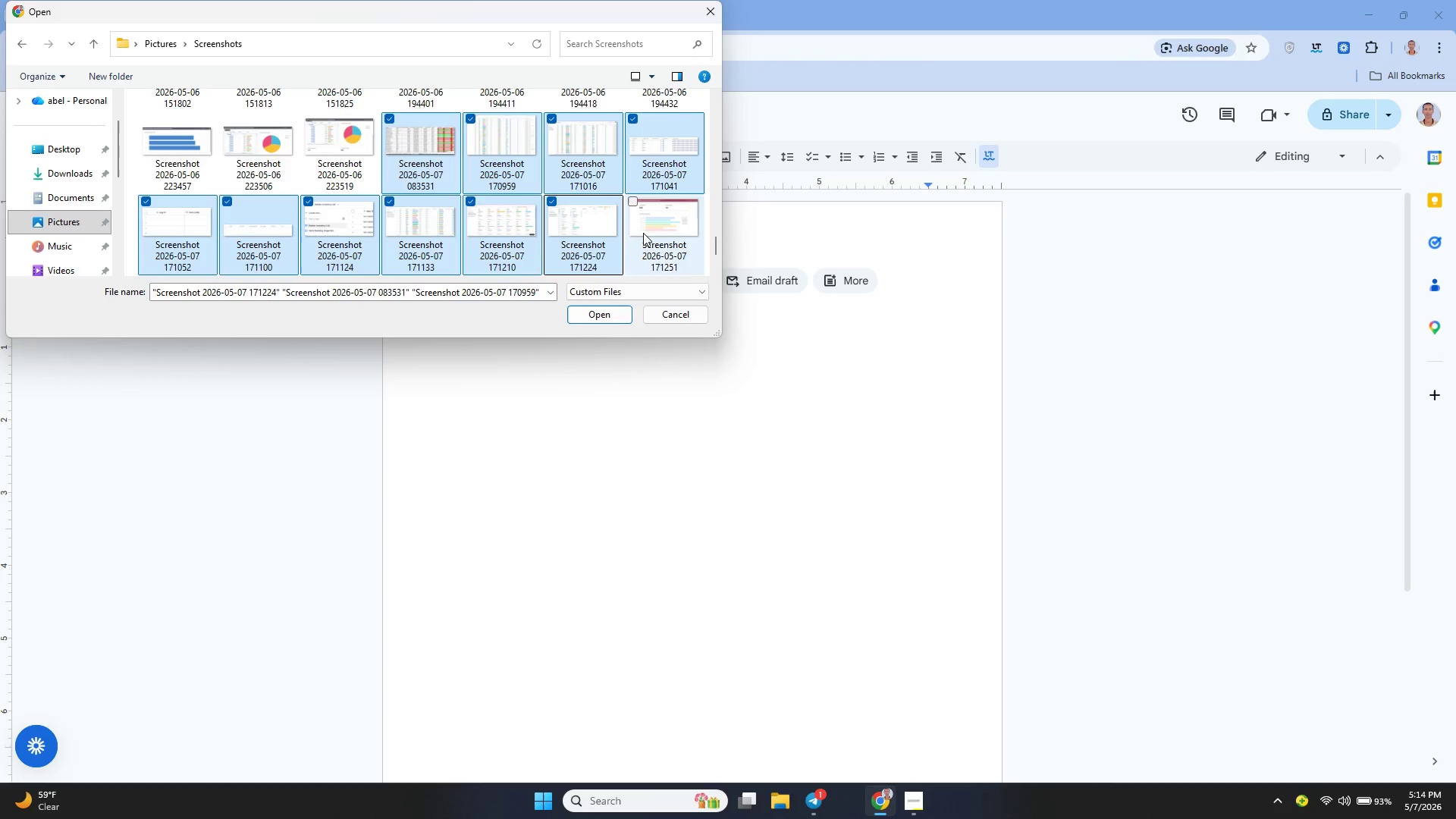 
left_click([643, 233])
 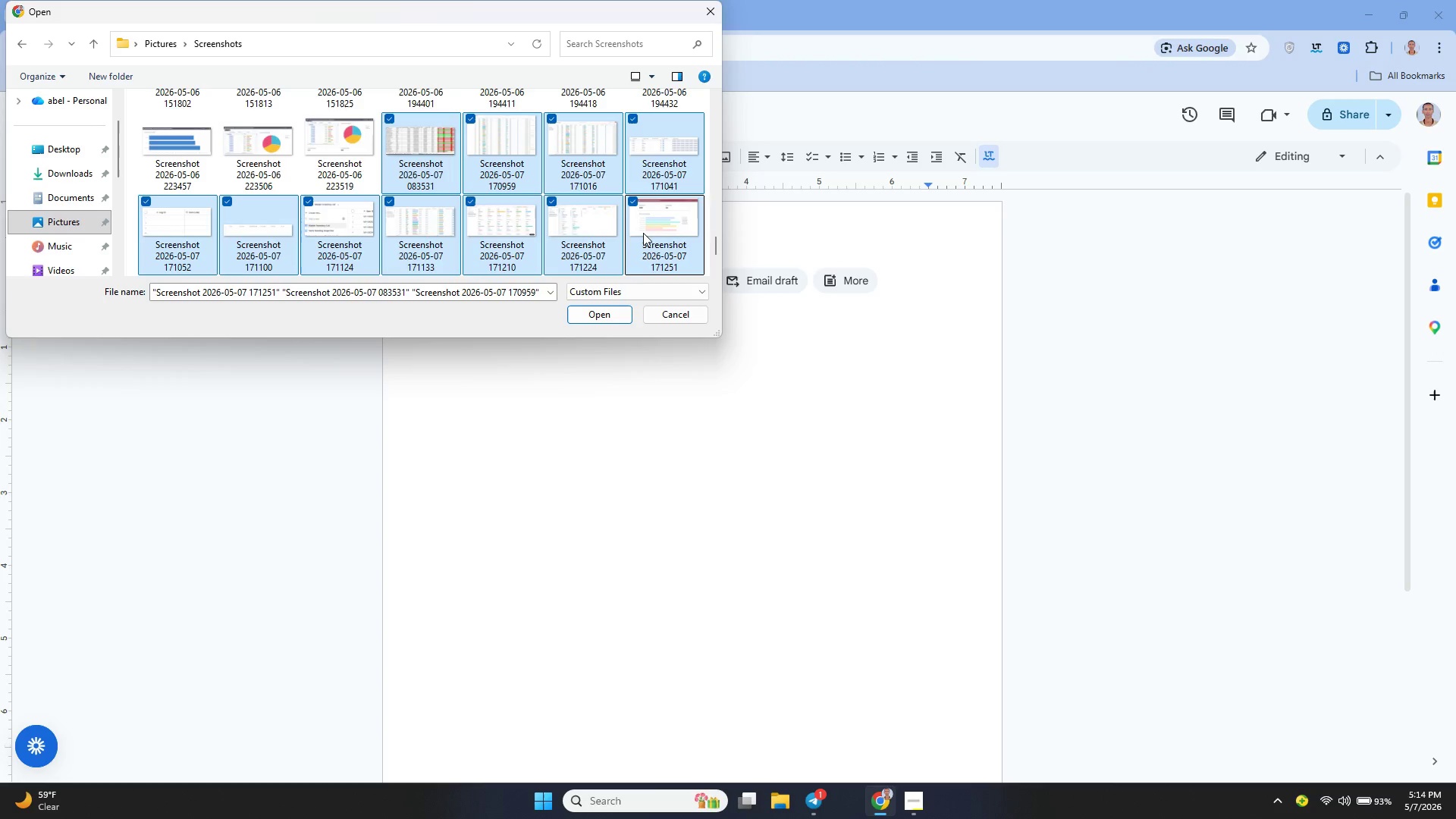 
hold_key(key=ControlLeft, duration=0.7)
 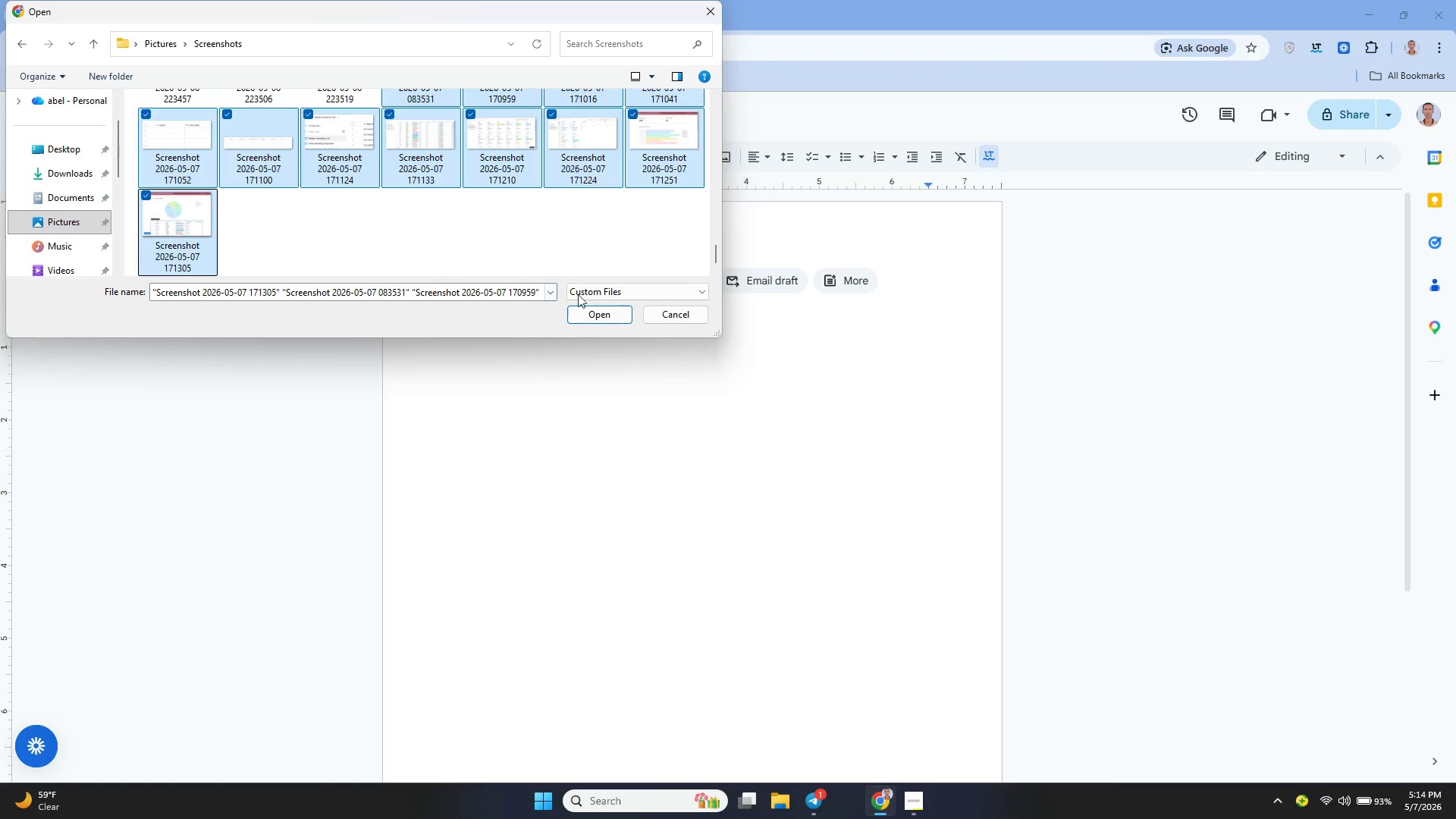 
scroll: coordinate [643, 233], scroll_direction: down, amount: 2.0
 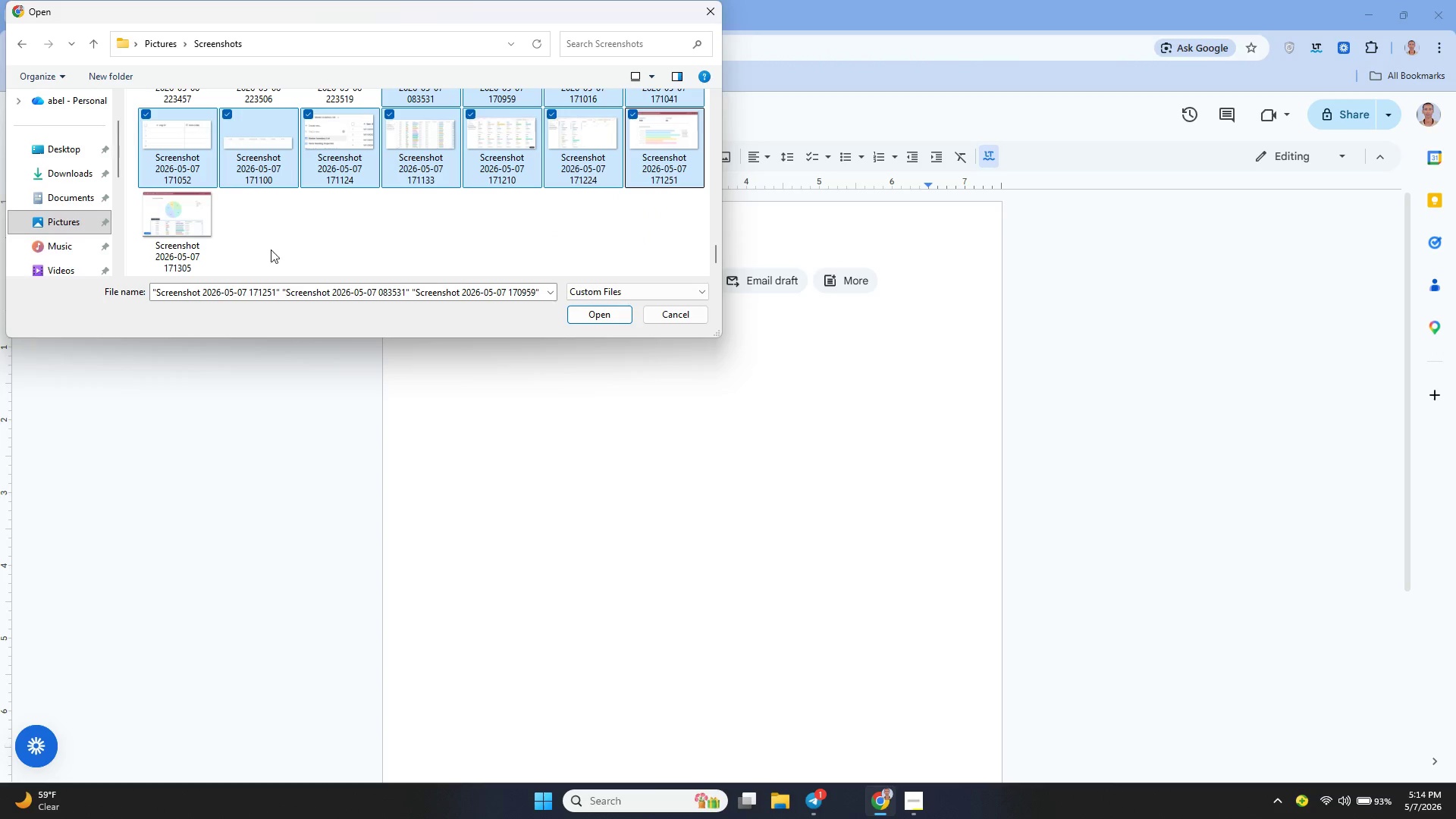 
left_click([190, 237])
 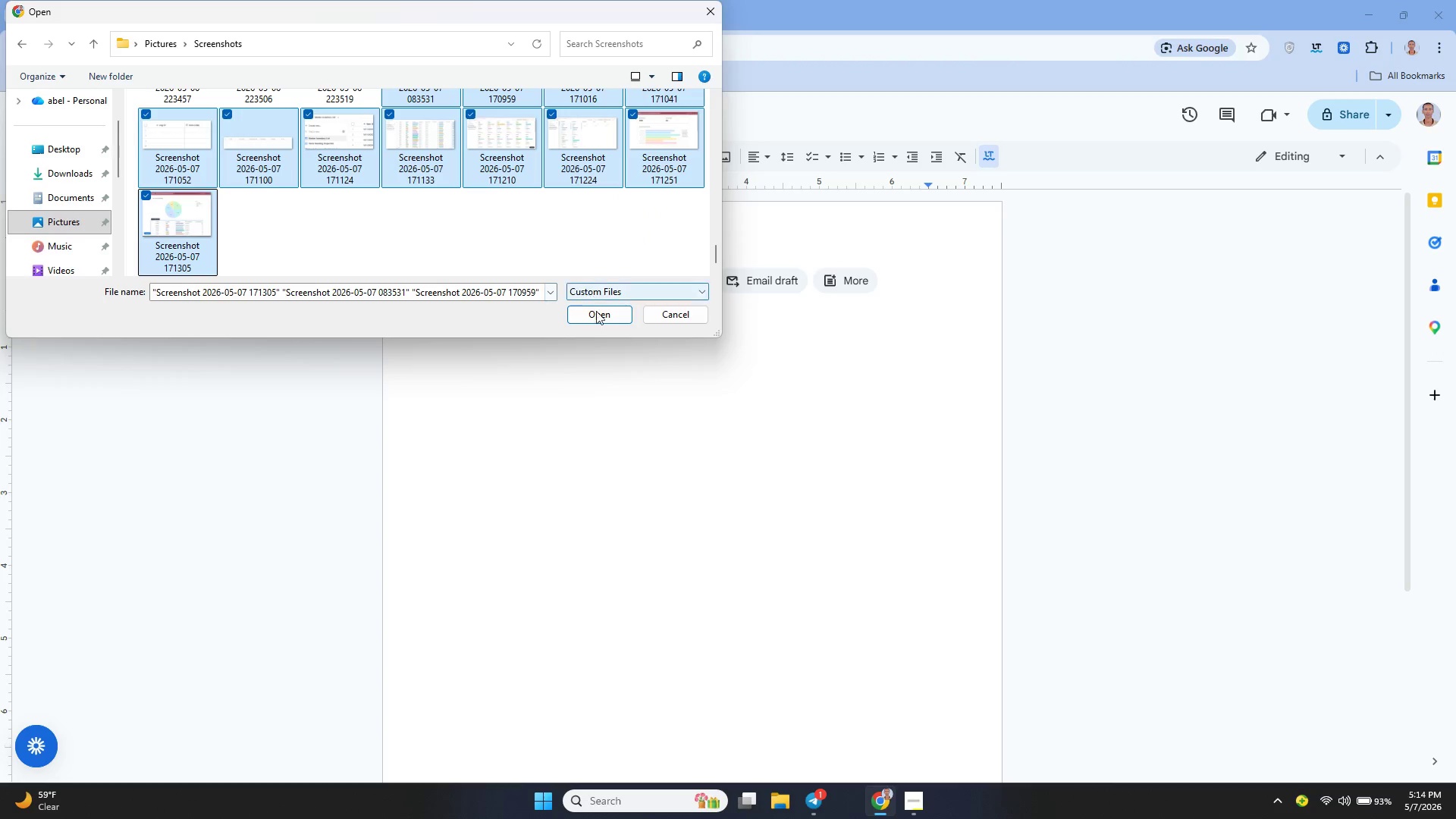 
left_click([592, 316])
 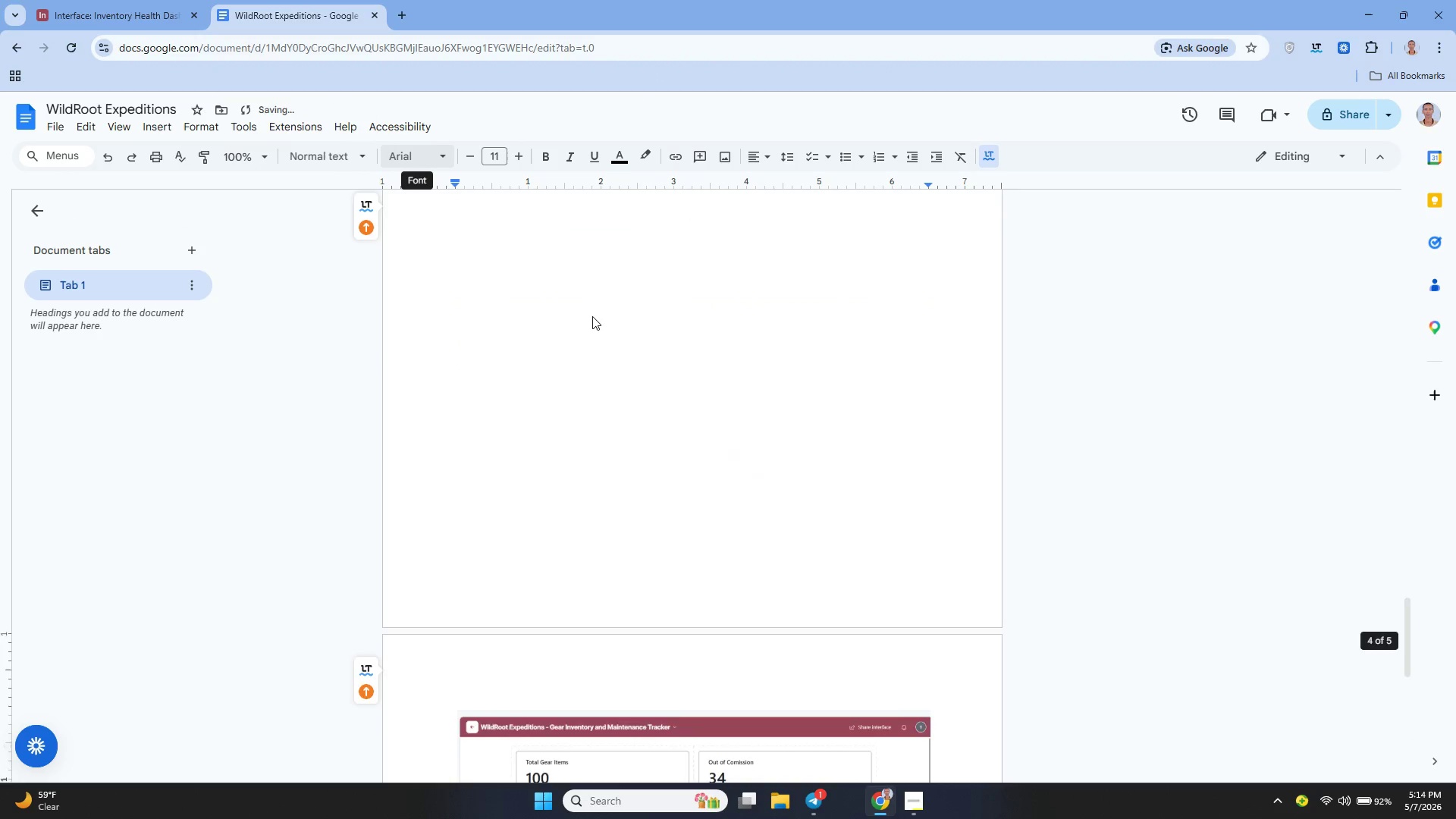 
wait(8.73)
 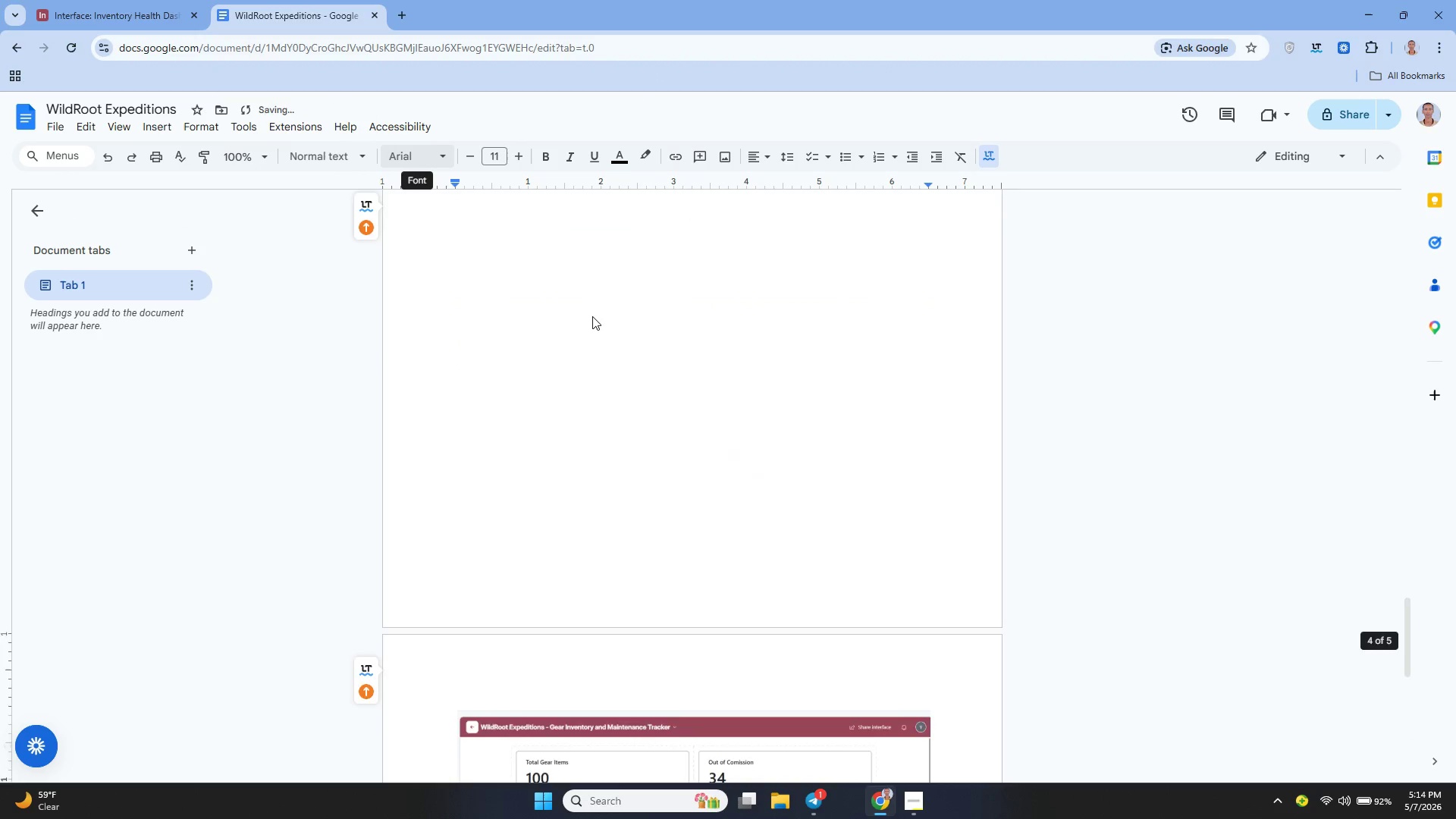 
left_click([592, 316])
 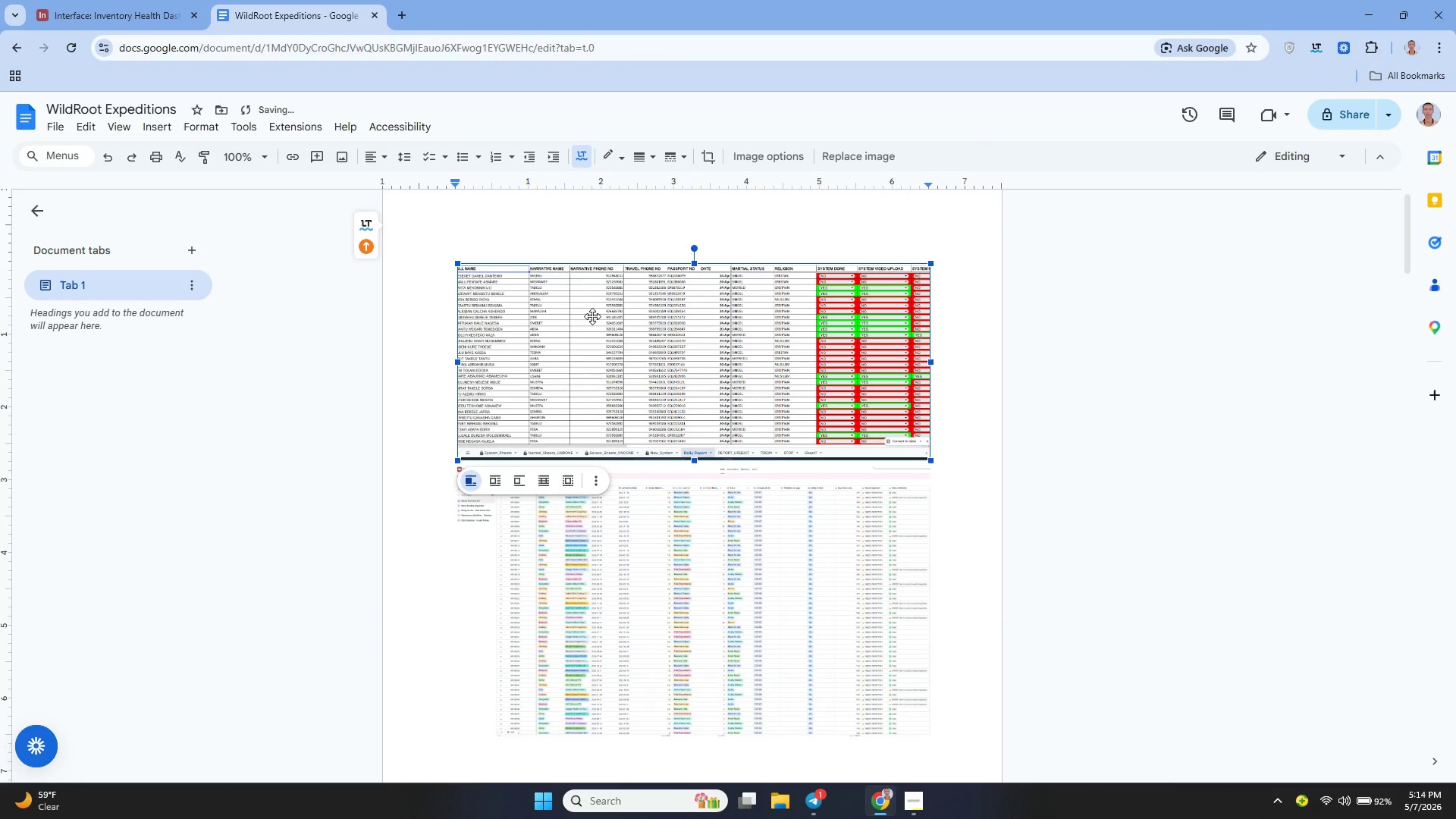 
right_click([592, 316])
 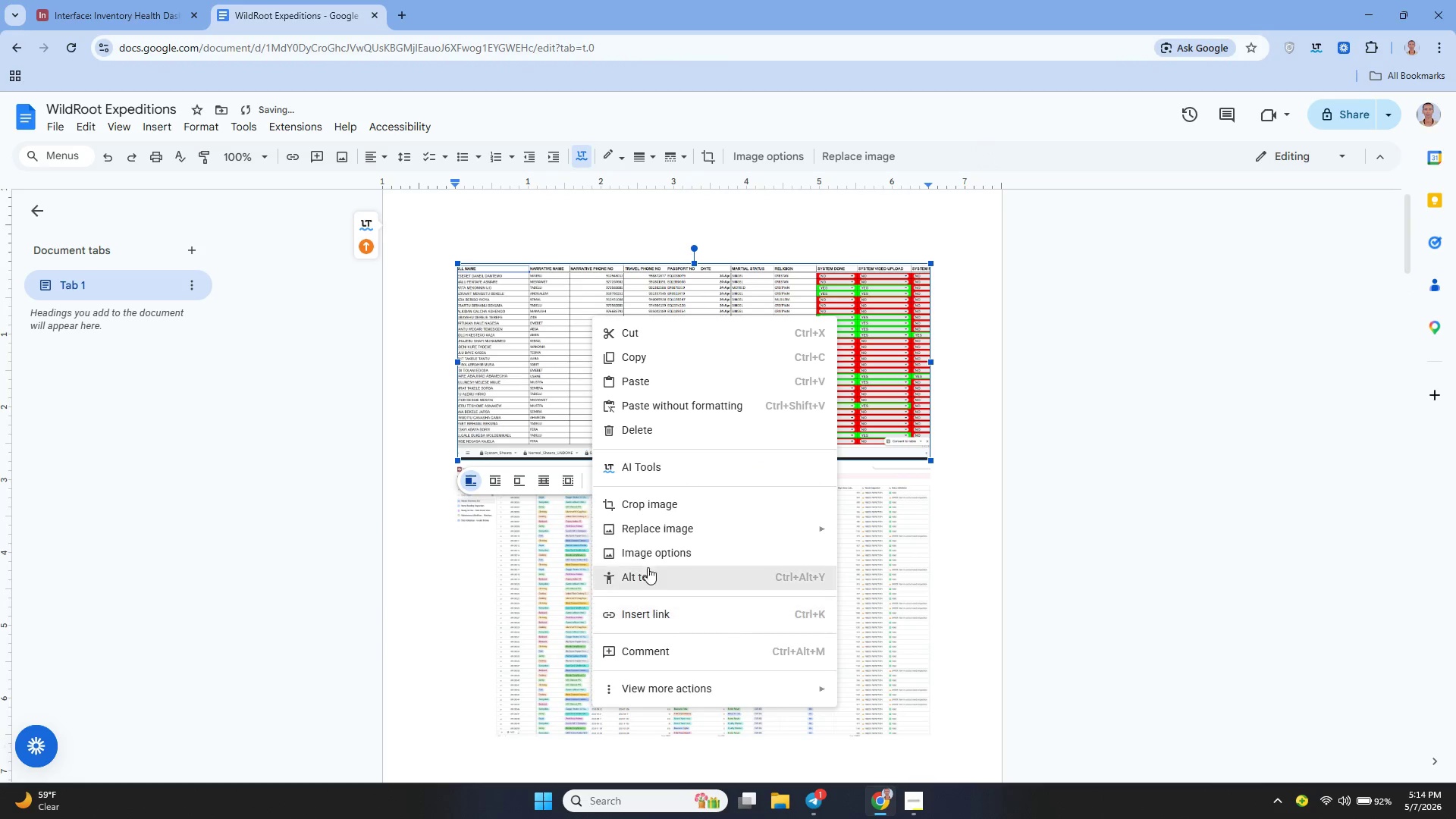 
left_click([635, 432])
 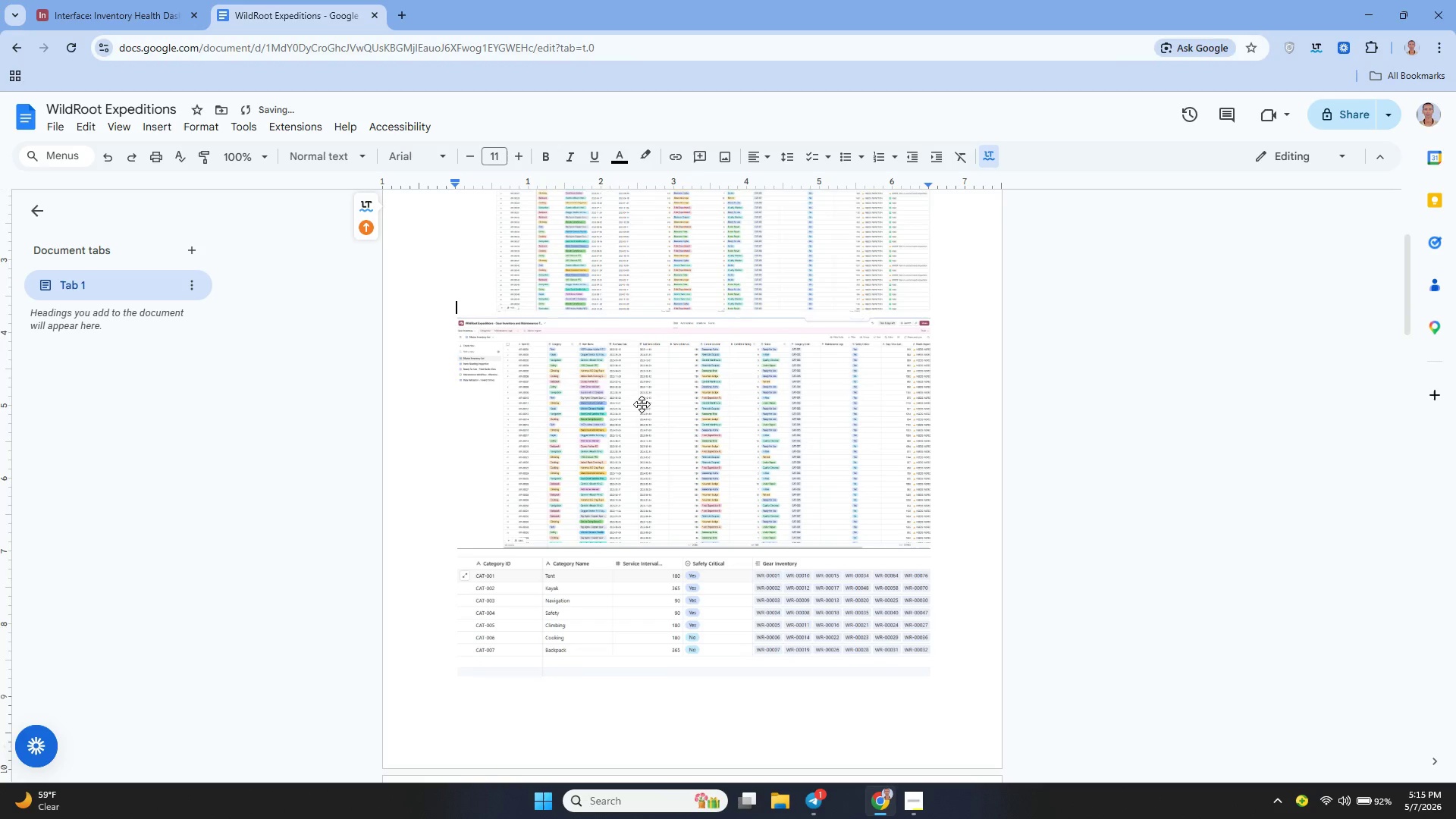 
left_click([628, 558])
 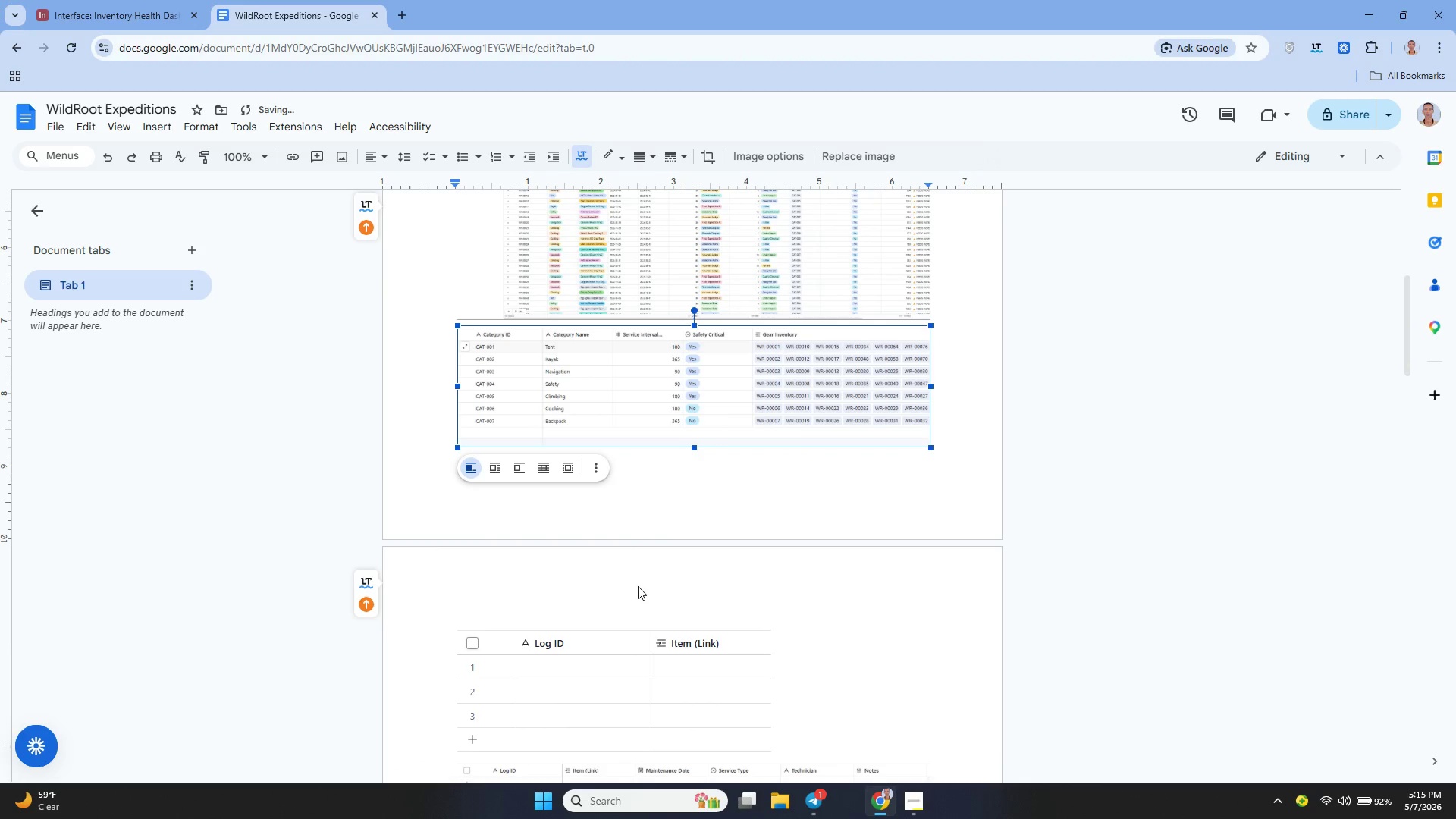 
key(Control+X)
 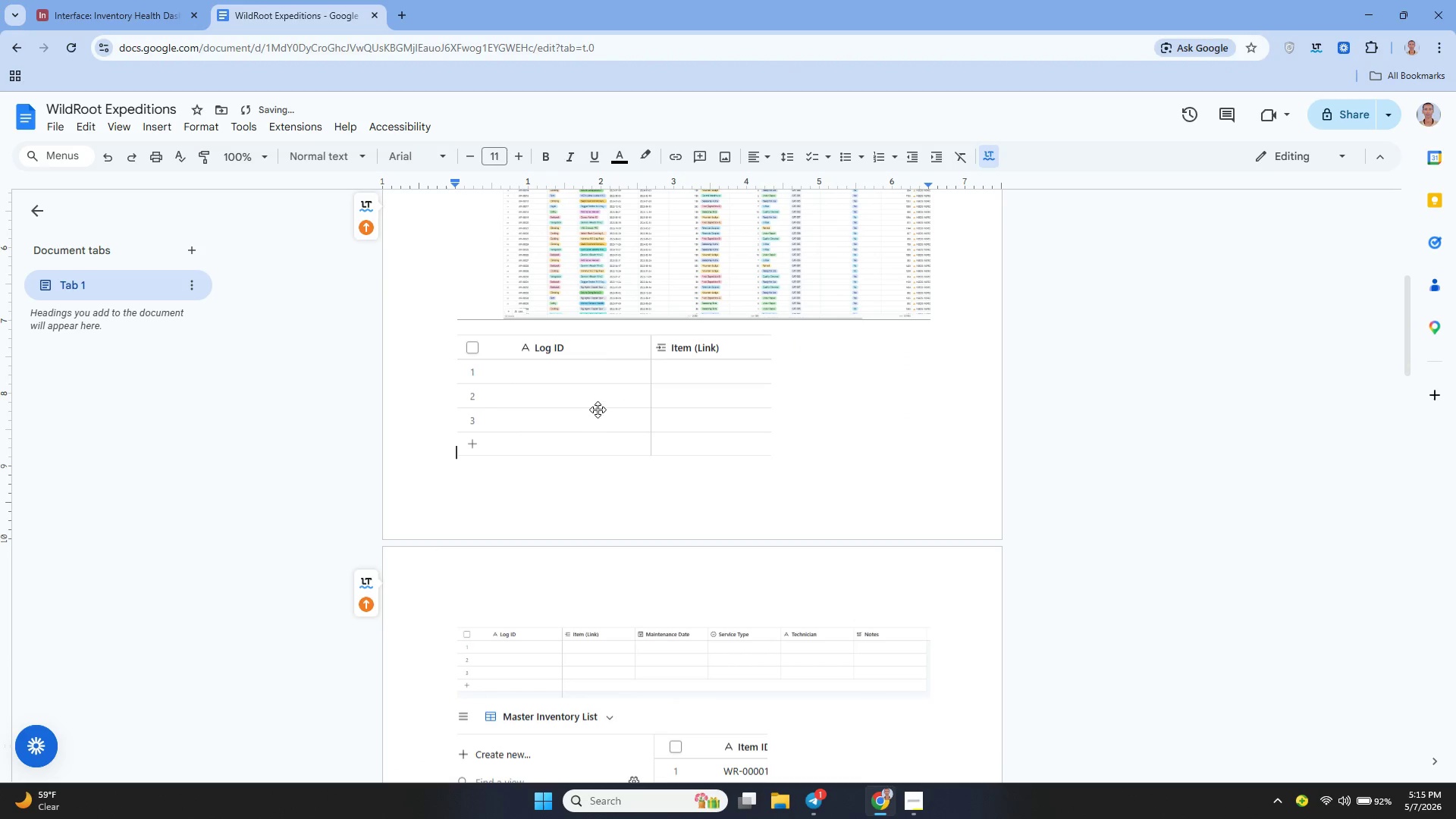 
key(Control+Z)
 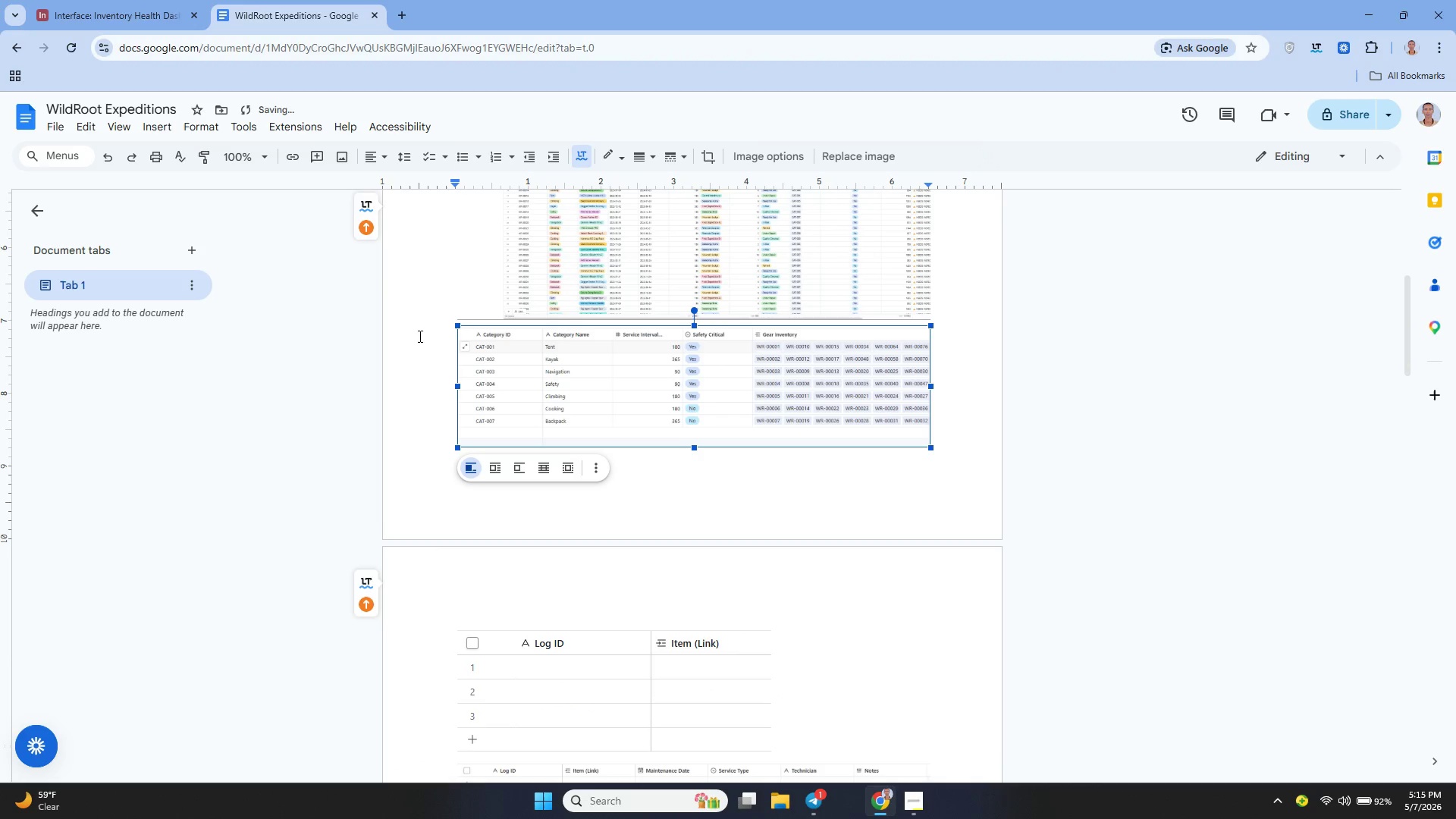 
left_click([459, 310])
 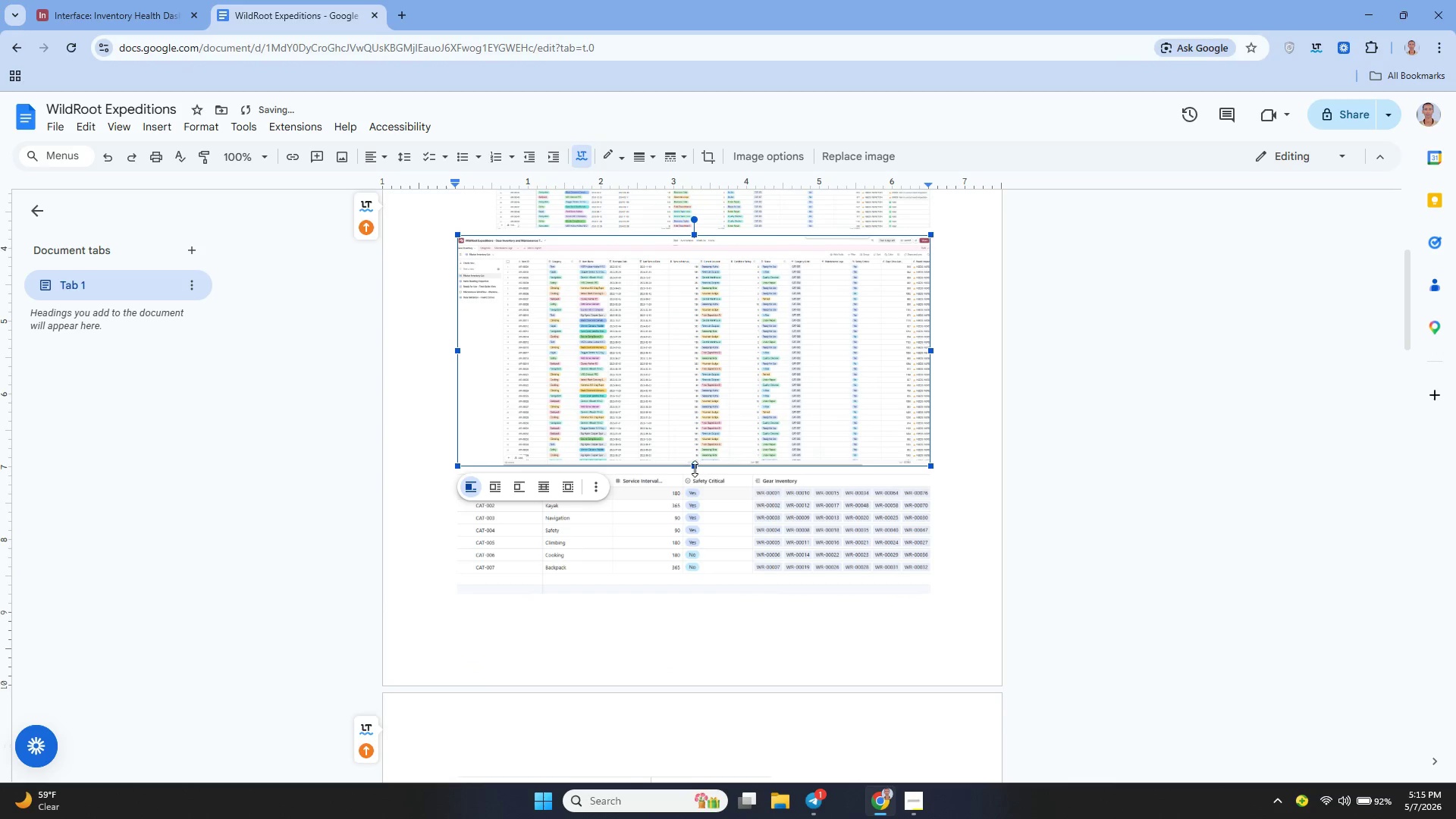 
left_click_drag(start_coordinate=[695, 466], to_coordinate=[698, 511])
 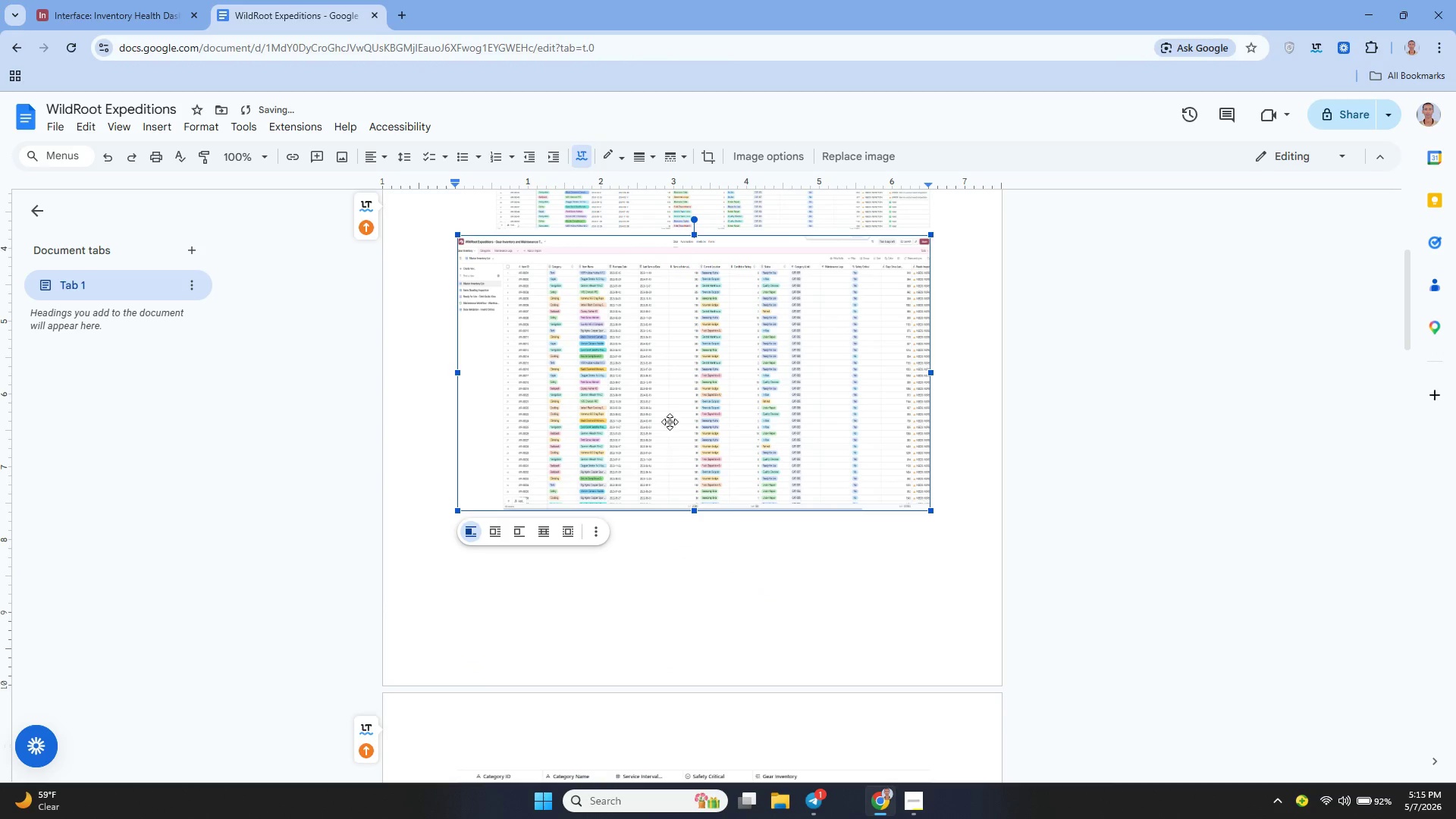 
left_click([670, 412])
 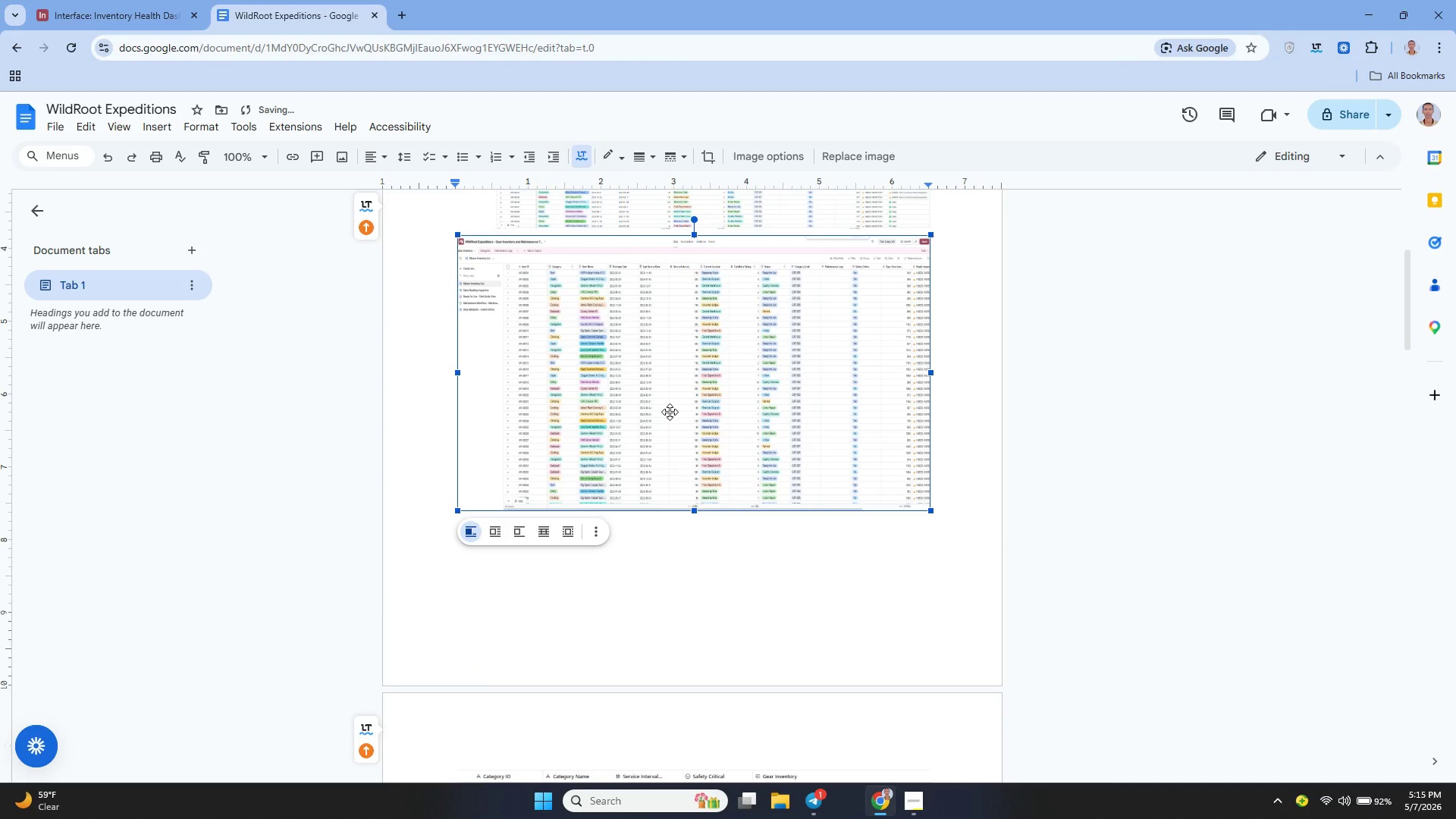 
key(Control+X)
 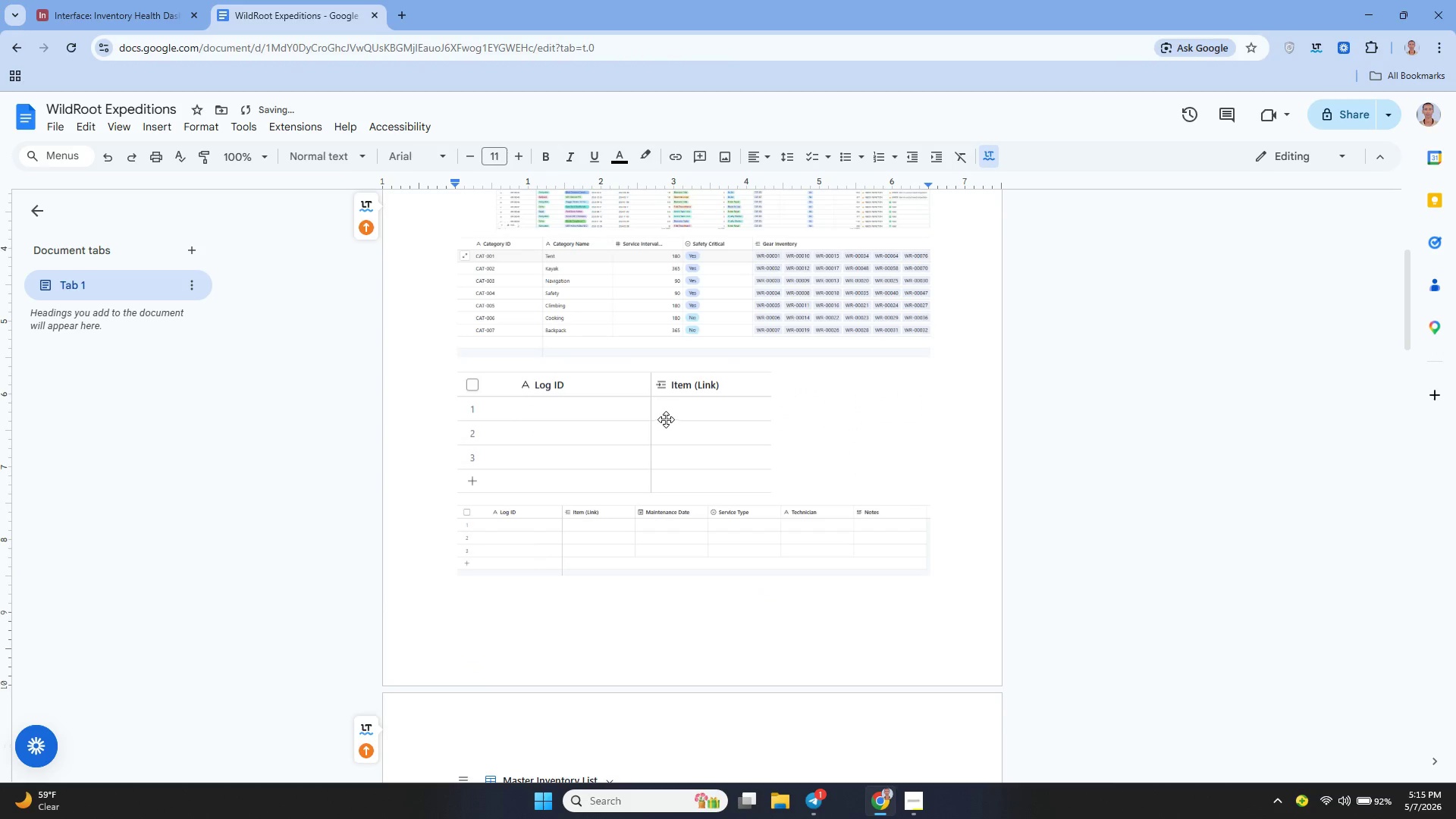 
key(Control+Y)
 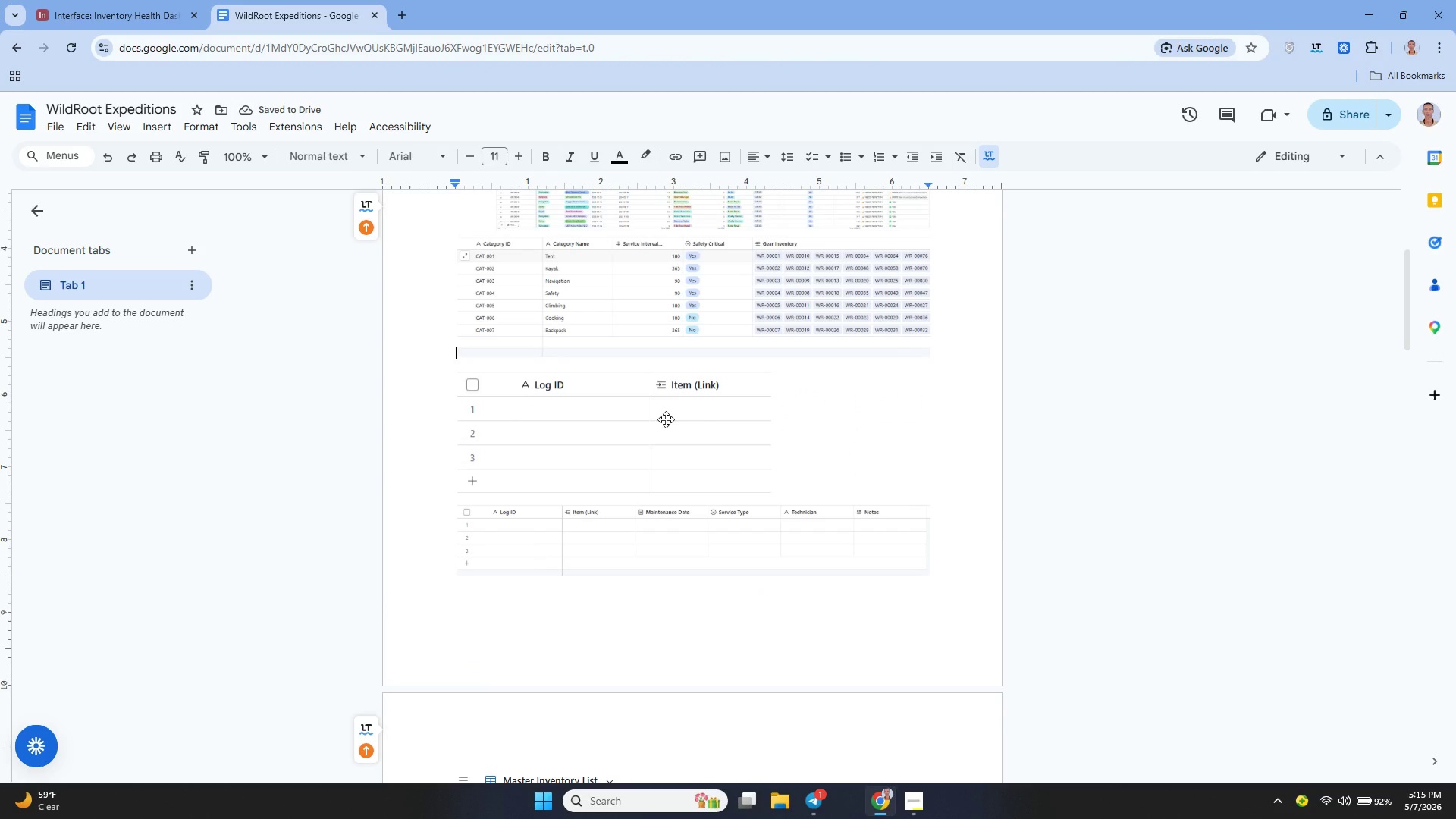 
key(Control+Z)
 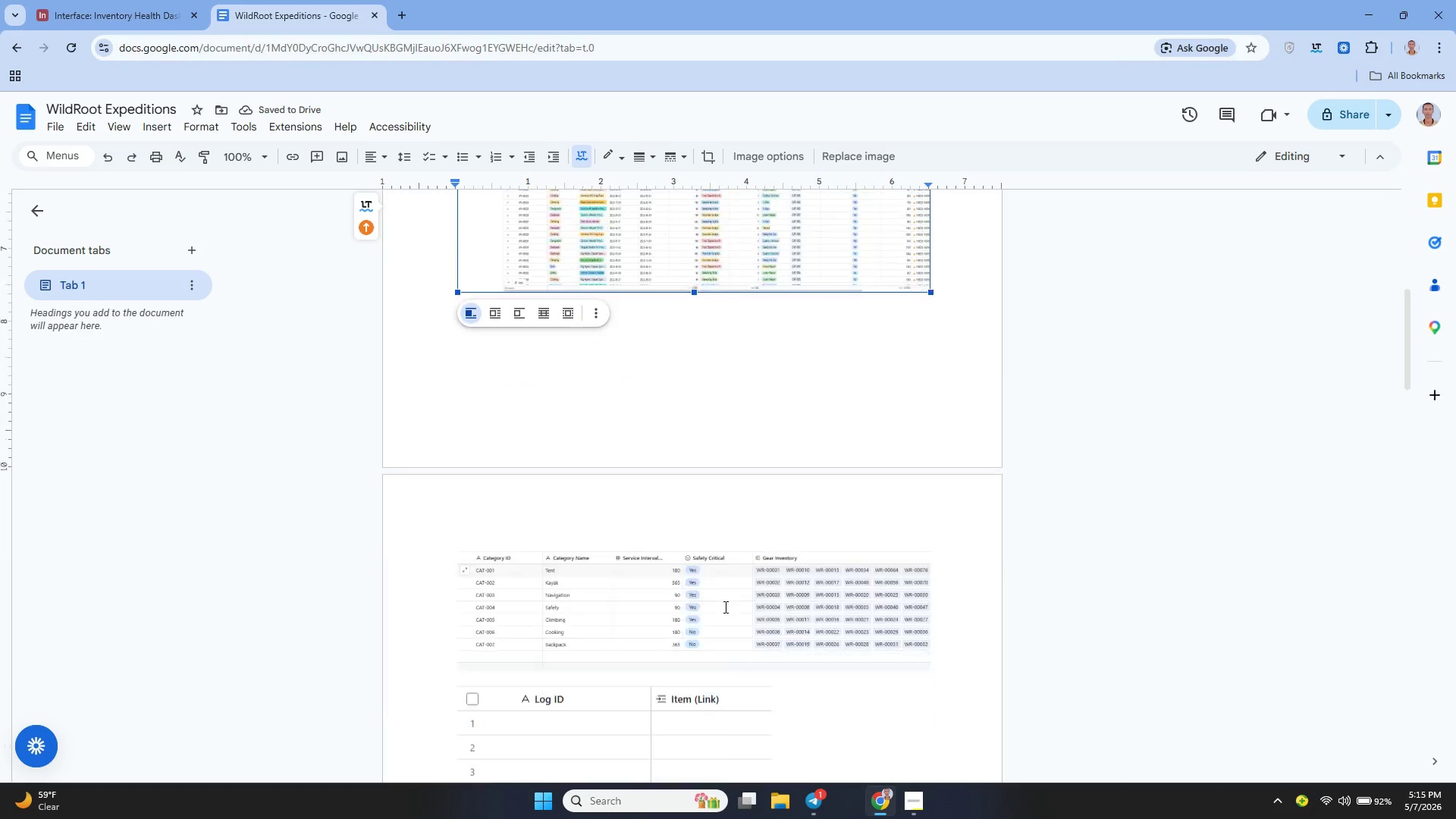 
left_click([717, 472])
 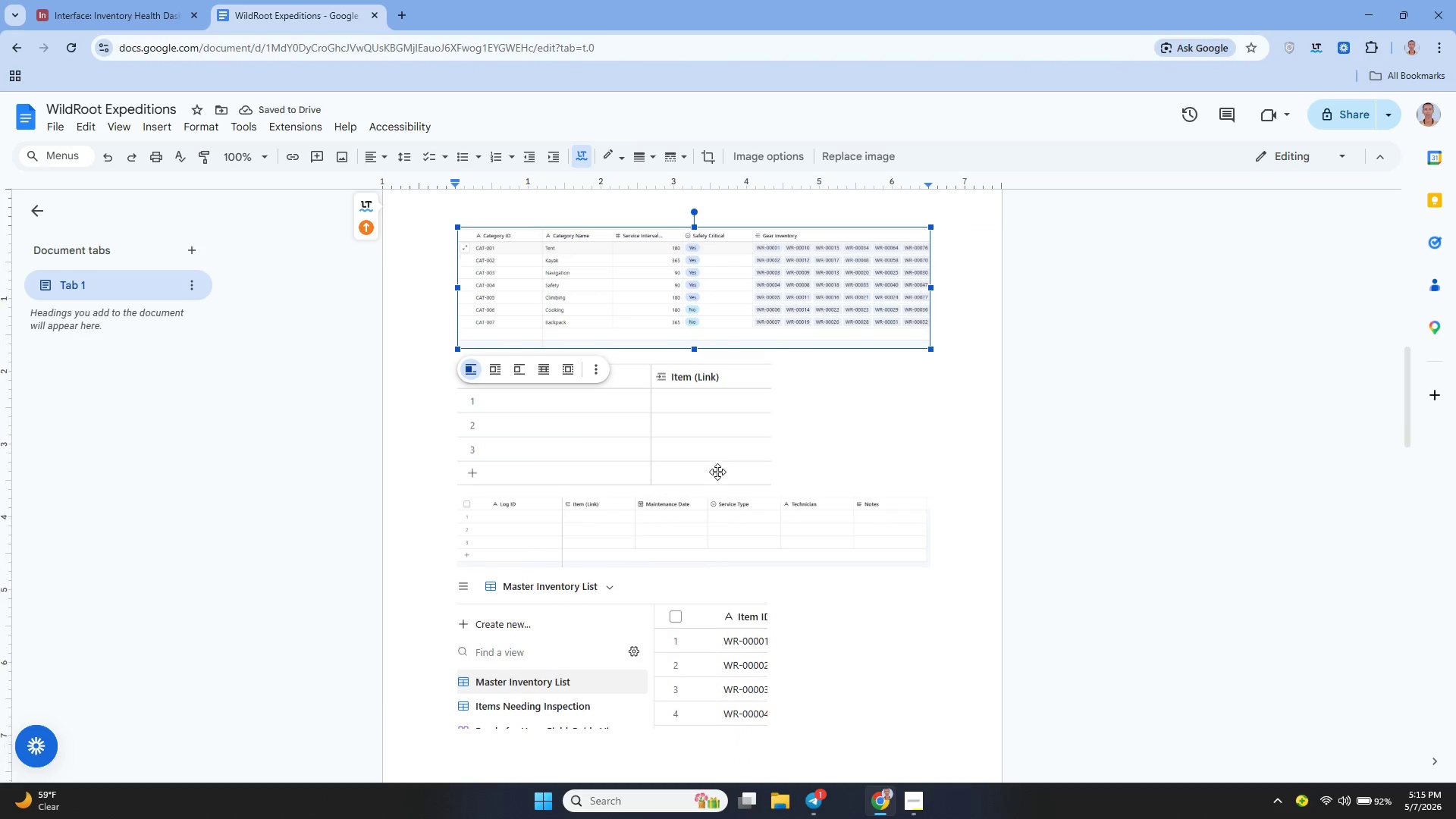 
left_click([679, 458])
 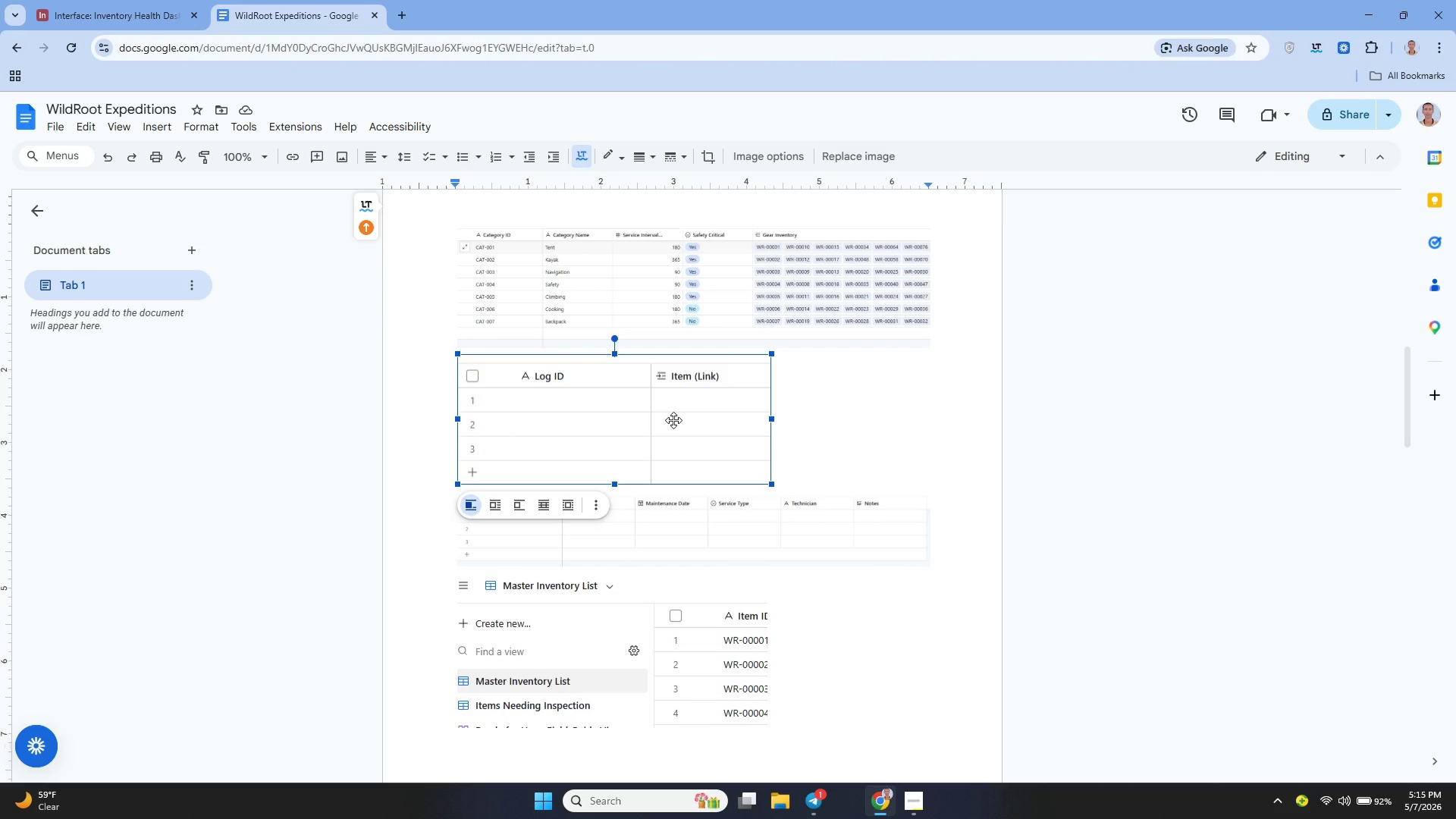 
wait(5.77)
 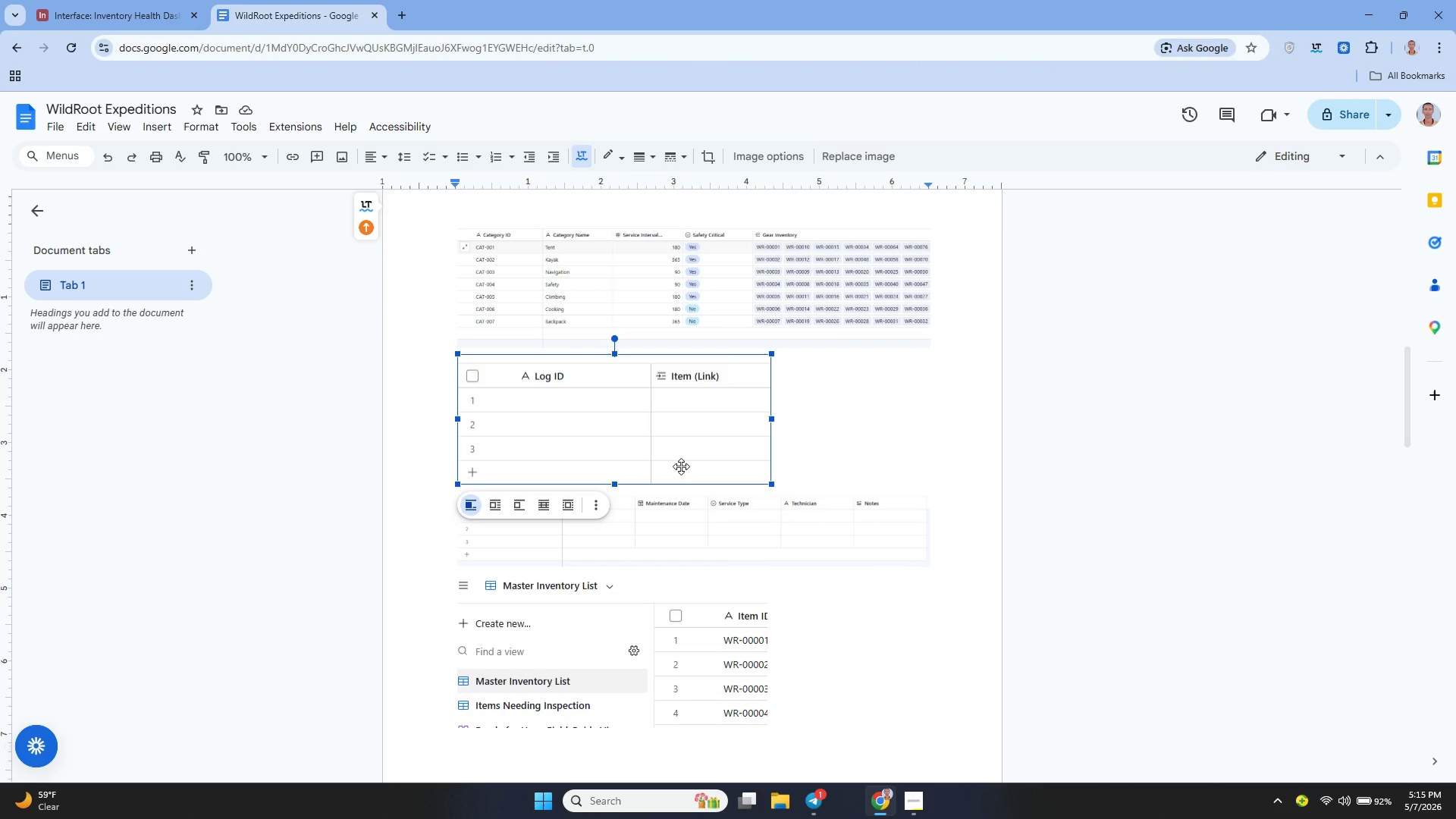 
right_click([673, 420])
 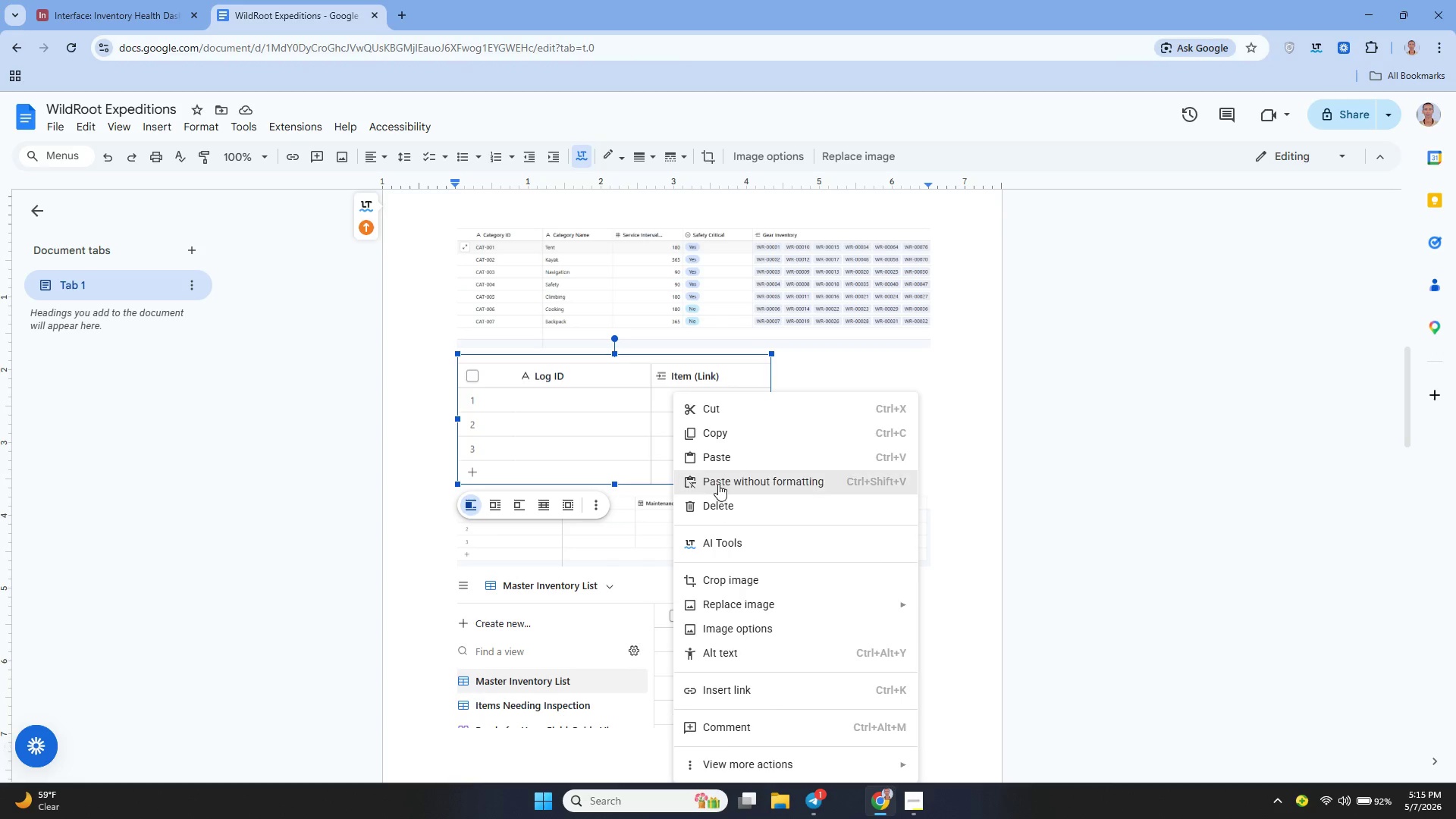 
left_click([724, 497])
 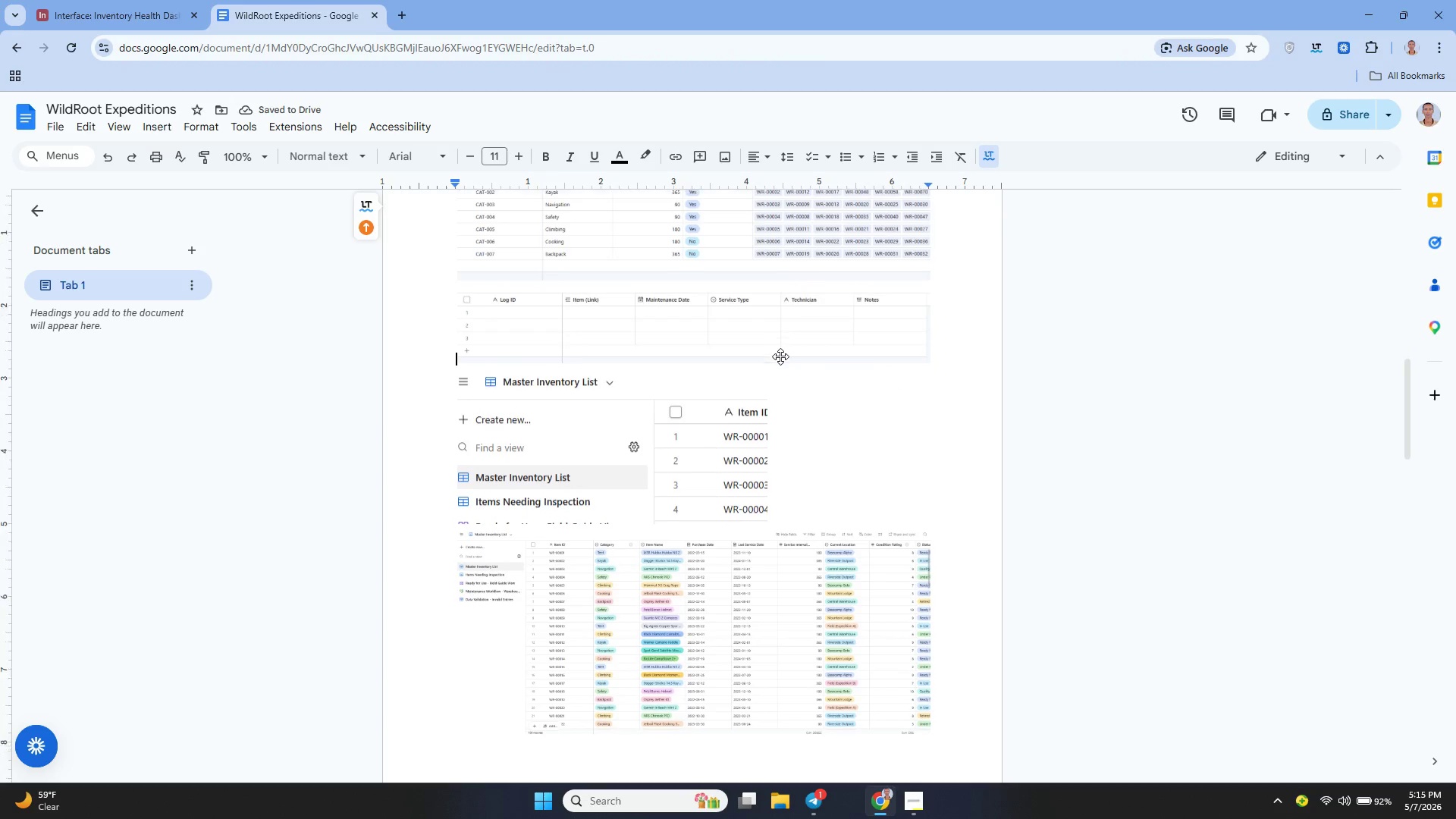 
wait(5.78)
 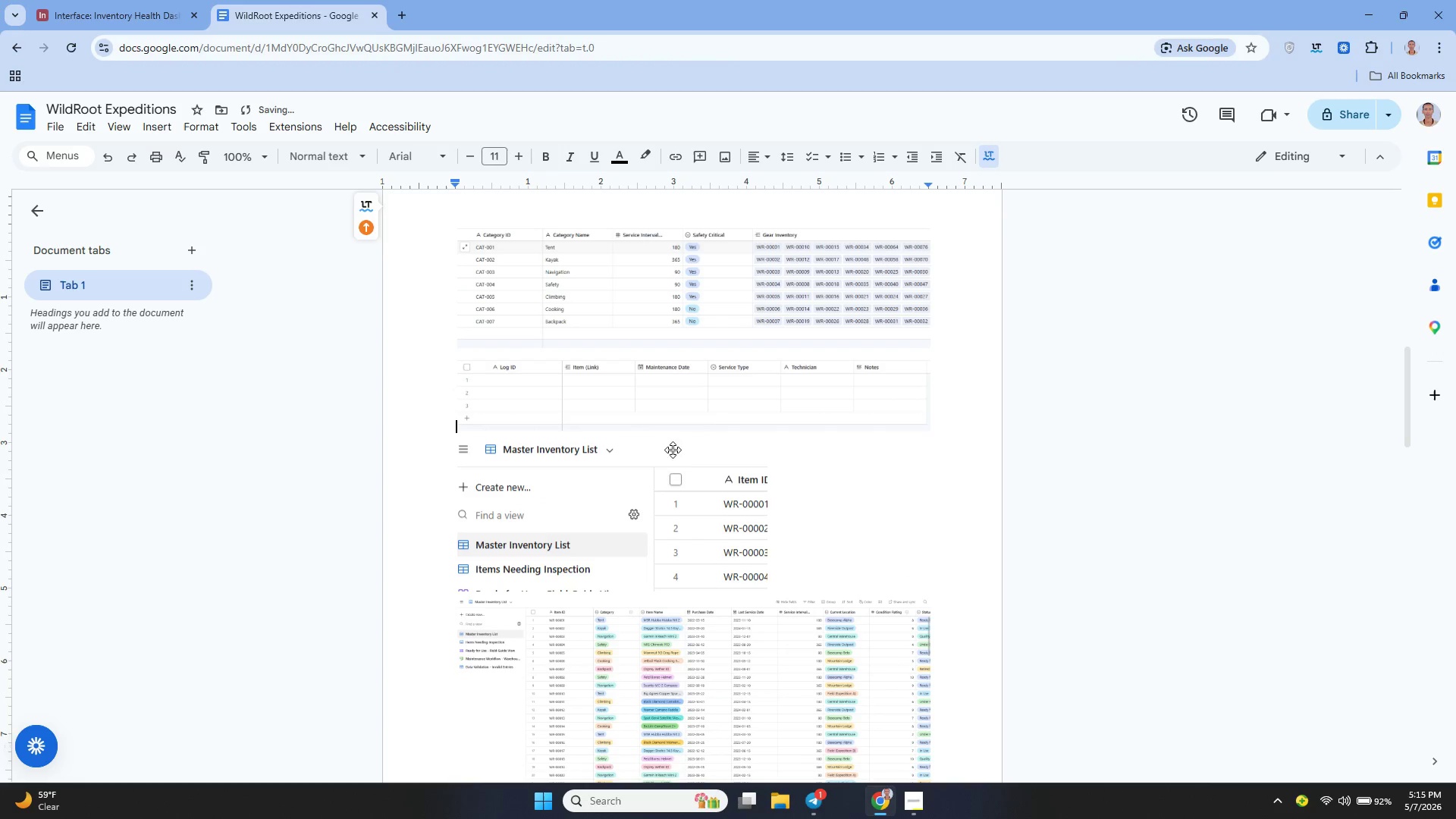 
left_click([745, 421])
 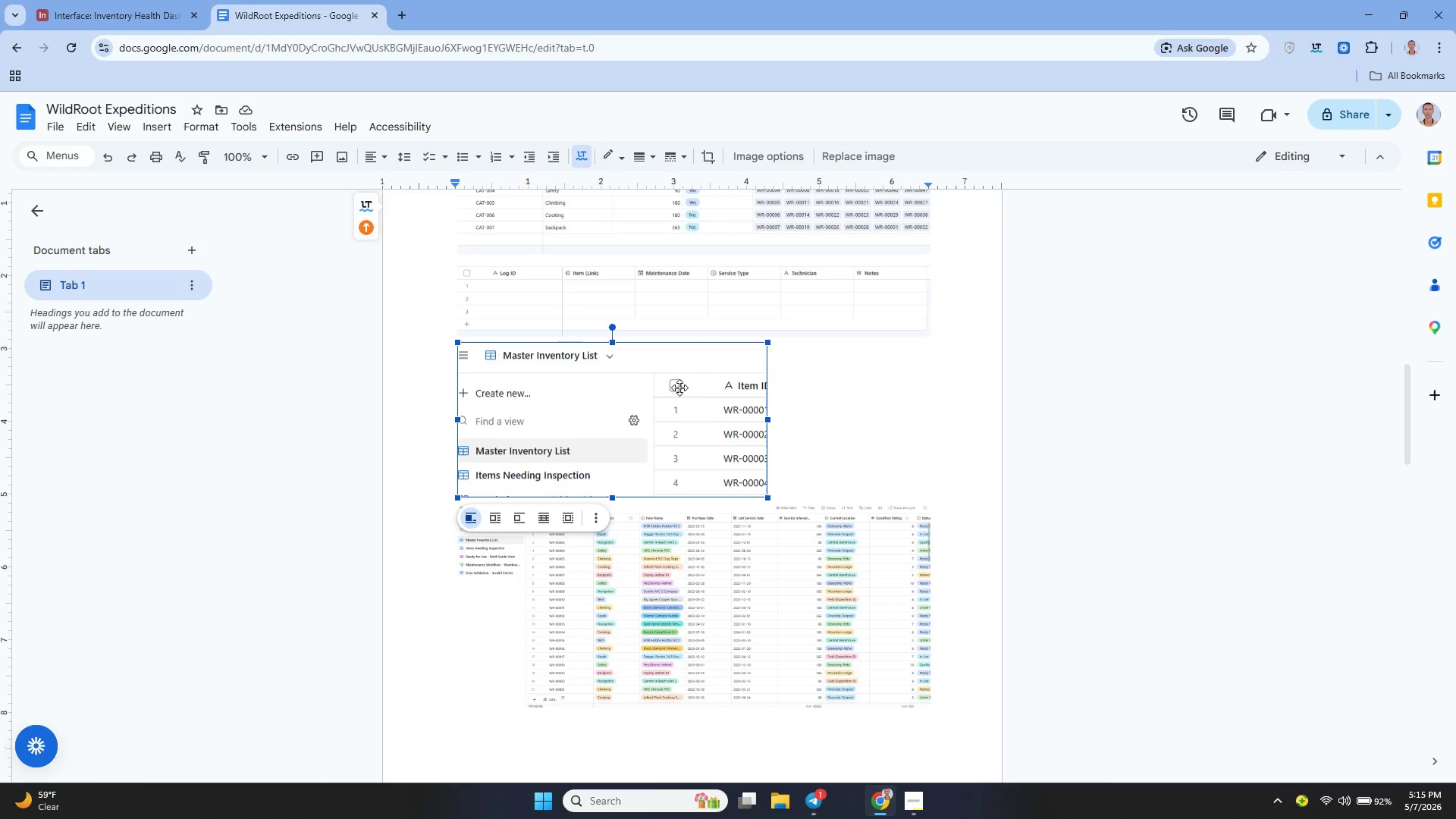 
right_click([679, 388])
 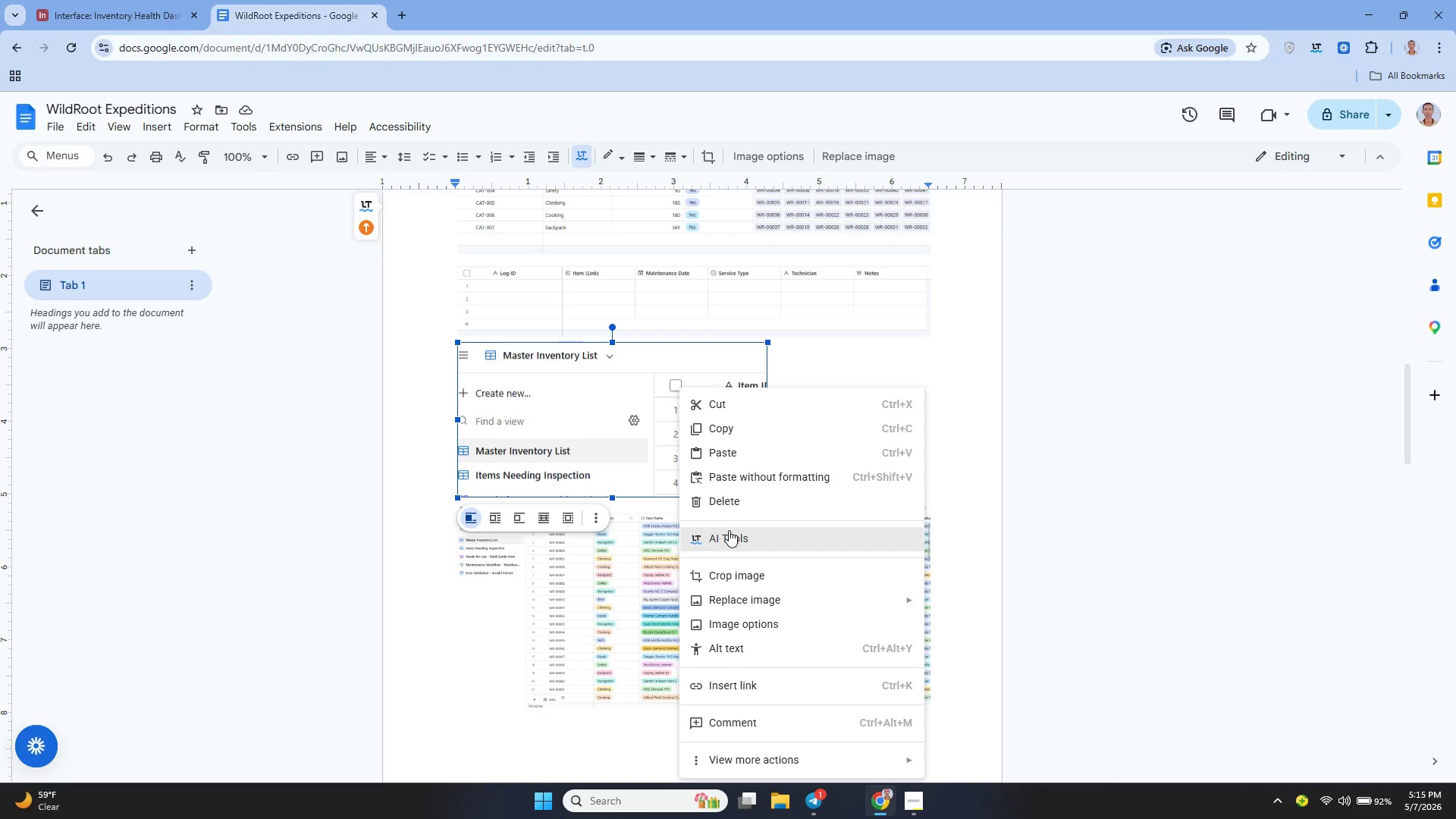 
left_click([717, 493])
 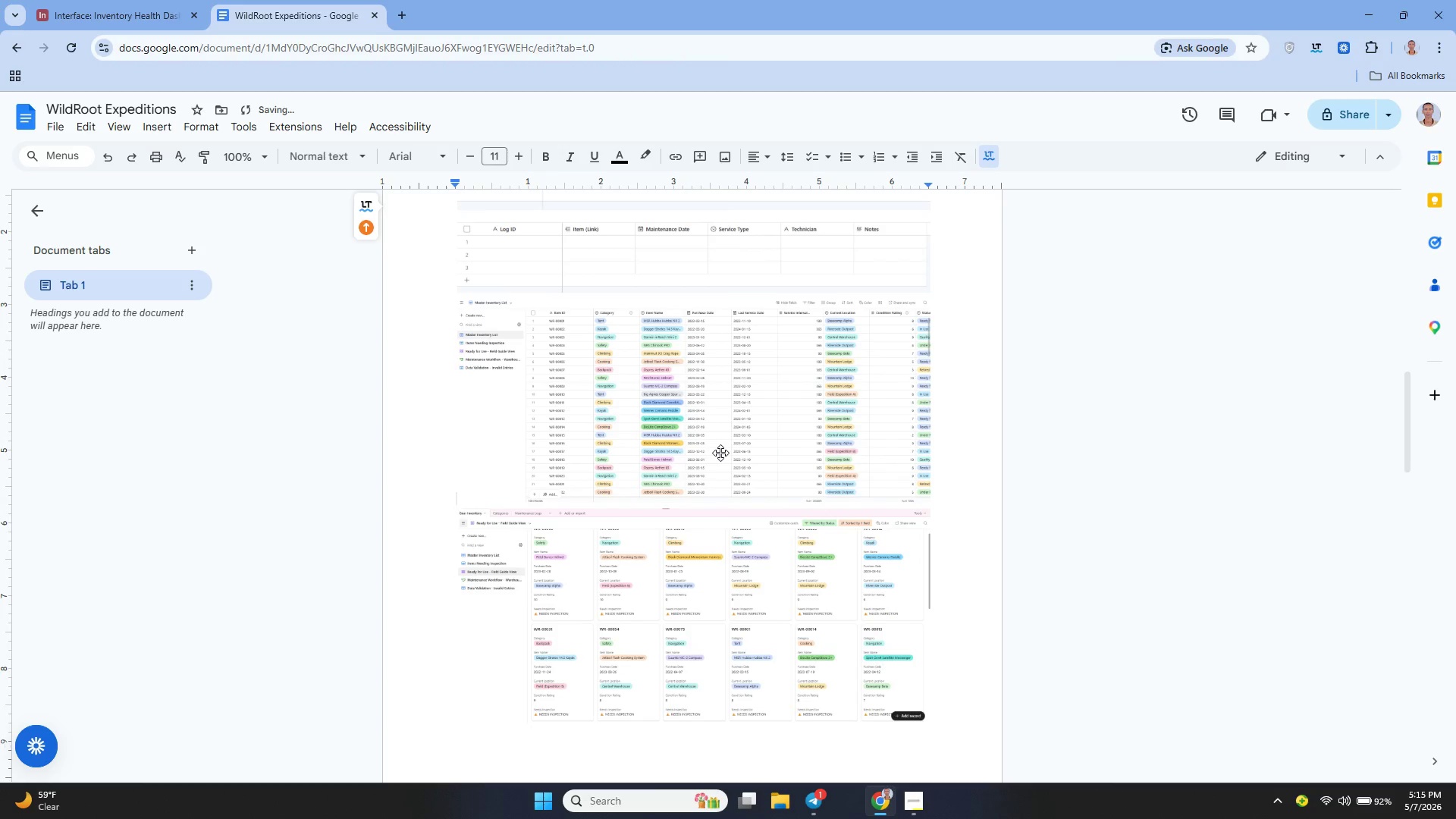 
left_click([720, 453])
 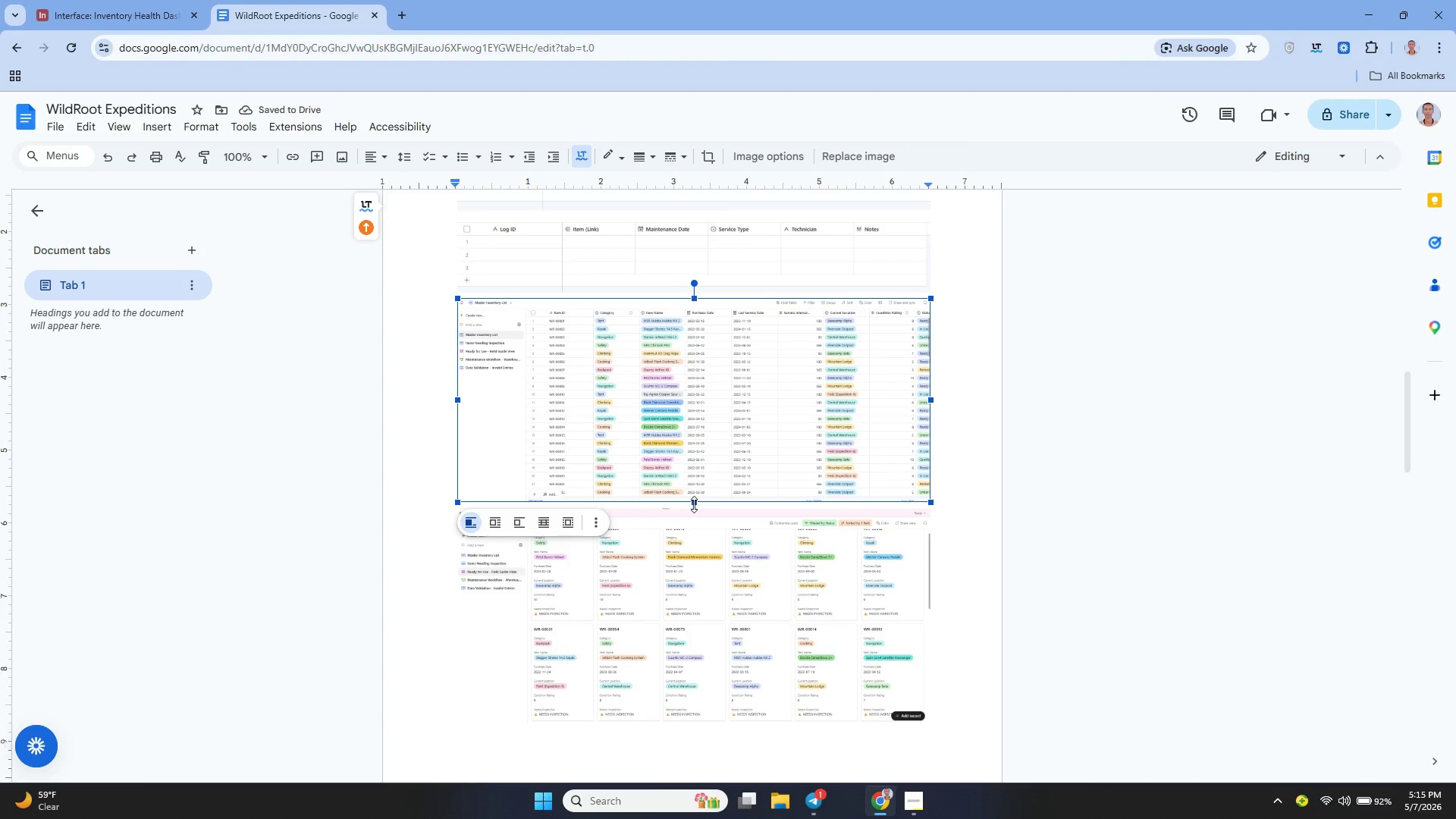 
left_click_drag(start_coordinate=[694, 504], to_coordinate=[701, 551])
 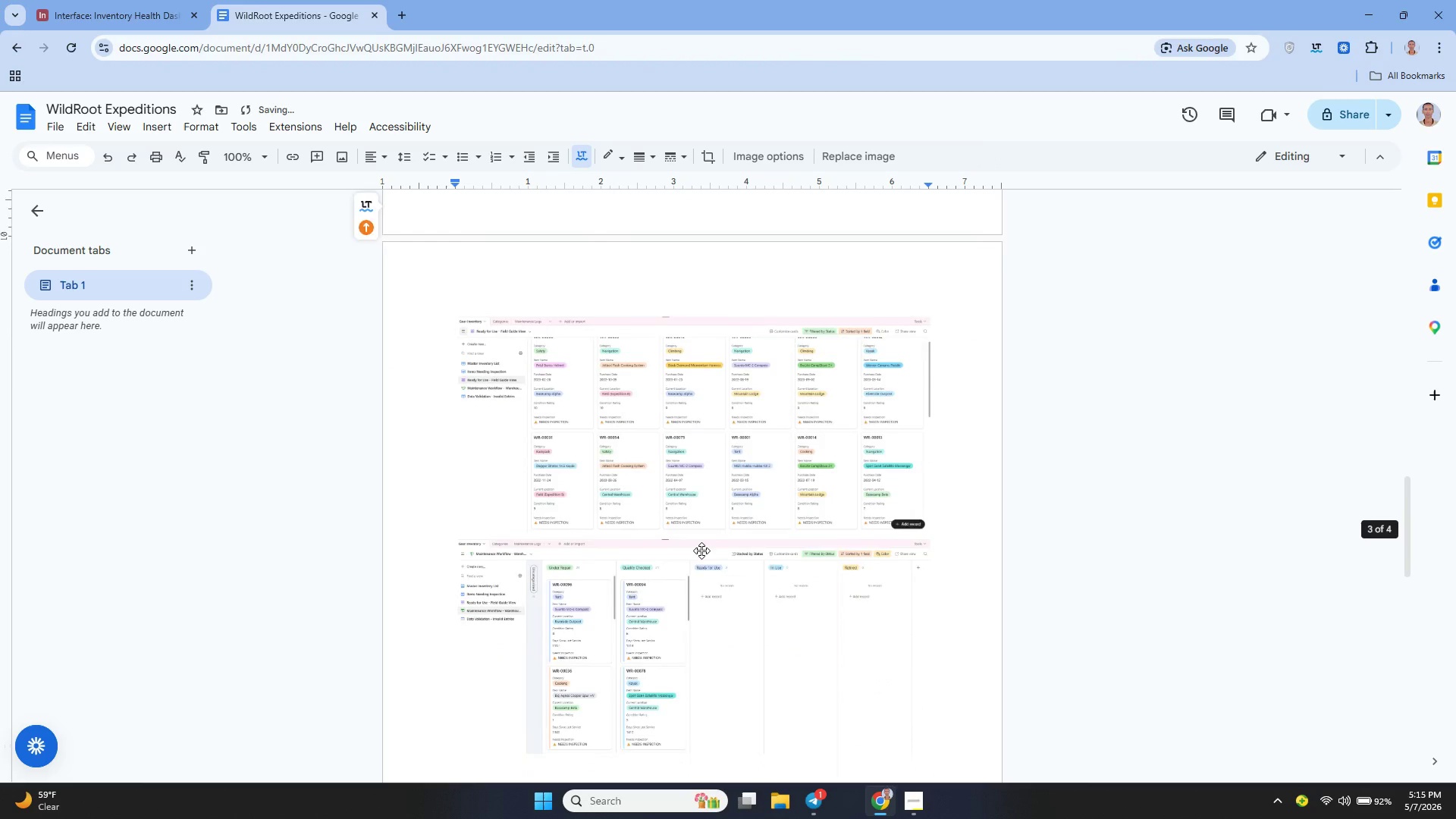 
left_click([701, 551])
 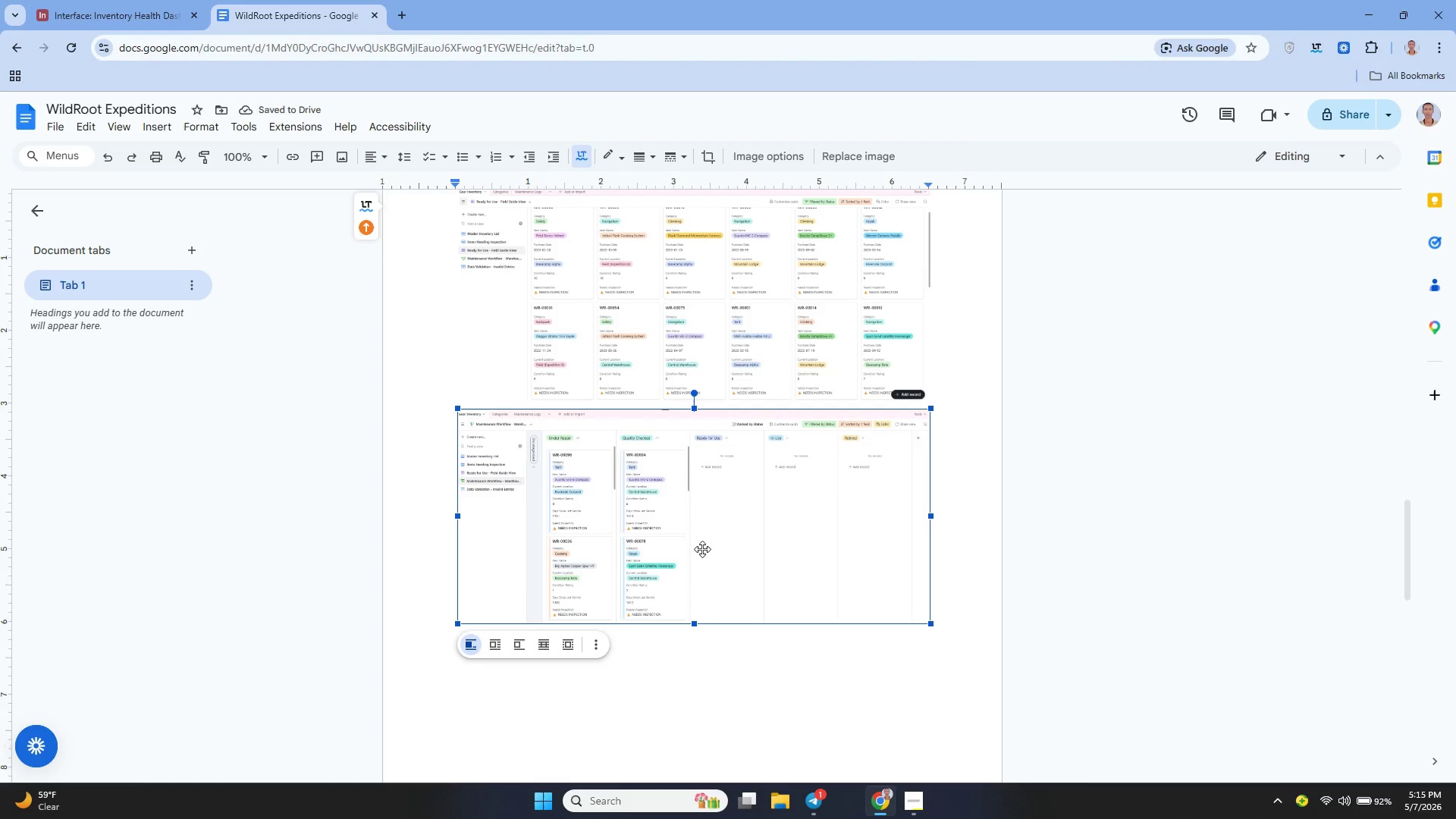 
left_click_drag(start_coordinate=[702, 549], to_coordinate=[708, 673])
 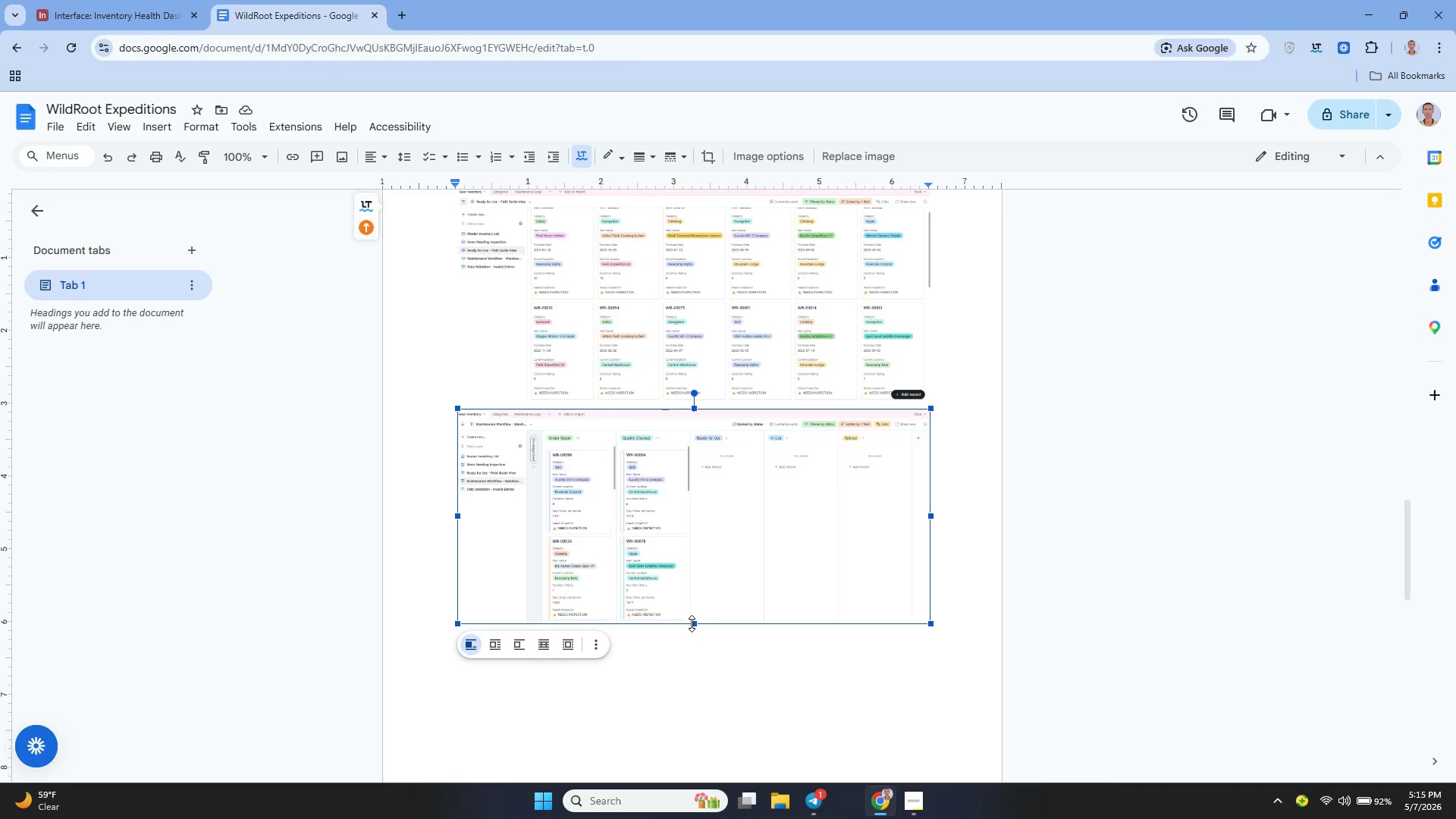 
left_click_drag(start_coordinate=[692, 623], to_coordinate=[703, 701])
 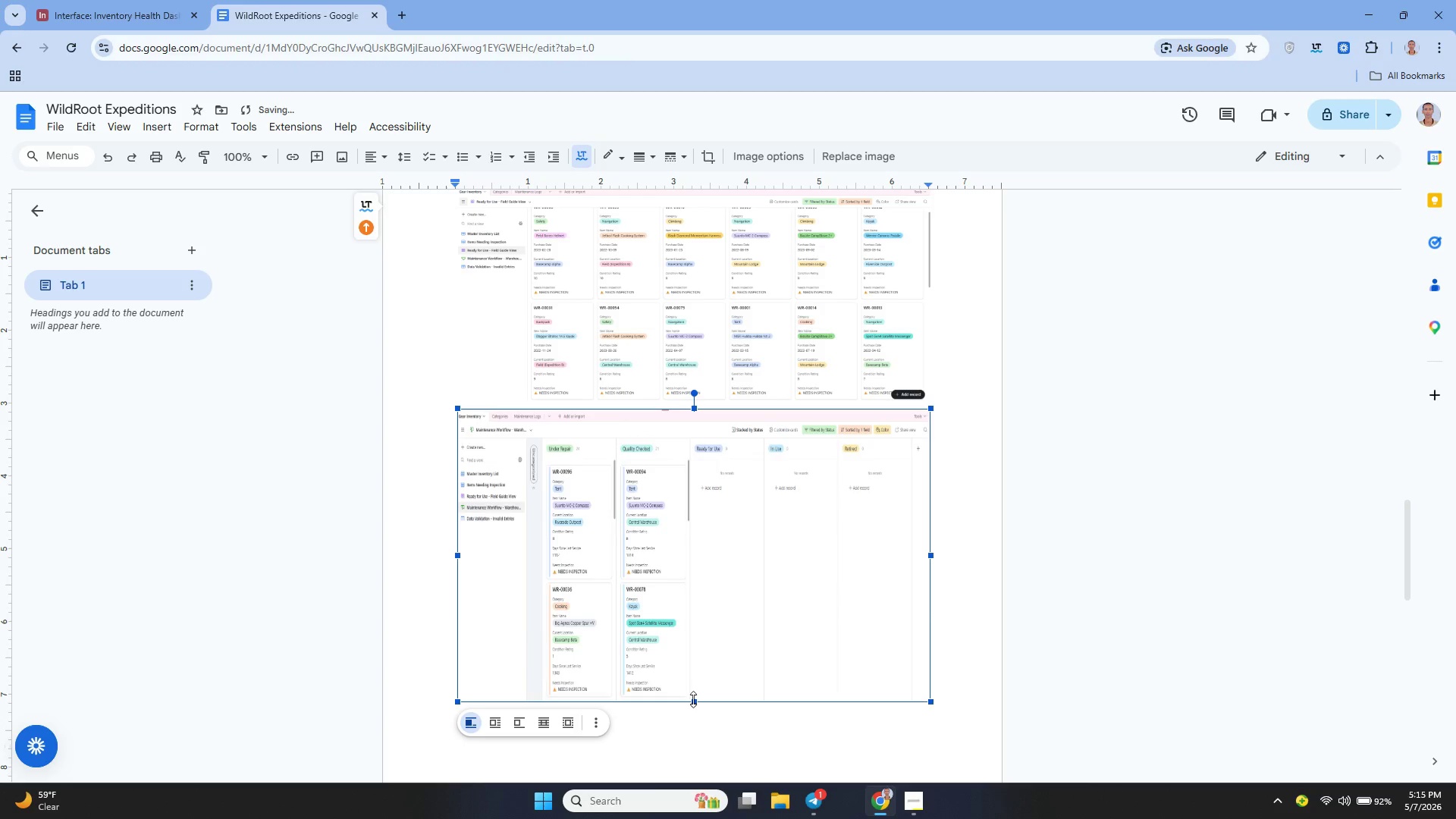 
left_click_drag(start_coordinate=[693, 699], to_coordinate=[695, 672])
 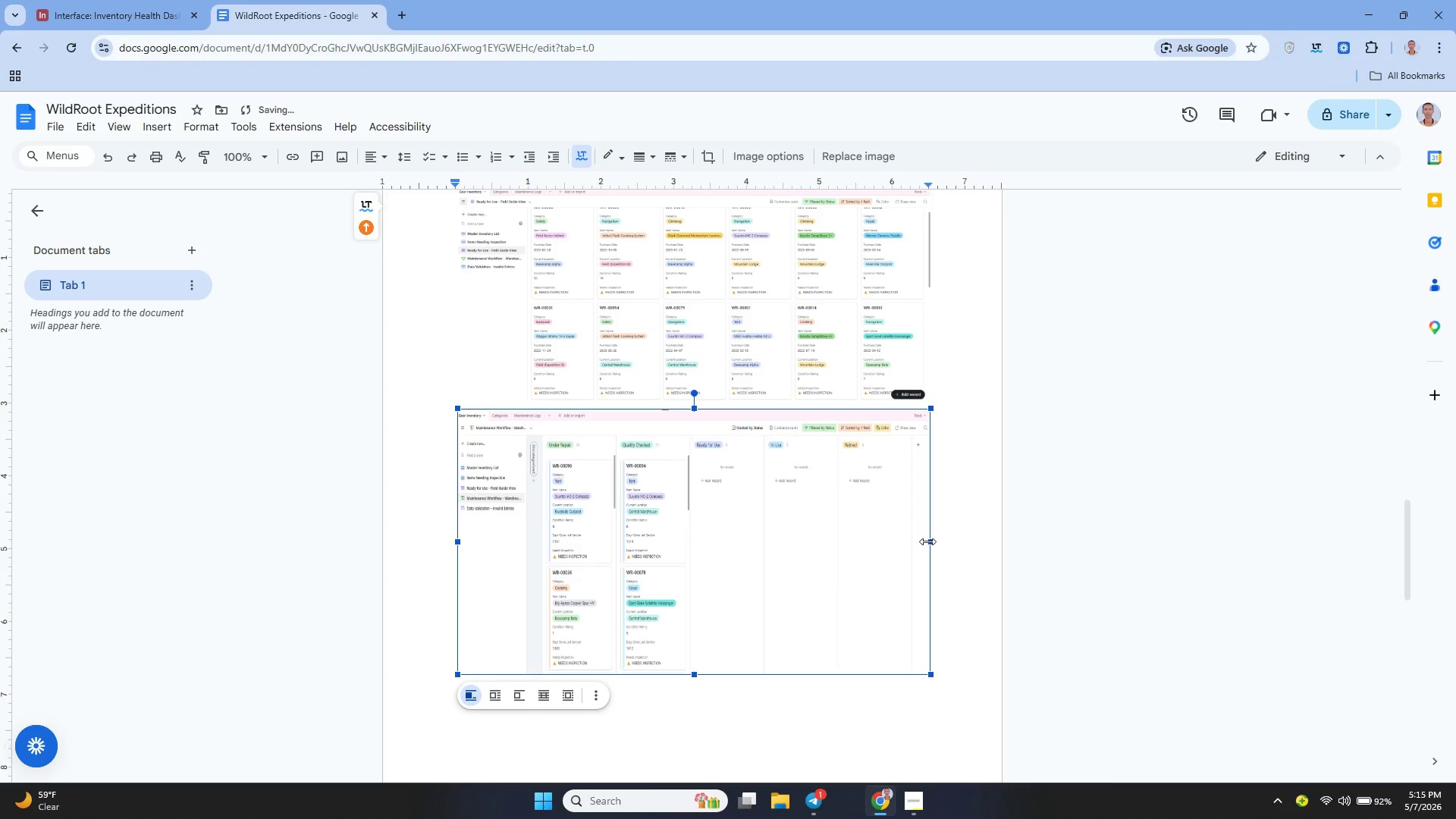 
left_click_drag(start_coordinate=[927, 541], to_coordinate=[965, 542])
 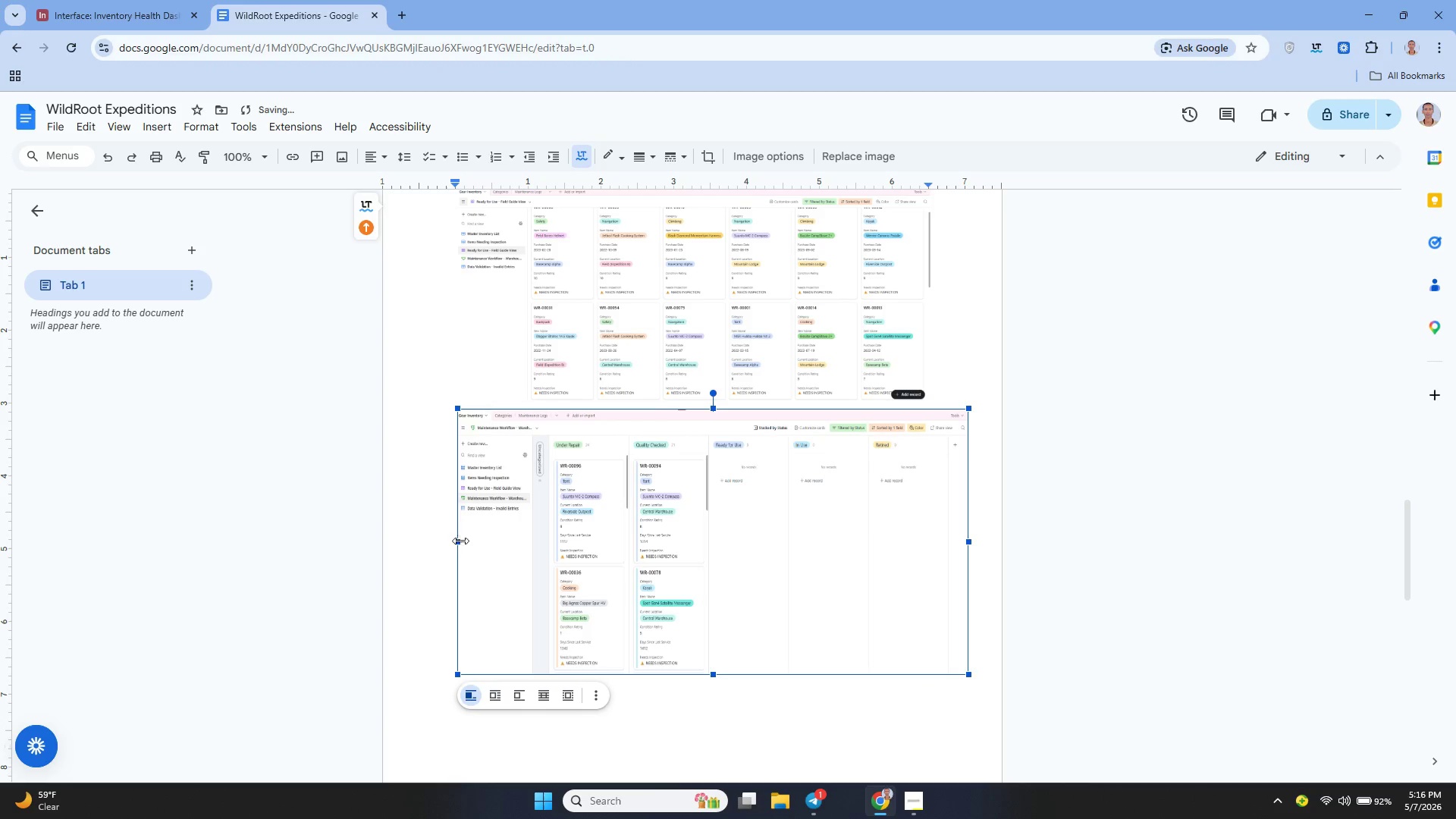 
left_click_drag(start_coordinate=[456, 544], to_coordinate=[410, 543])
 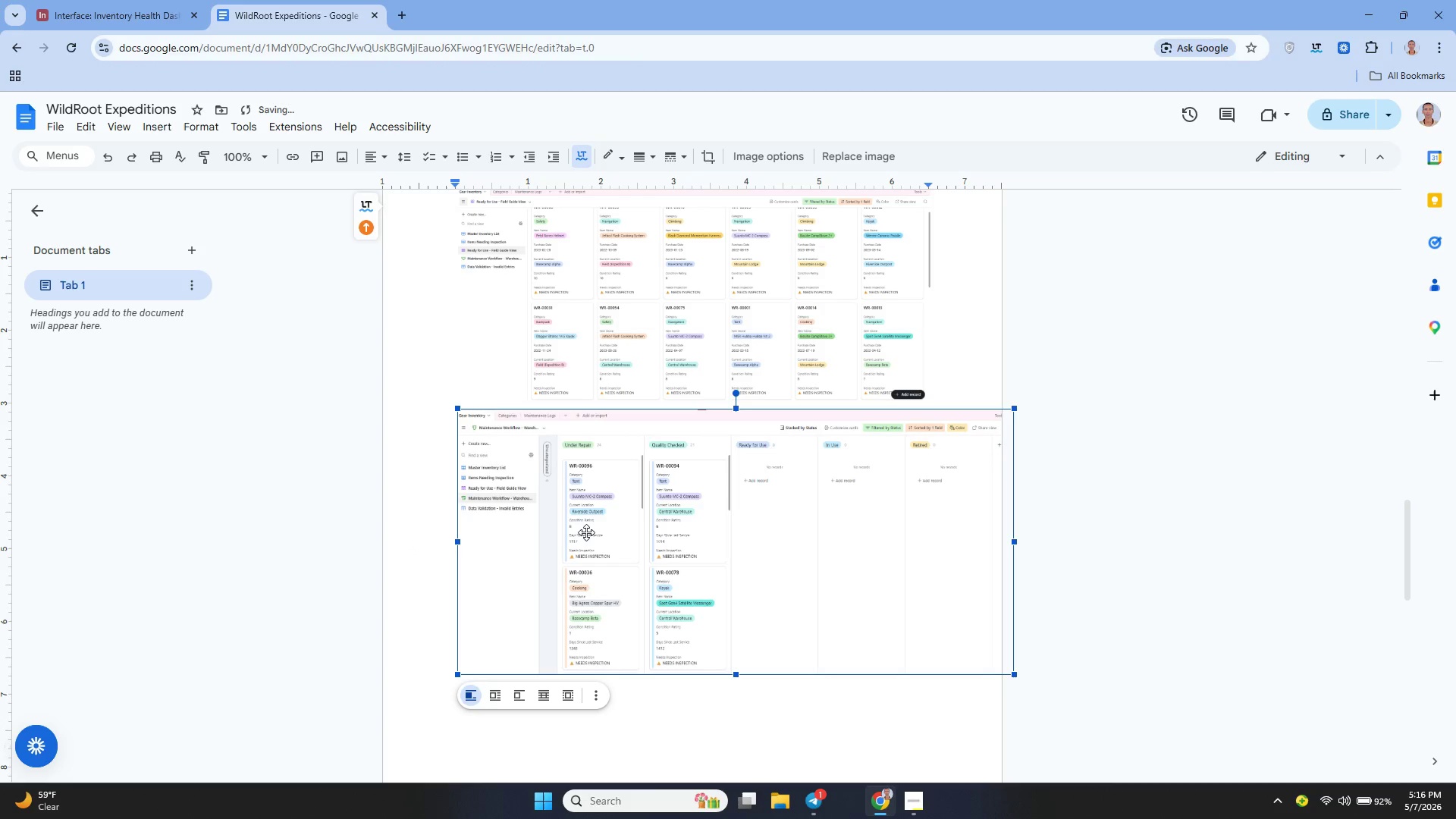 
left_click([587, 532])
 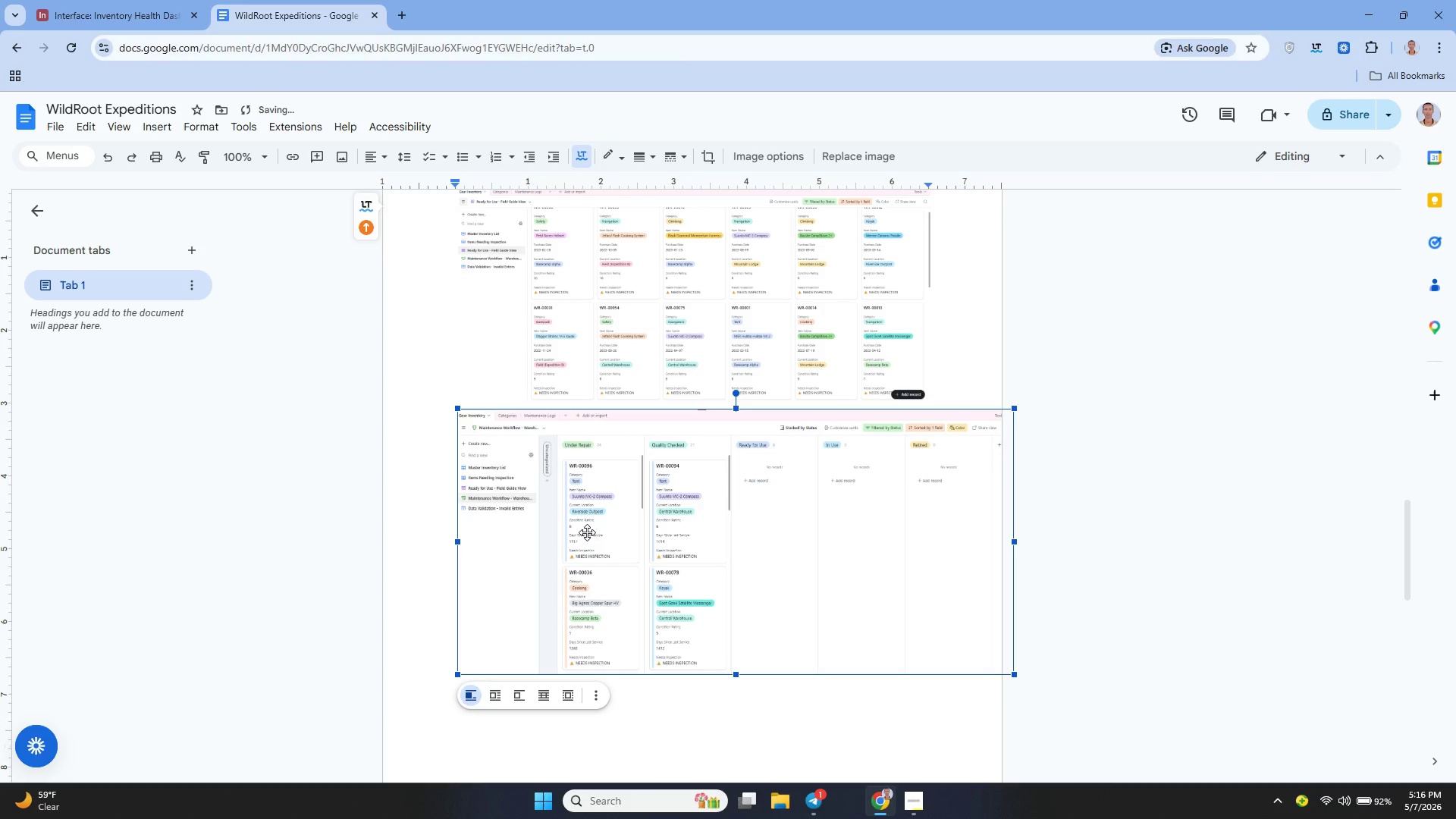 
left_click_drag(start_coordinate=[587, 532], to_coordinate=[516, 529])
 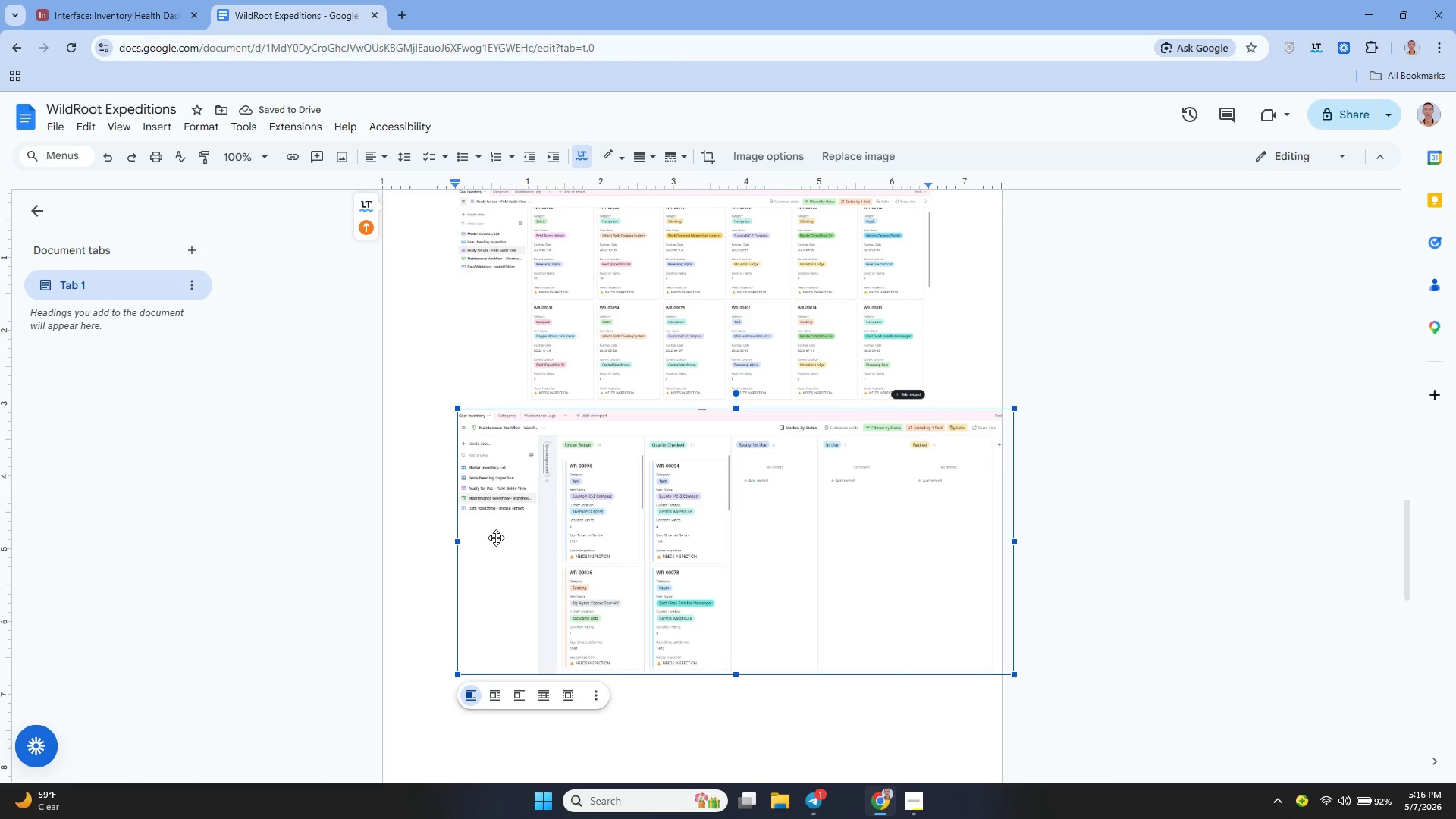 
left_click_drag(start_coordinate=[497, 538], to_coordinate=[463, 506])
 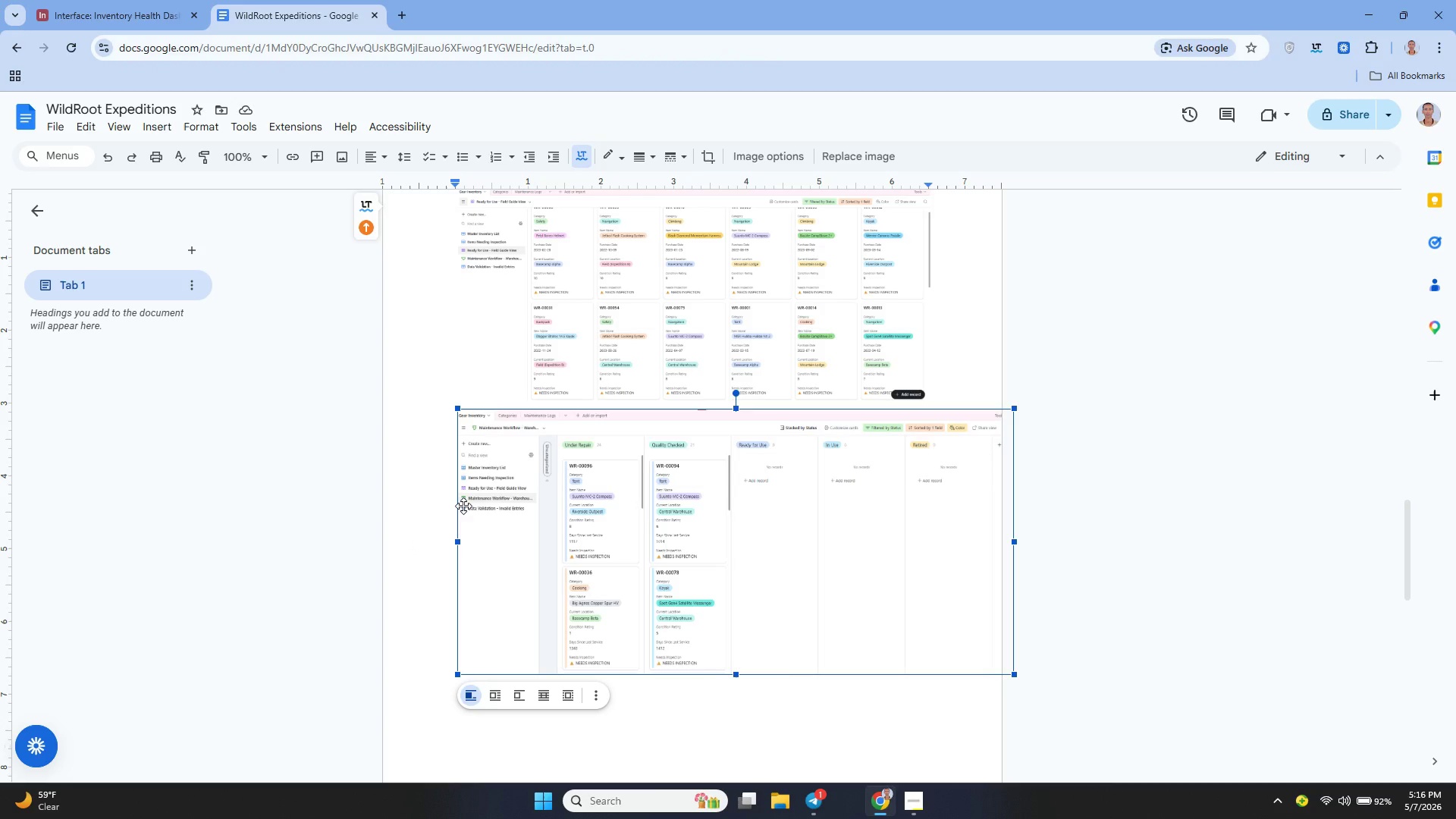 
key(Control+Z)
 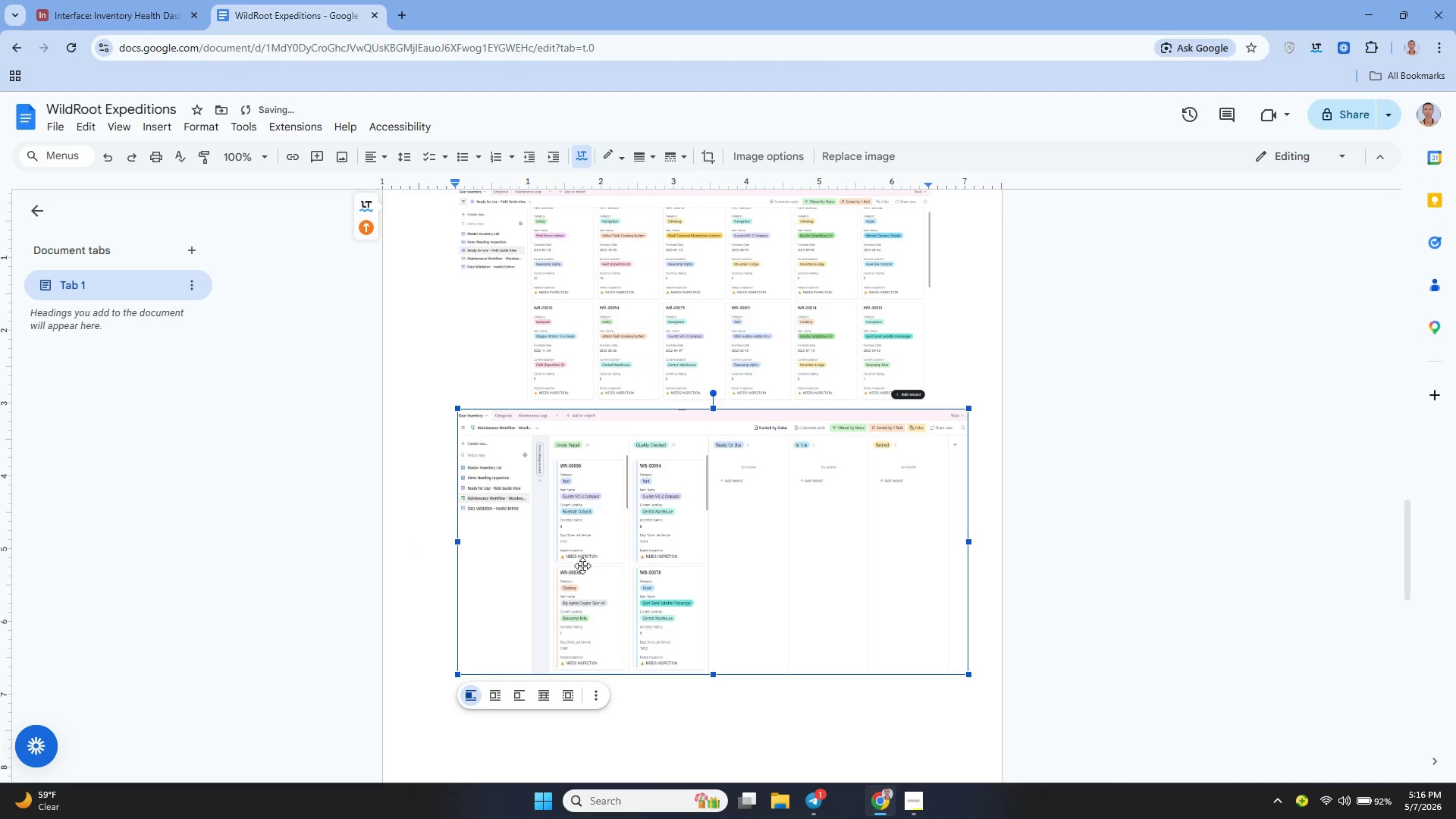 
key(Control+Z)
 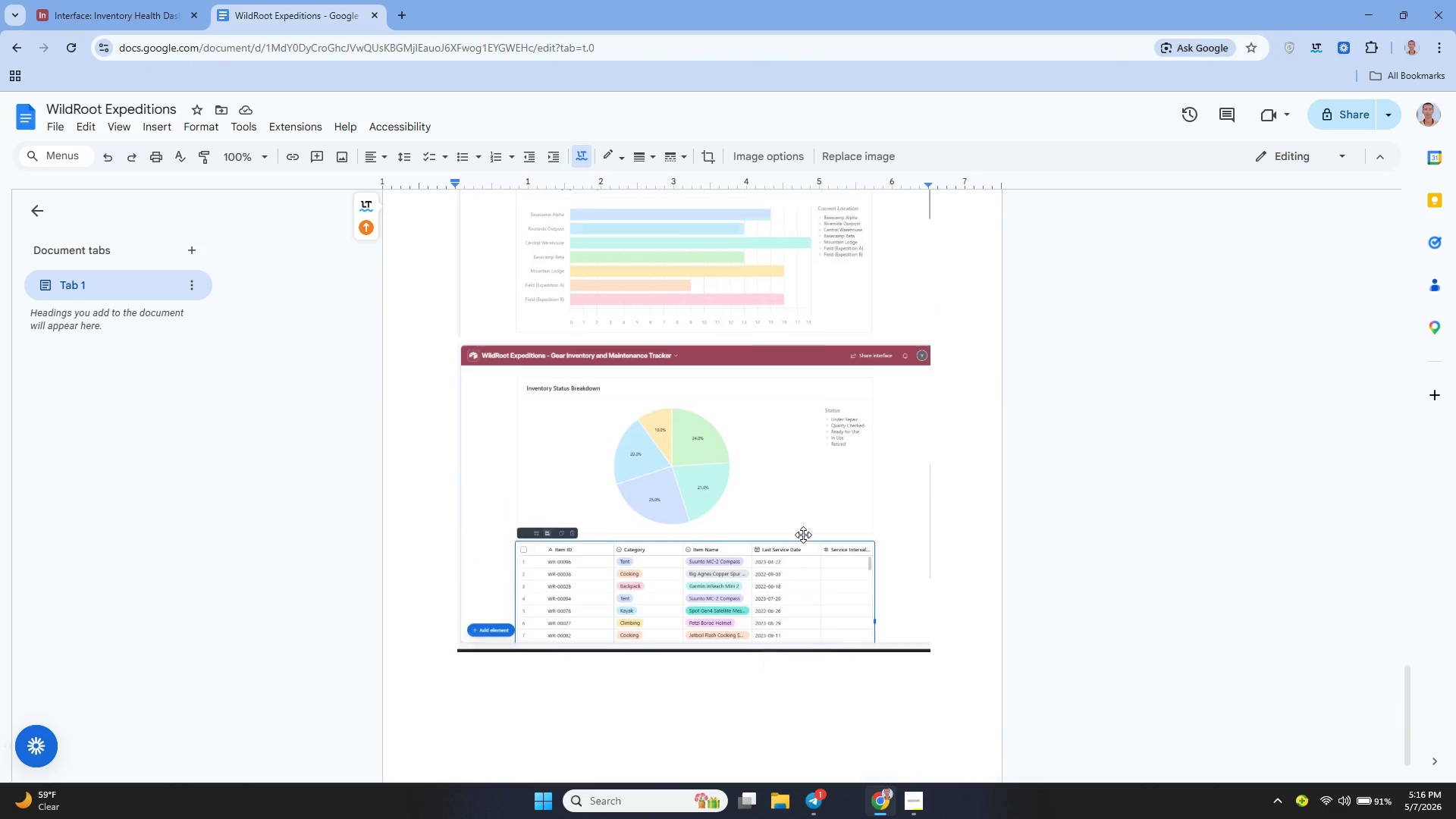 
wait(14.86)
 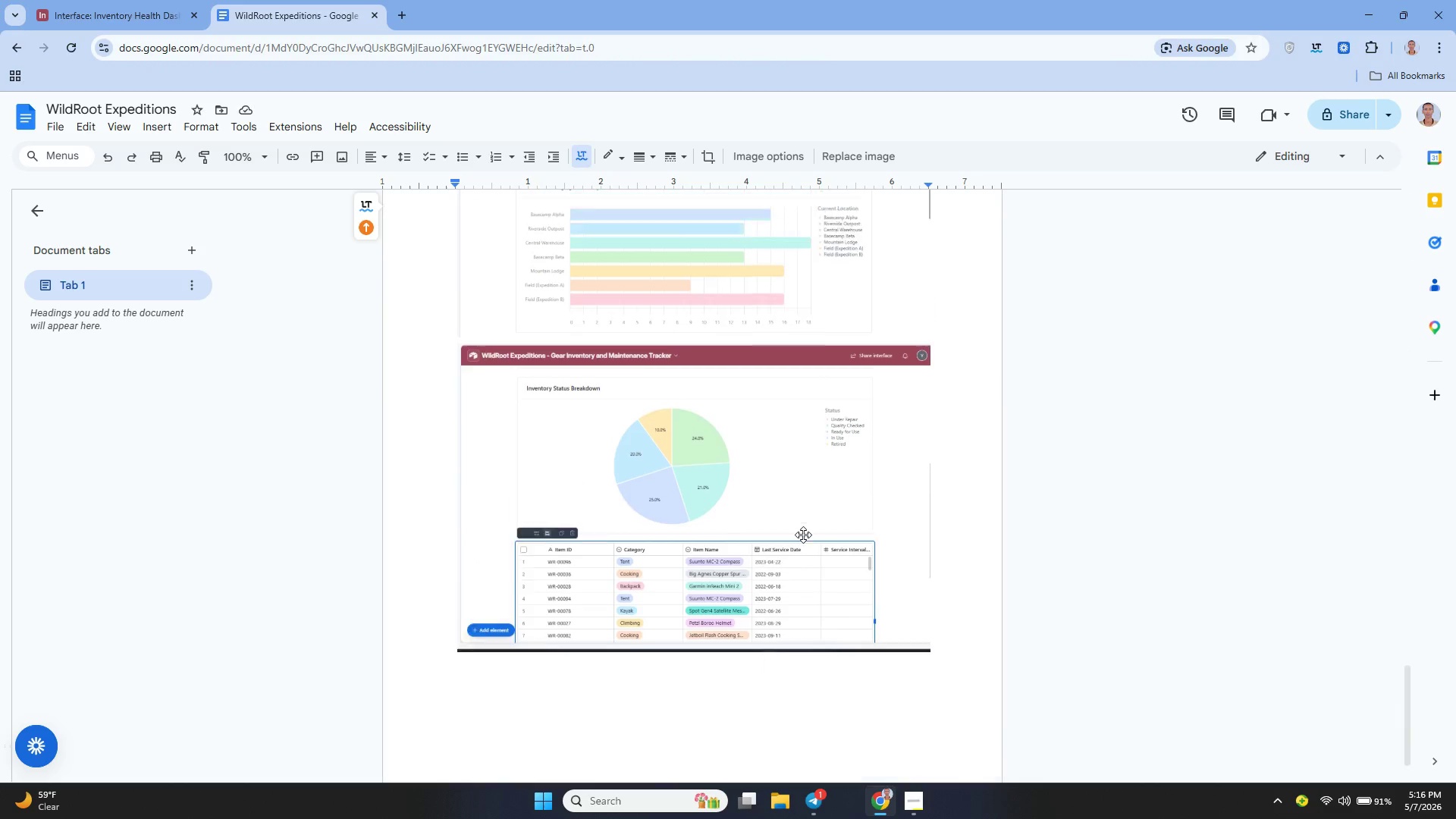 
left_click([66, 124])
 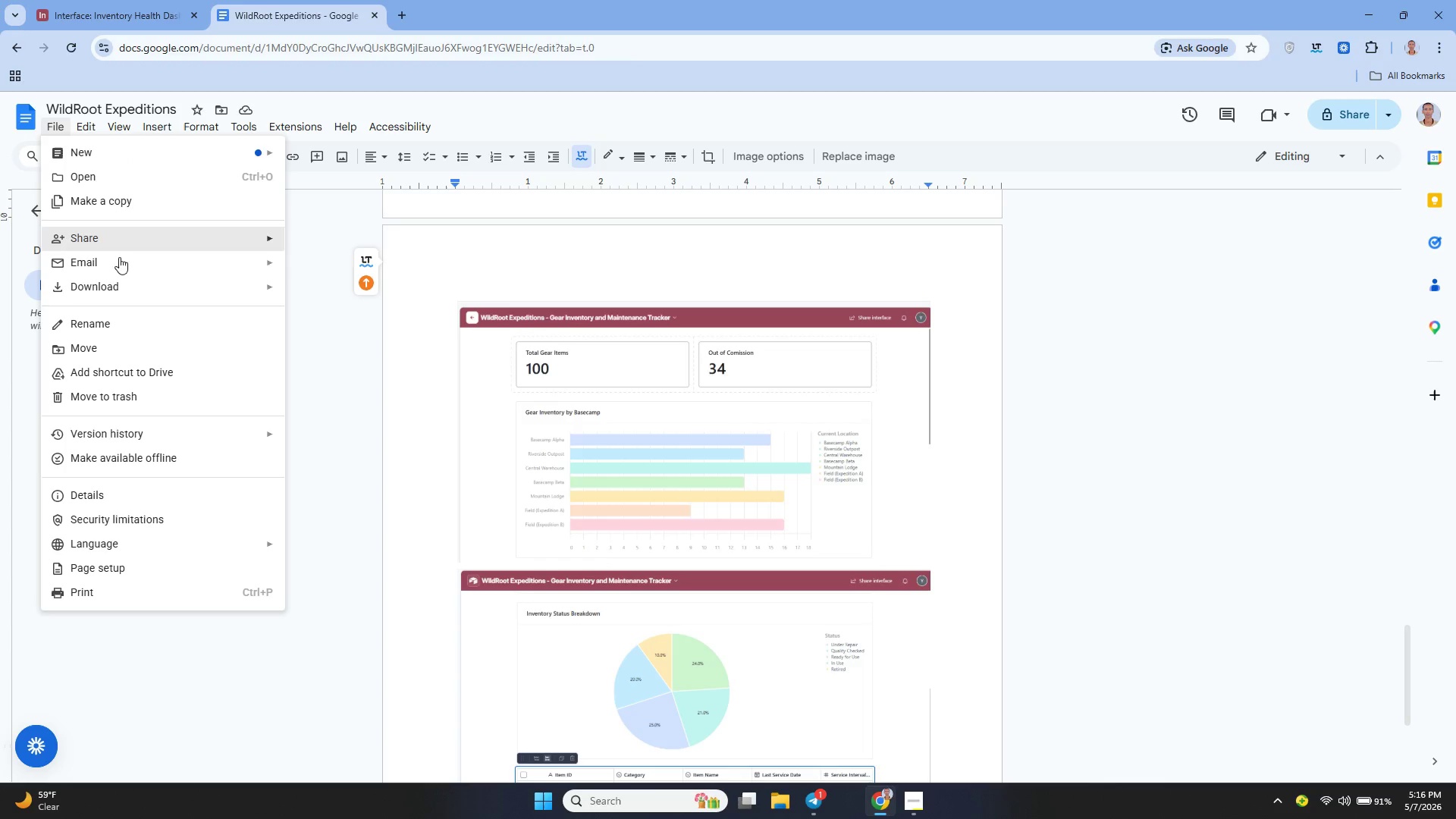 
mouse_move([136, 283])
 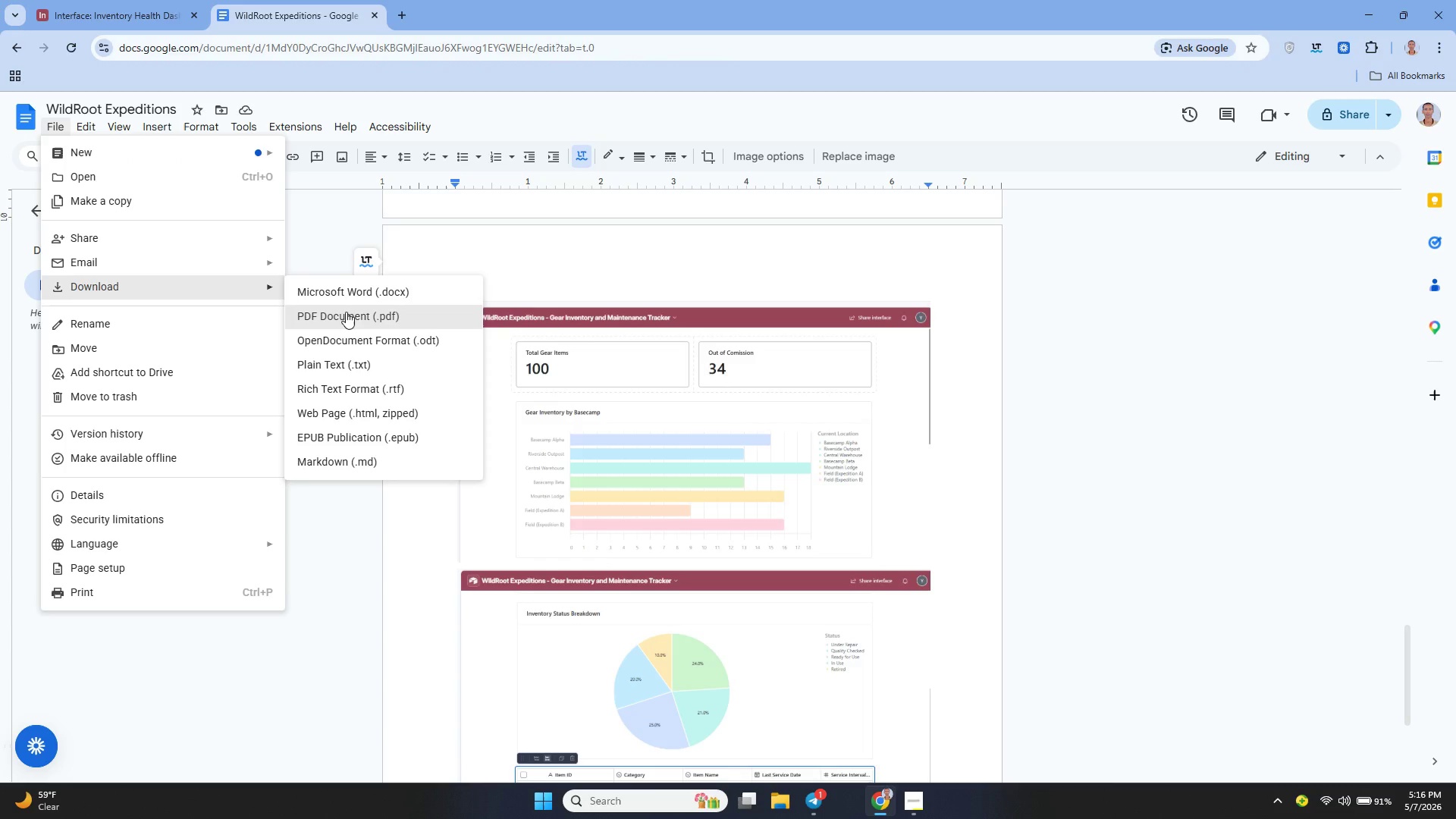 
left_click([346, 312])
 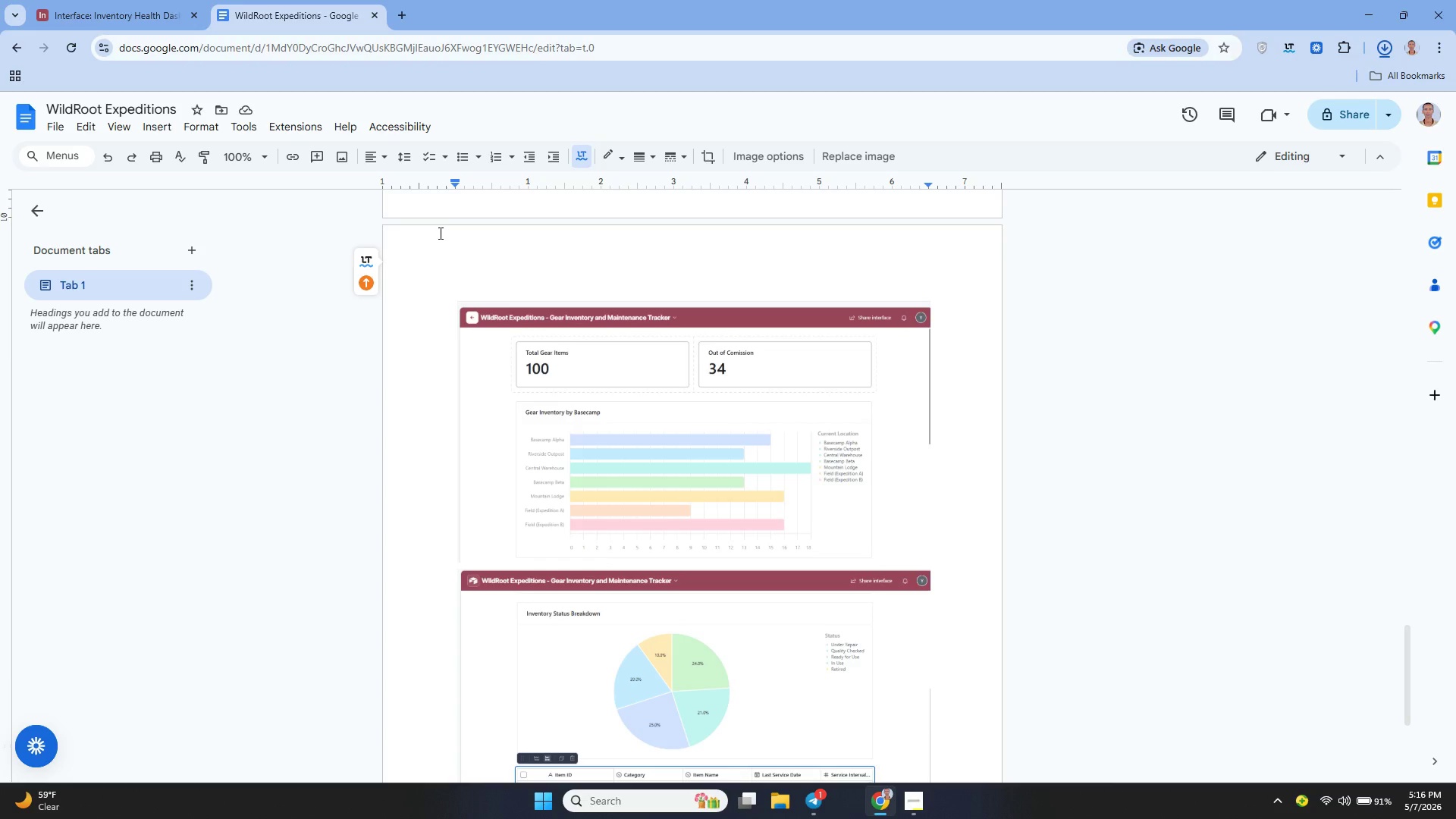 
left_click([128, 8])
 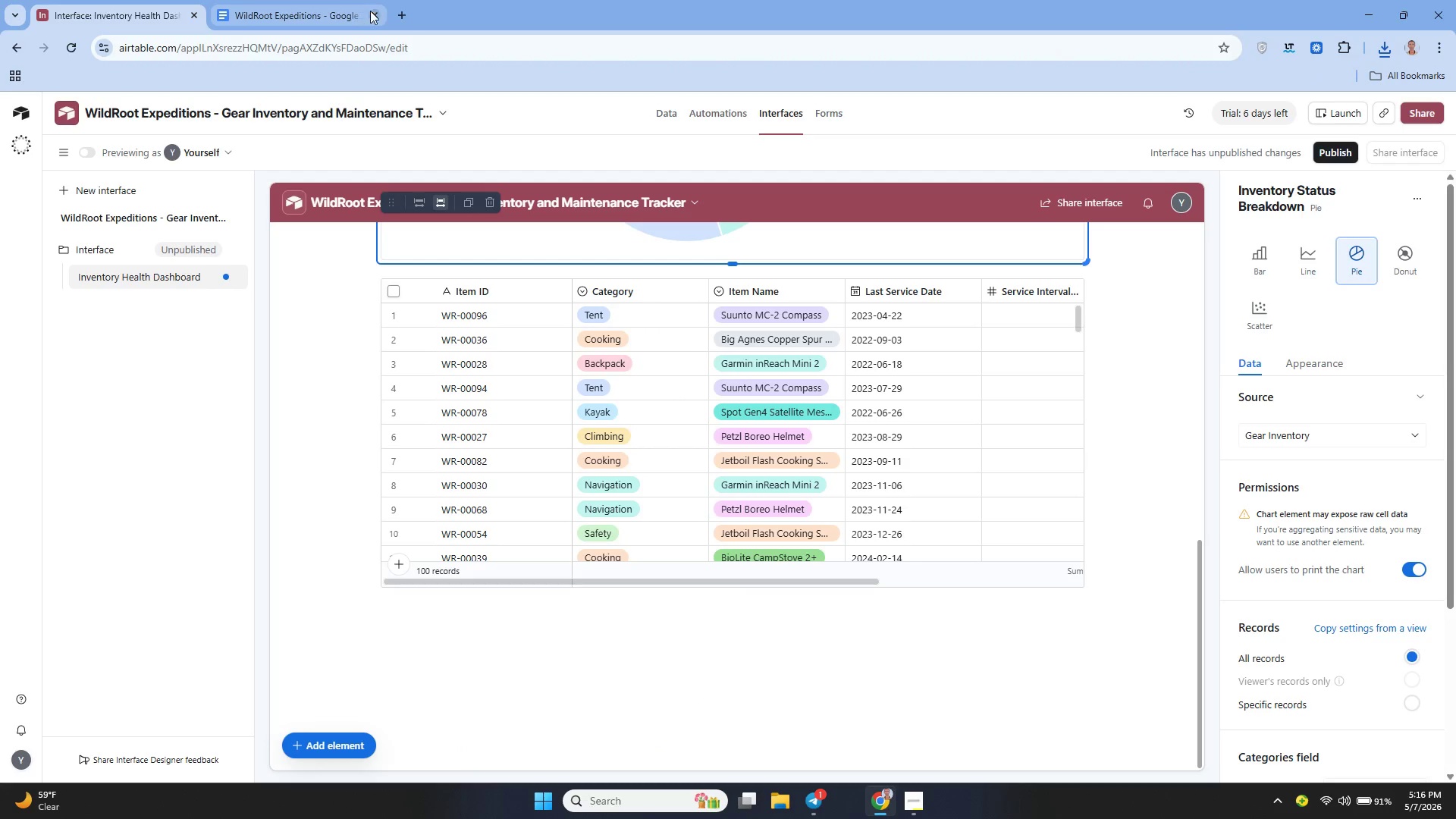 
left_click([371, 11])
 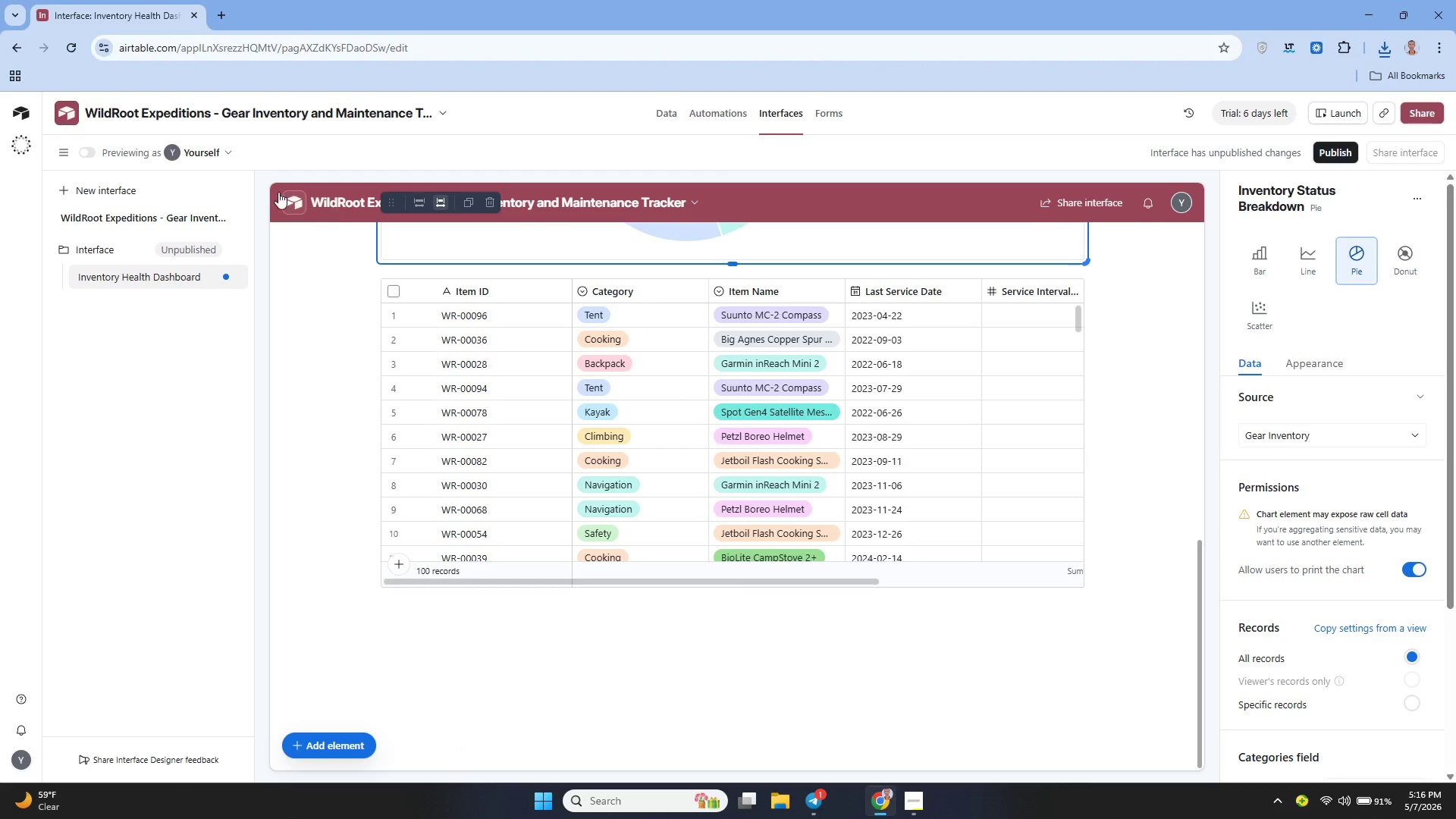 
left_click([661, 105])
 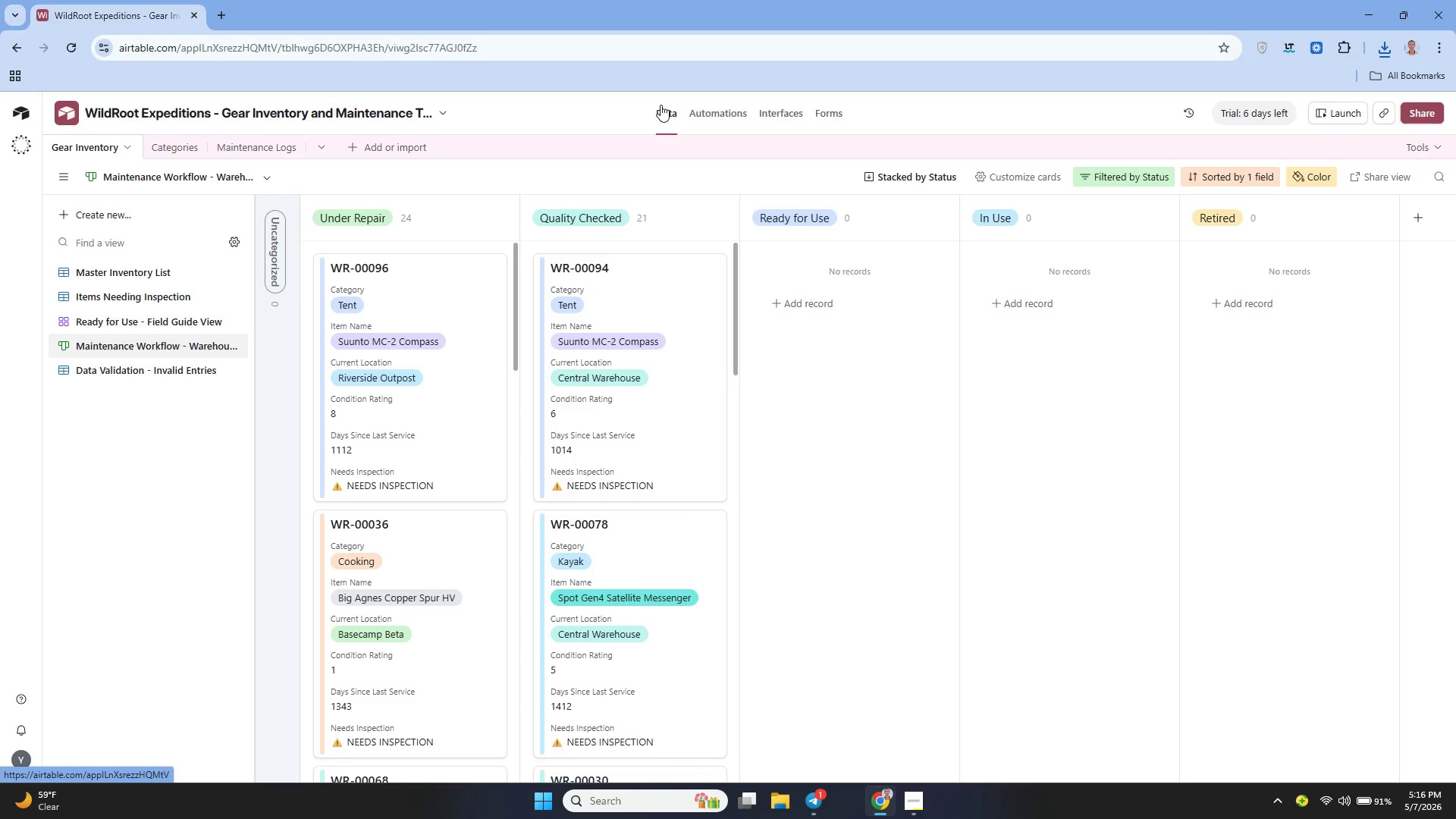 
wait(6.39)
 